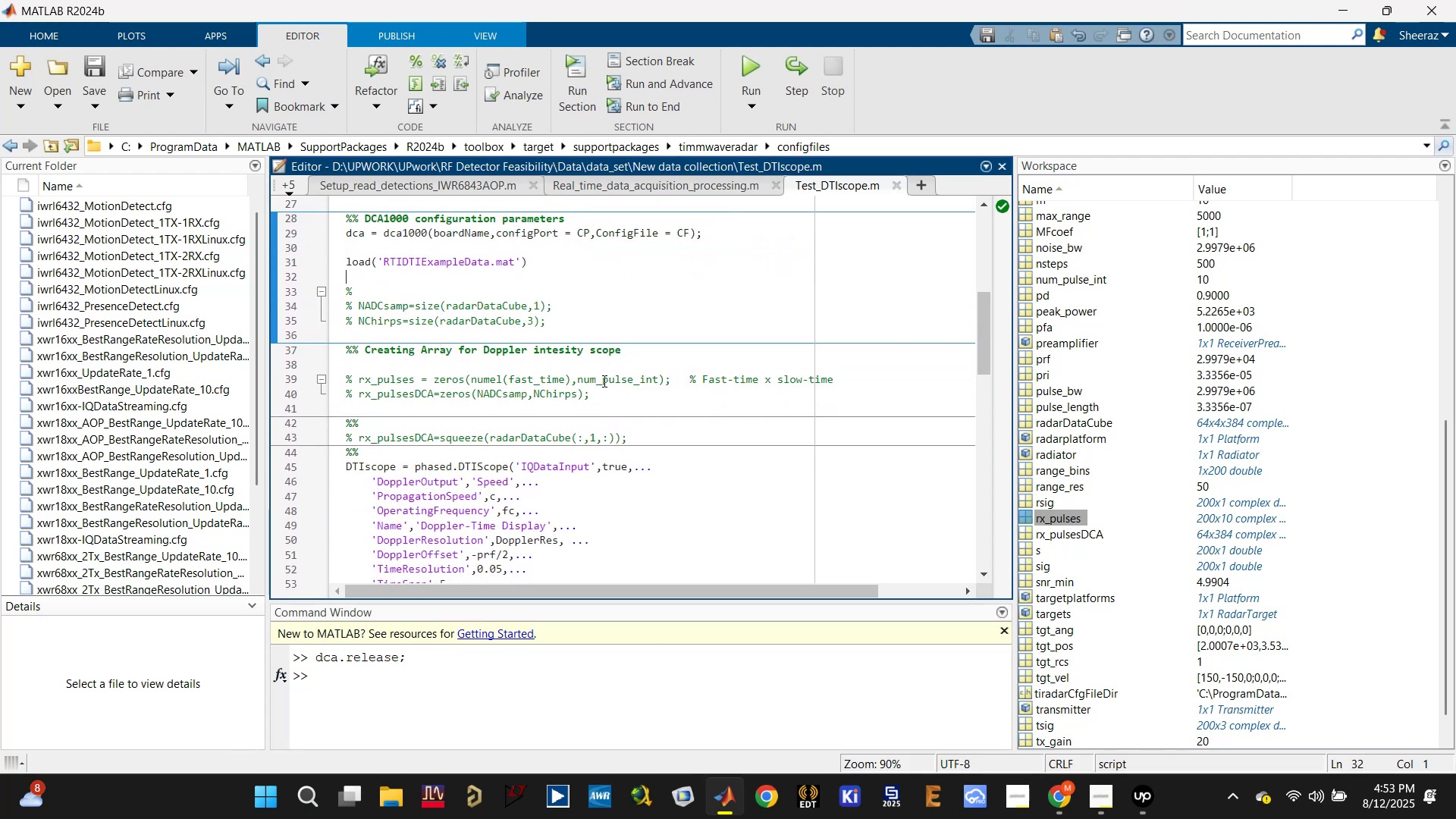 
scroll: coordinate [601, 382], scroll_direction: up, amount: 1.0
 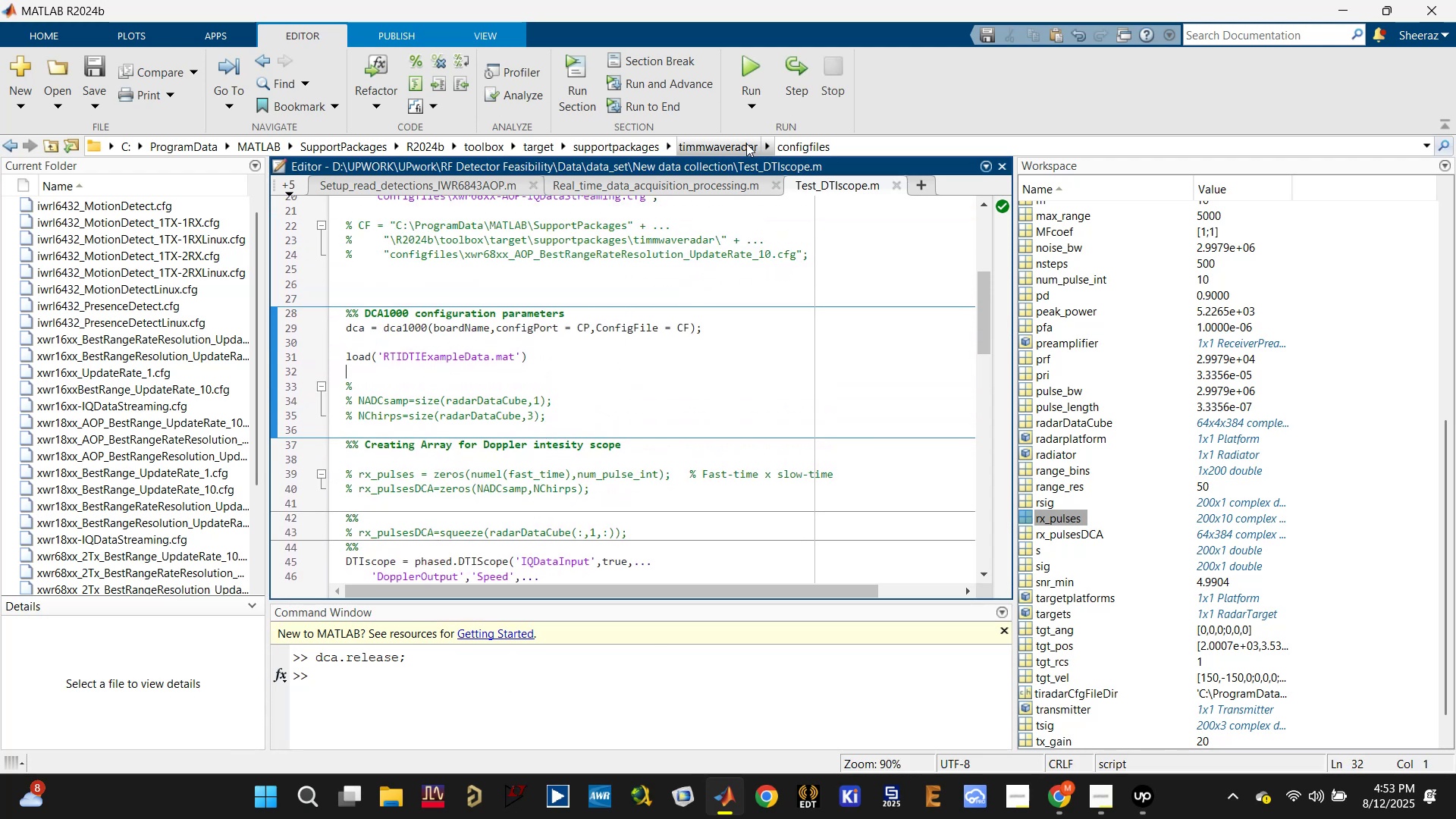 
left_click([743, 74])
 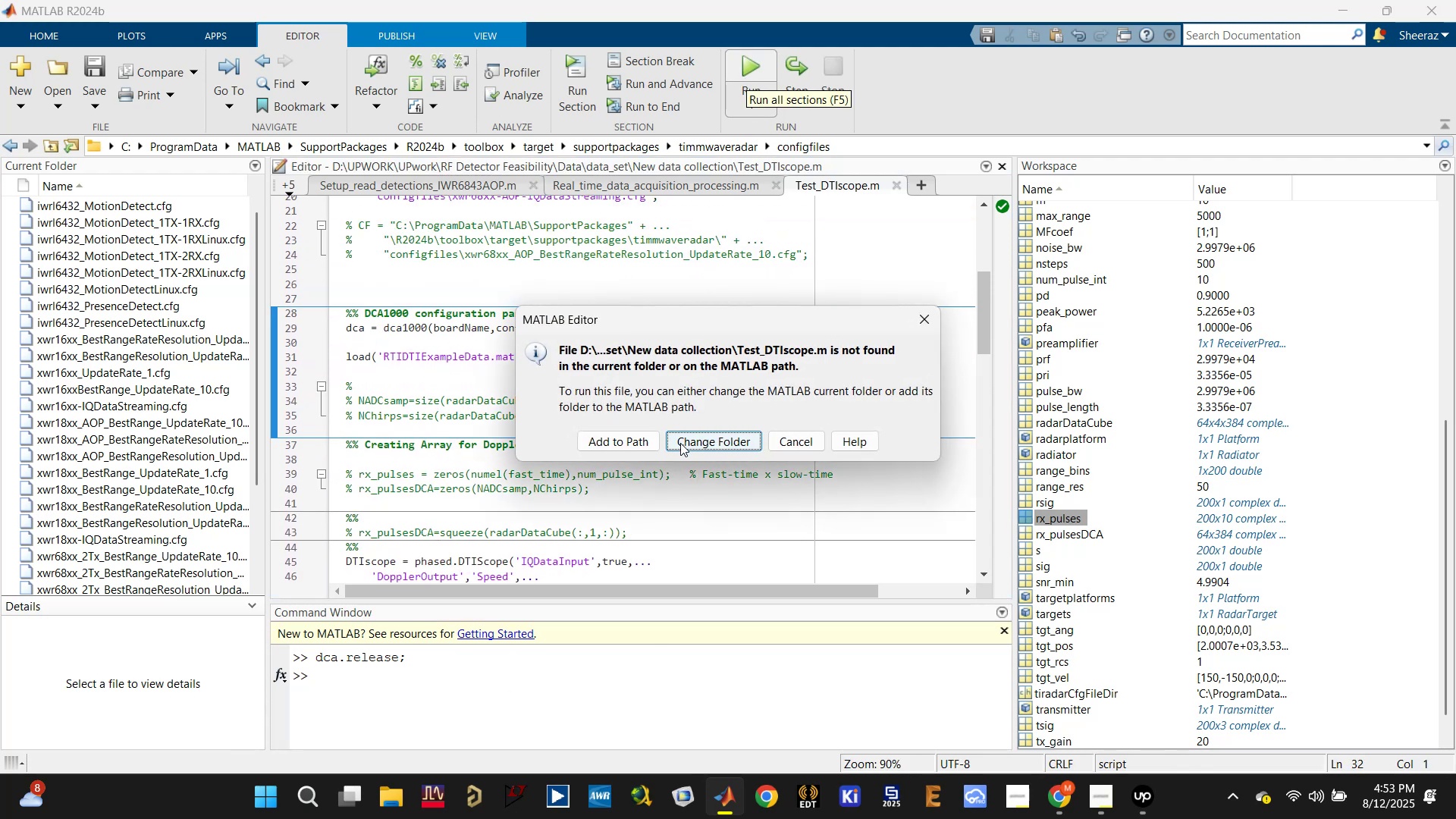 
left_click([684, 442])
 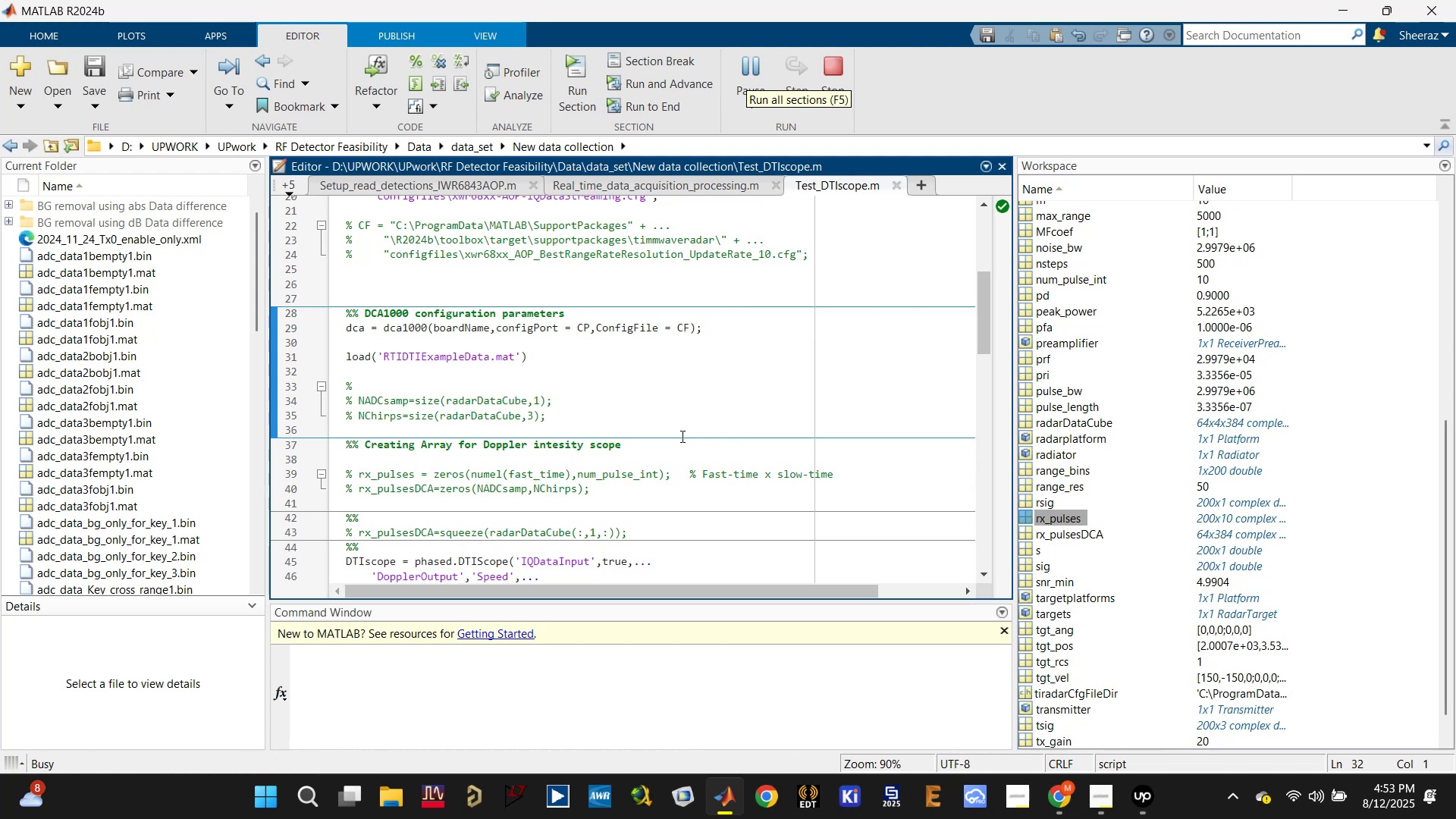 
scroll: coordinate [678, 443], scroll_direction: down, amount: 8.0
 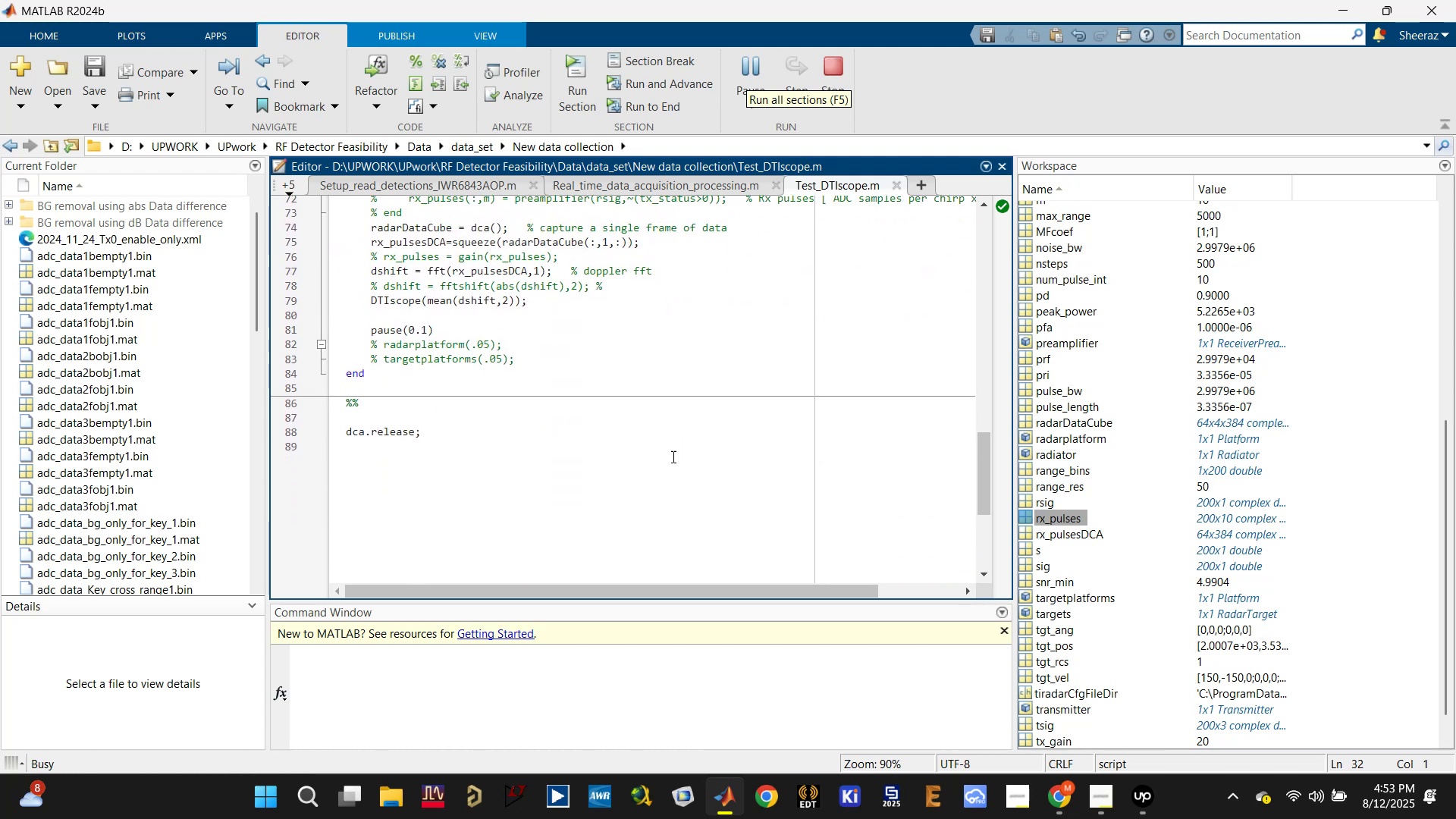 
scroll: coordinate [670, 463], scroll_direction: up, amount: 2.0
 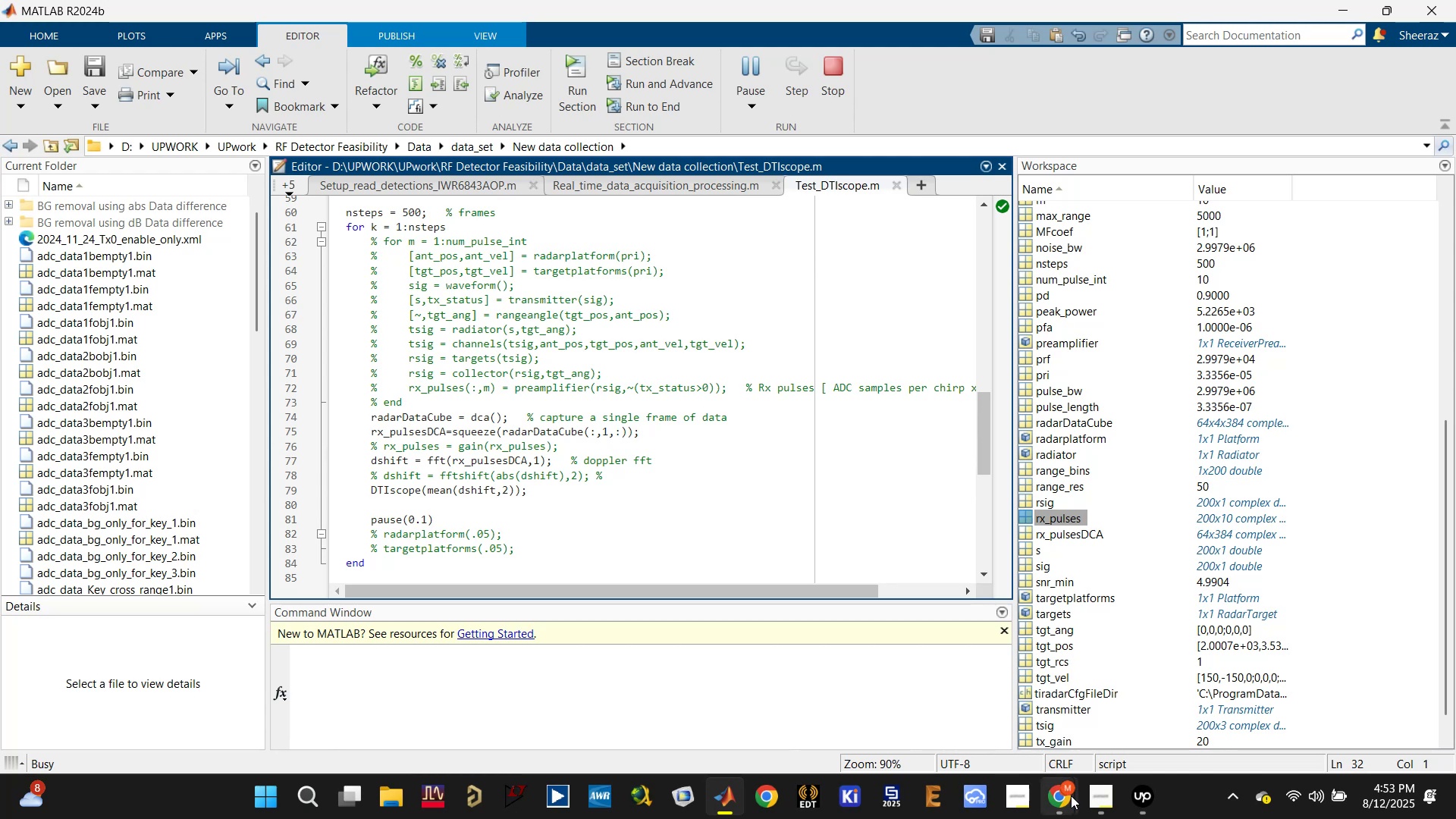 
left_click([996, 699])
 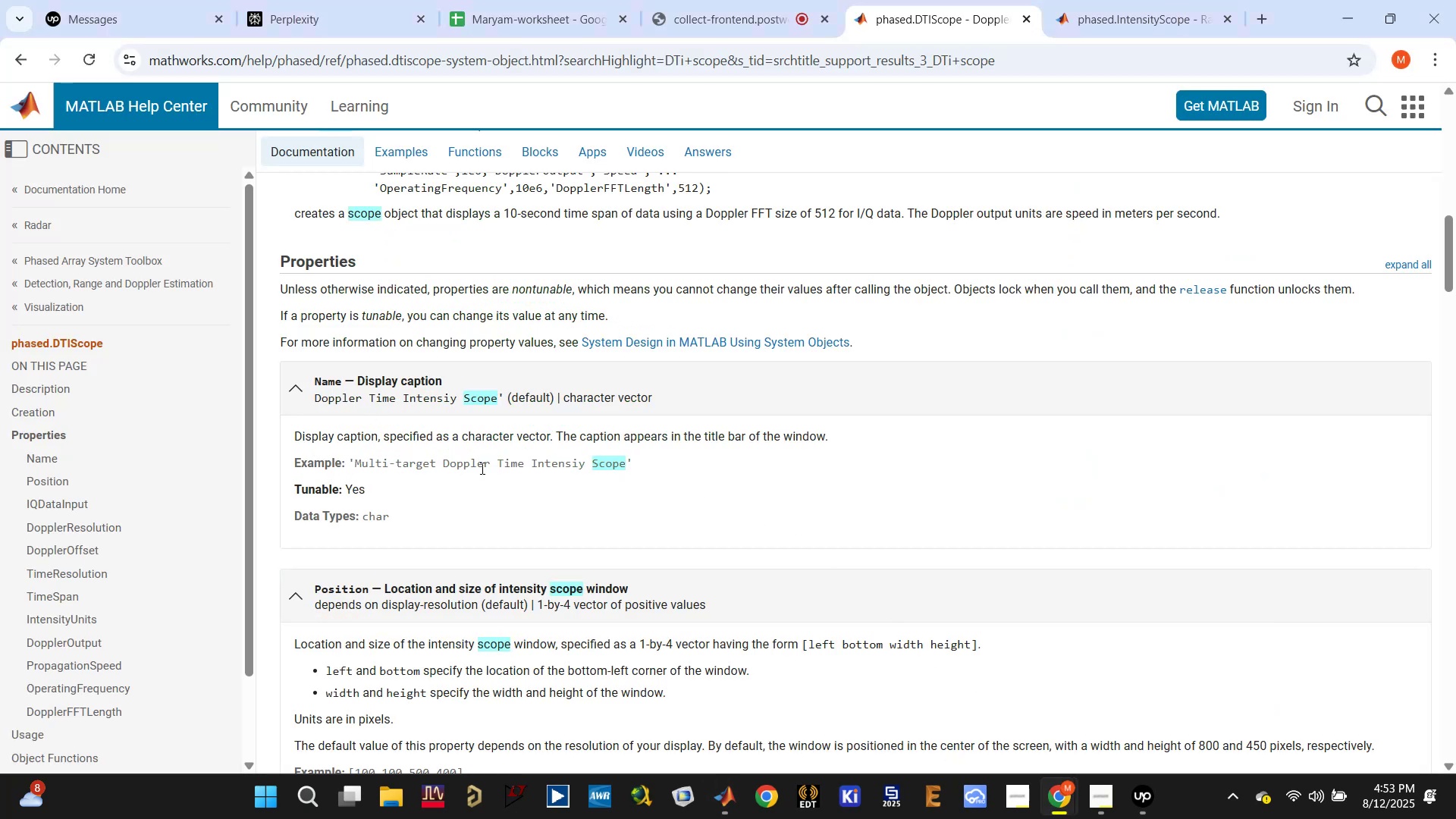 
wait(10.74)
 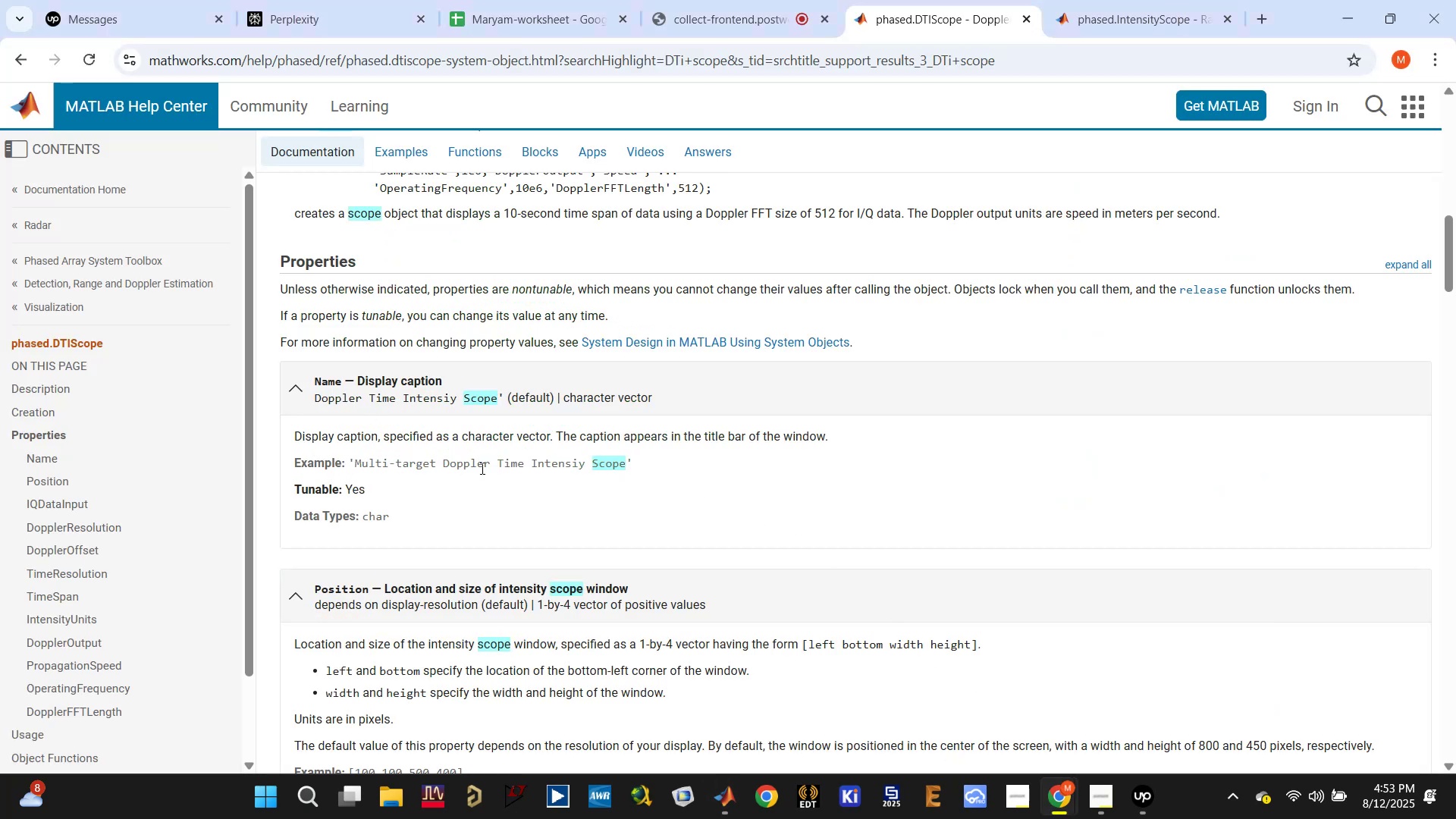 
left_click([296, 384])
 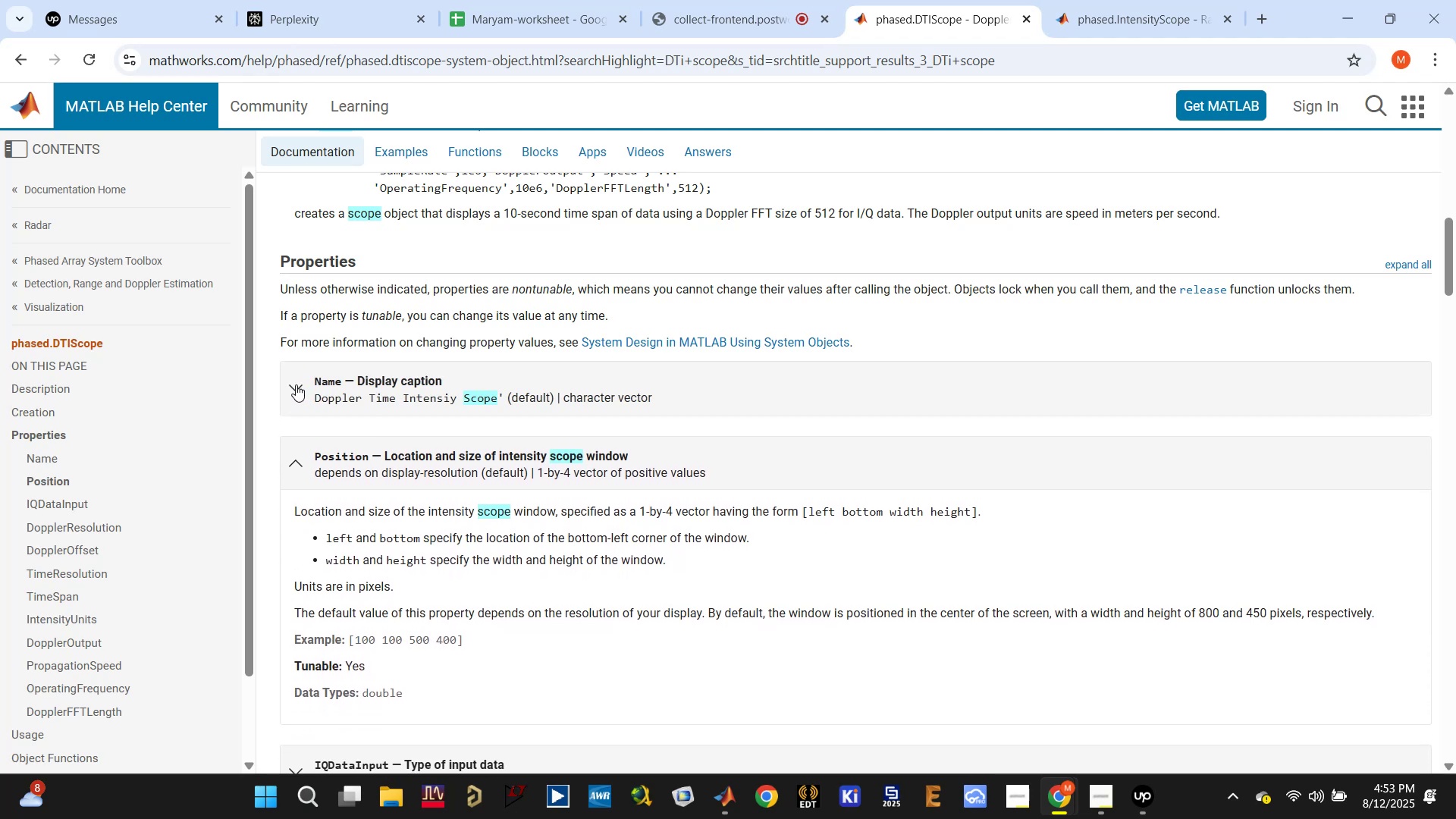 
left_click([296, 384])
 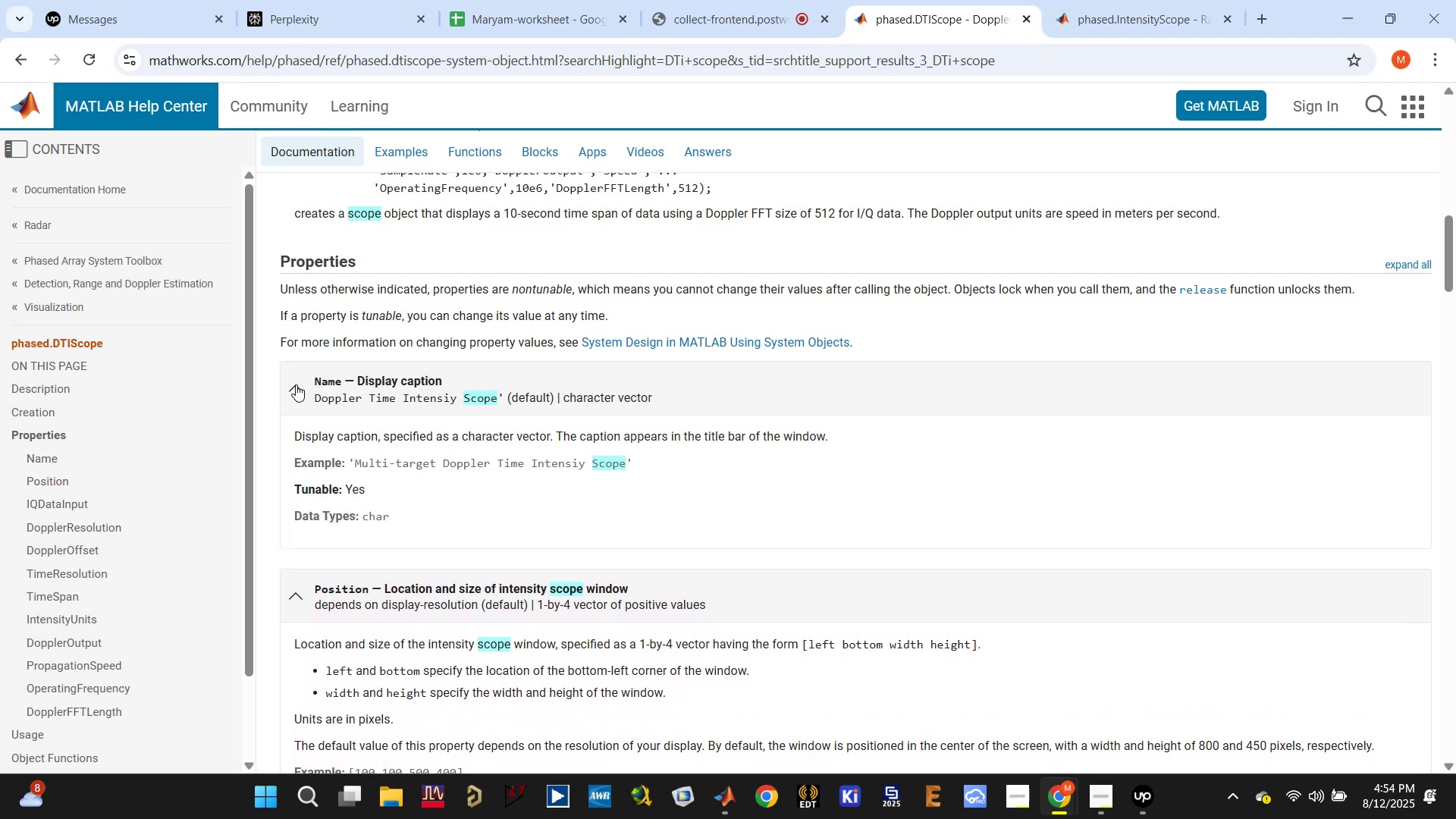 
left_click([296, 384])
 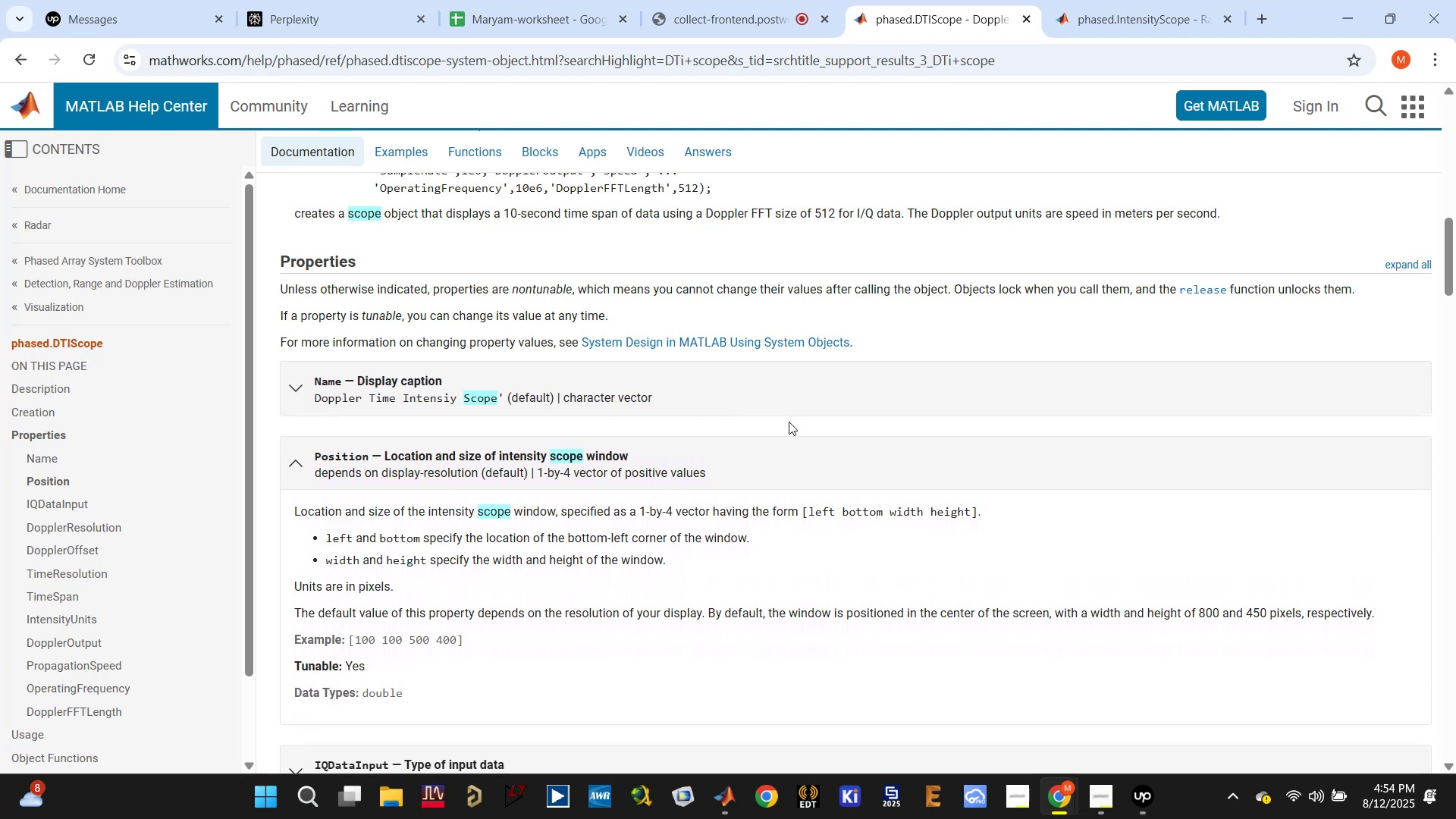 
scroll: coordinate [765, 487], scroll_direction: down, amount: 2.0
 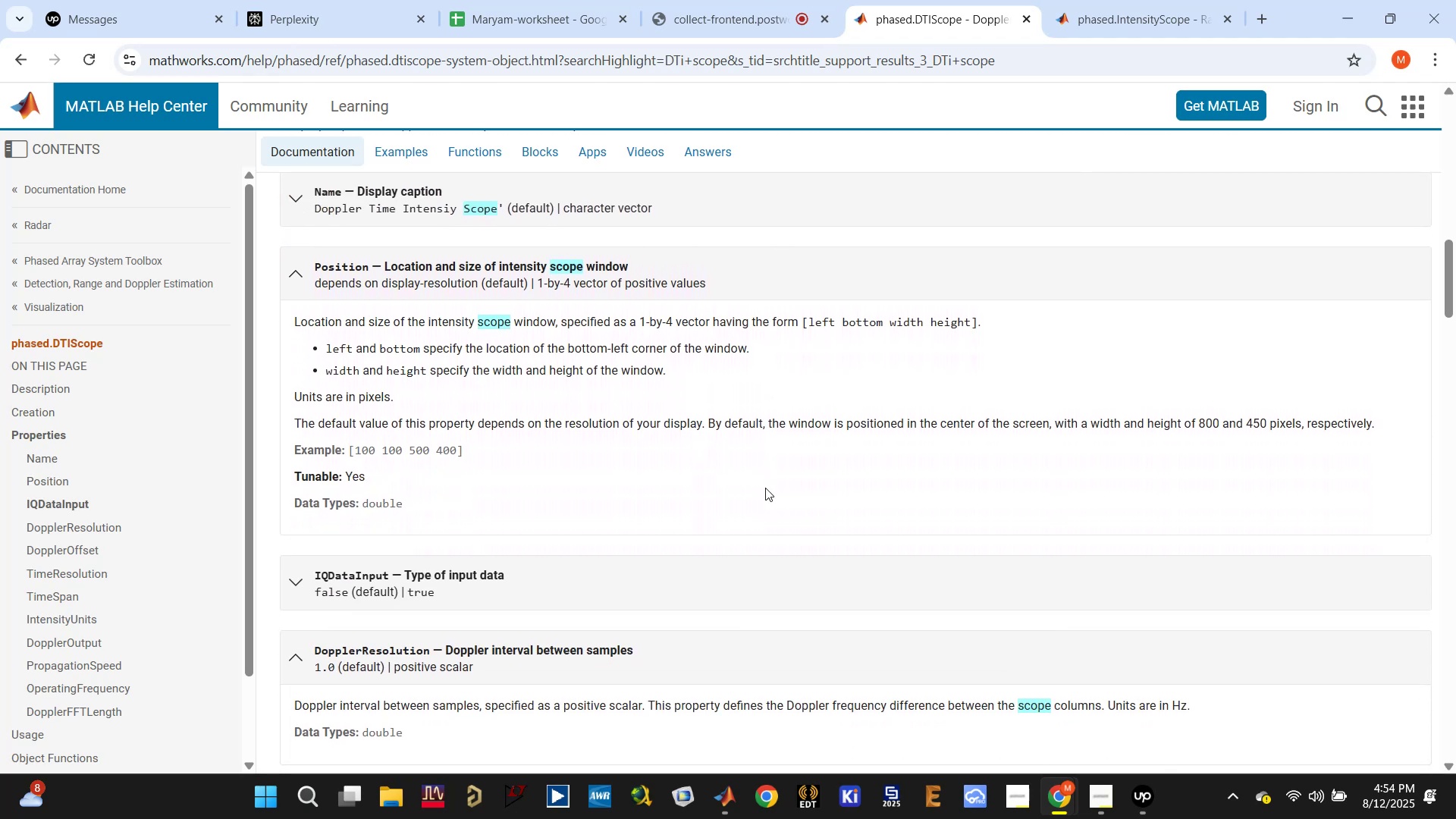 
scroll: coordinate [765, 488], scroll_direction: up, amount: 1.0
 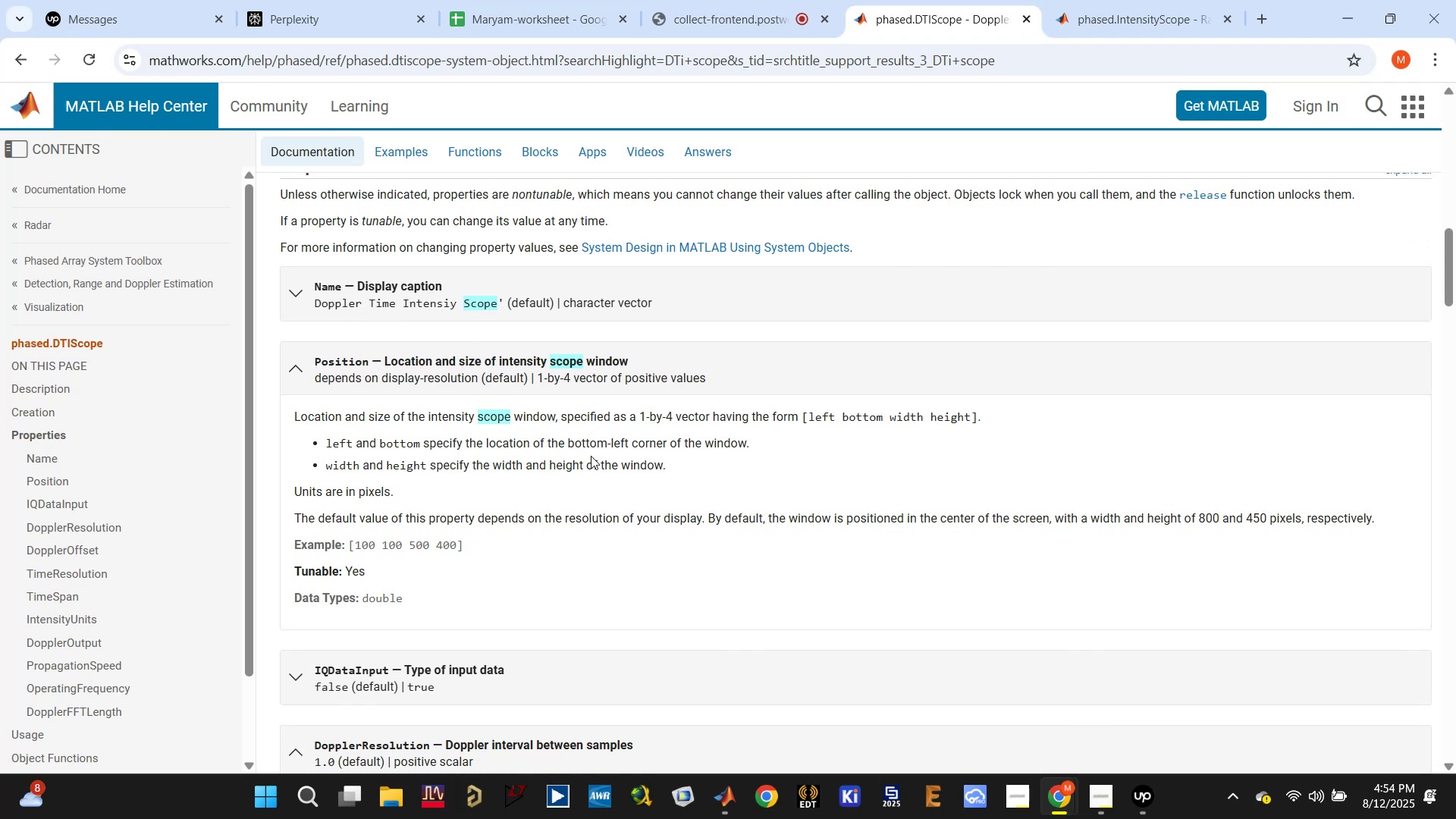 
wait(7.81)
 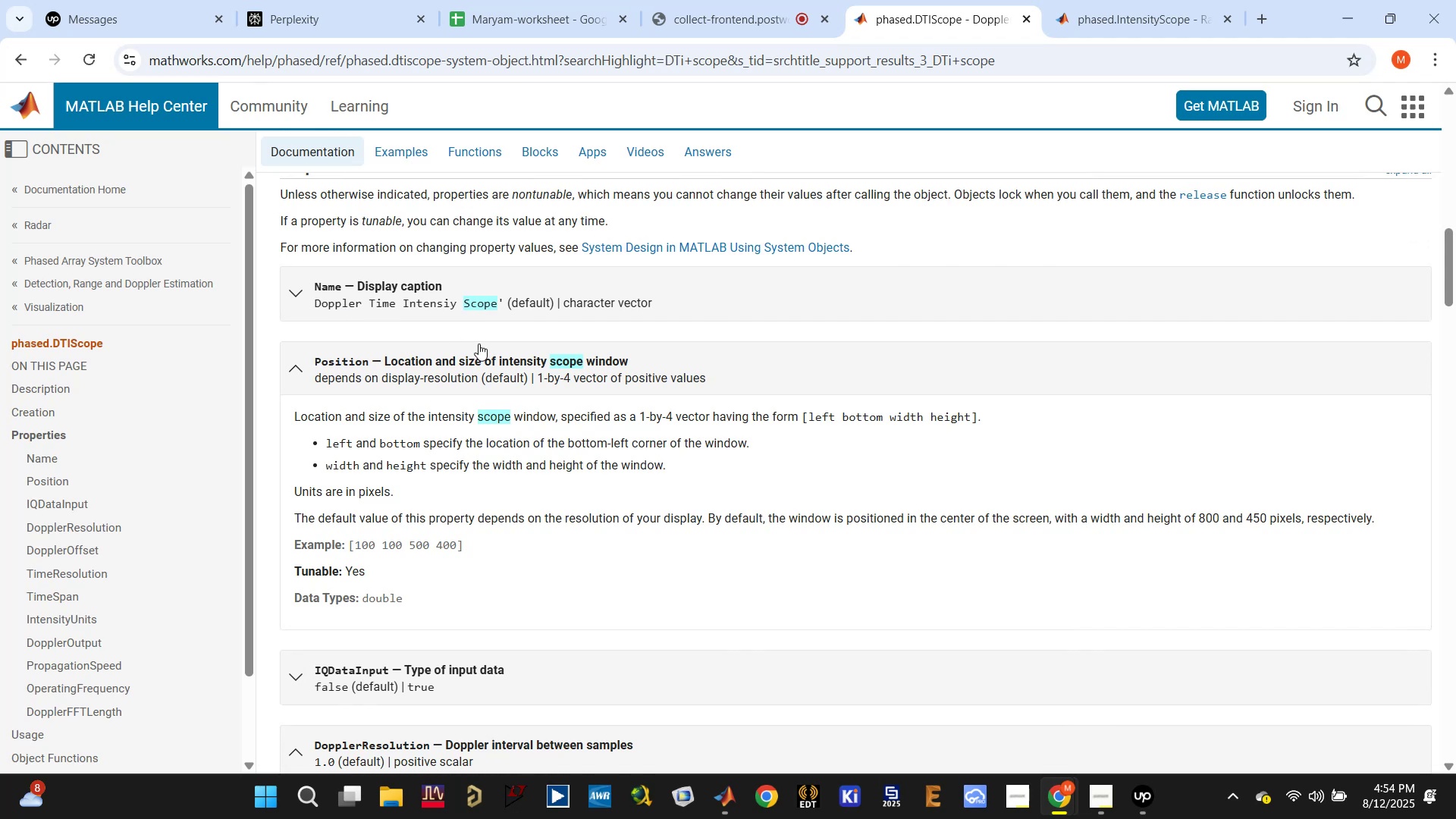 
left_click([700, 673])
 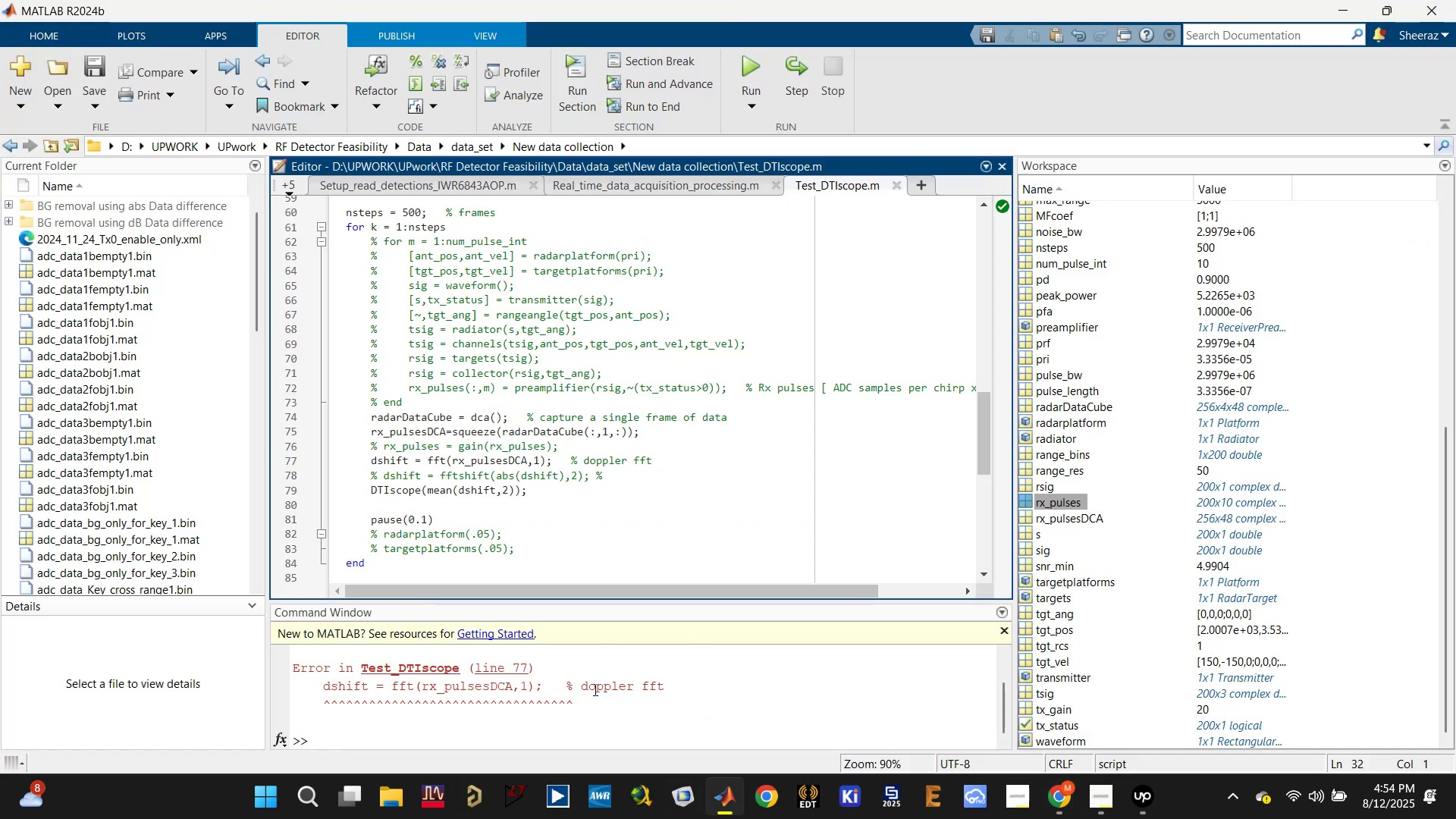 
scroll: coordinate [634, 701], scroll_direction: up, amount: 1.0
 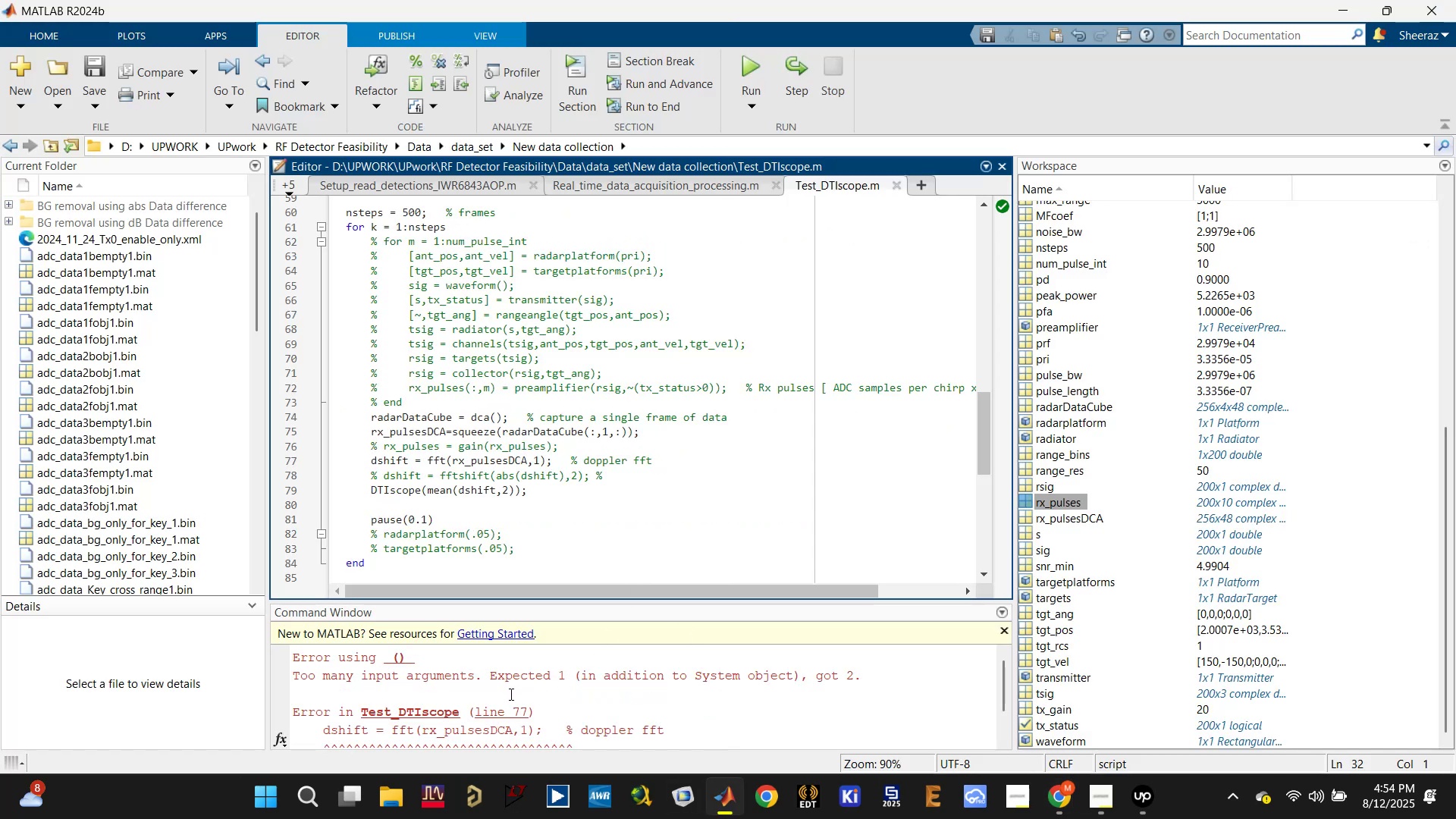 
left_click([508, 714])
 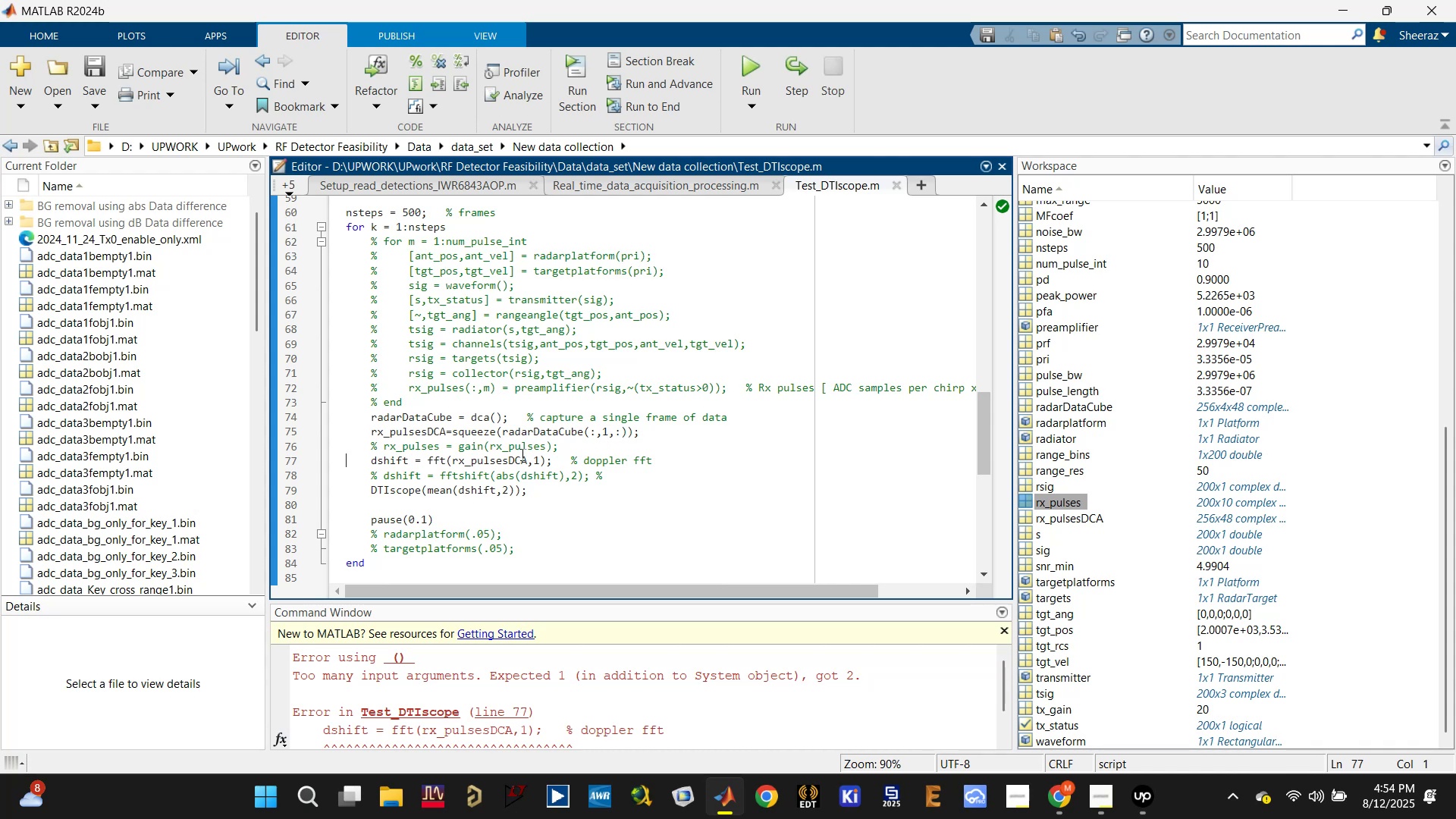 
left_click([445, 459])
 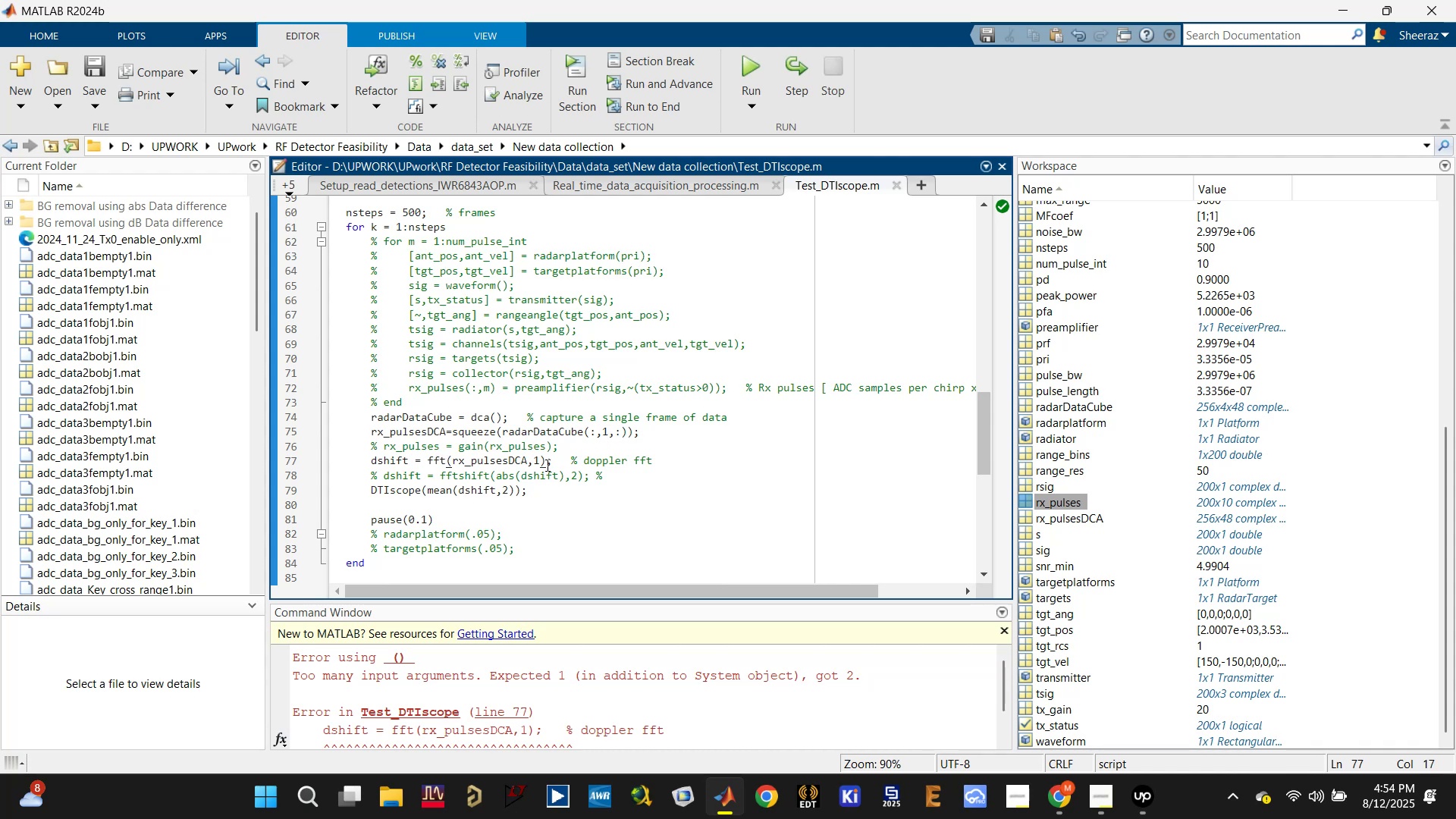 
left_click([542, 459])
 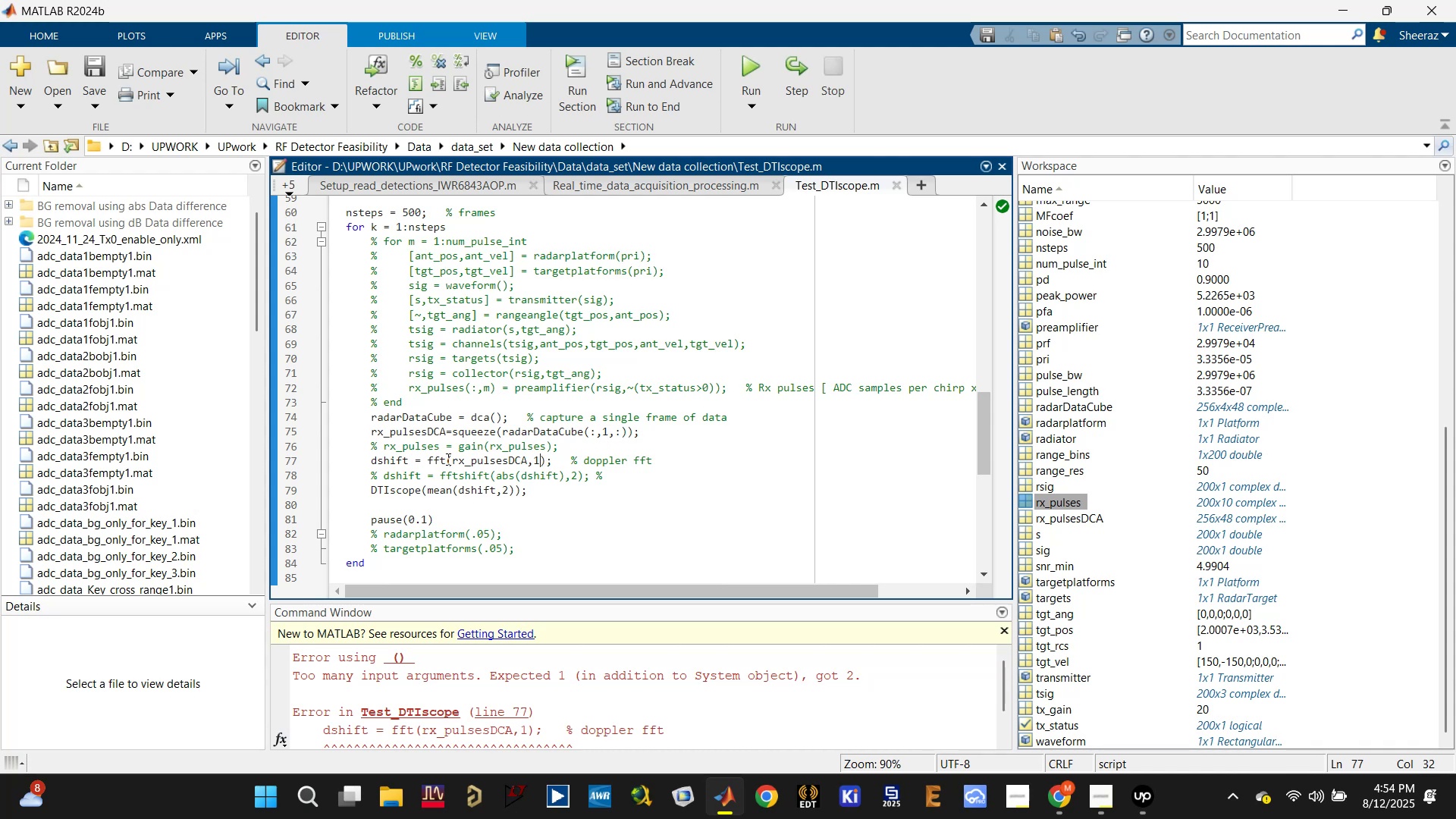 
double_click([494, 459])
 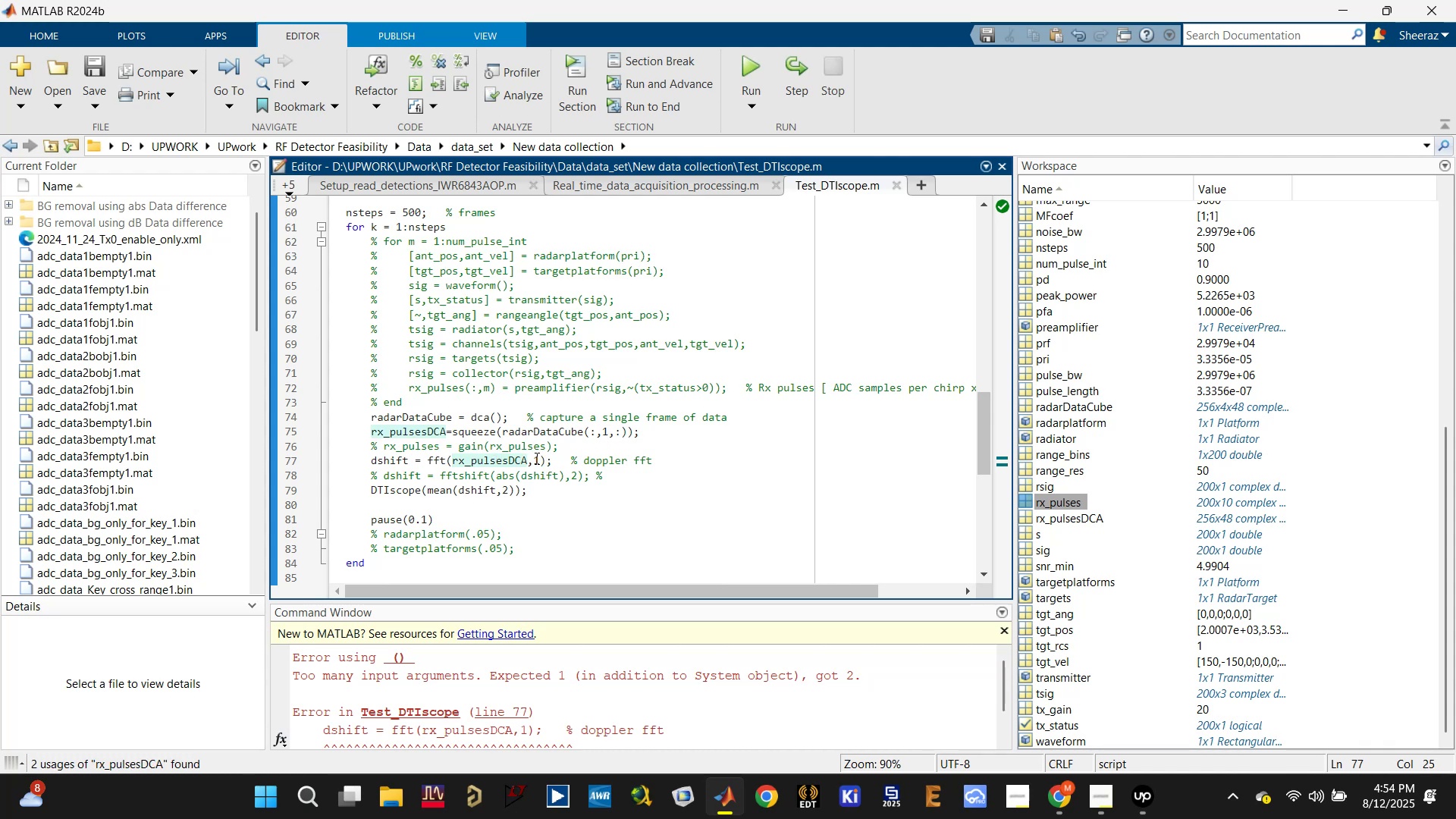 
left_click([535, 458])
 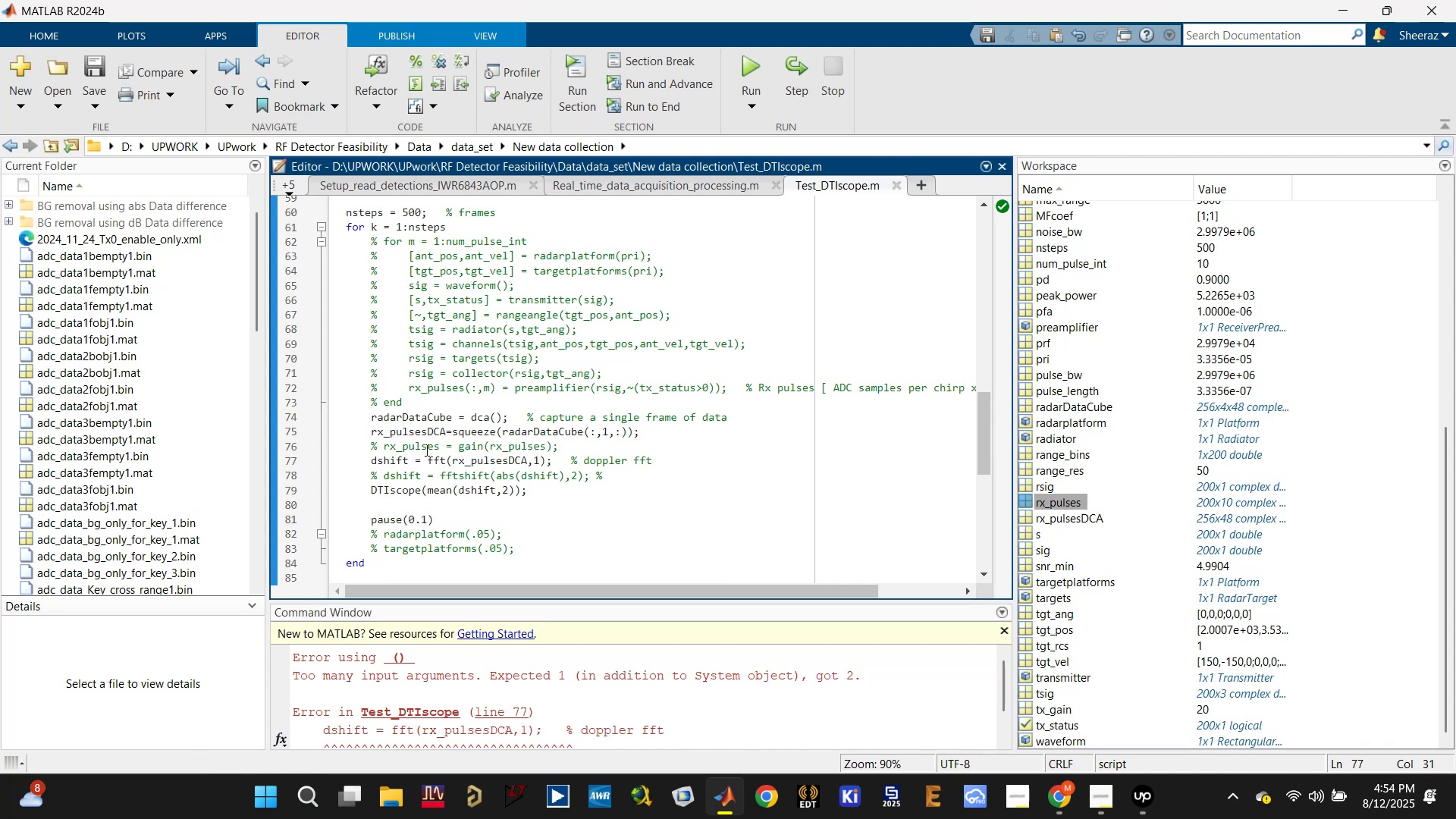 
left_click([378, 463])
 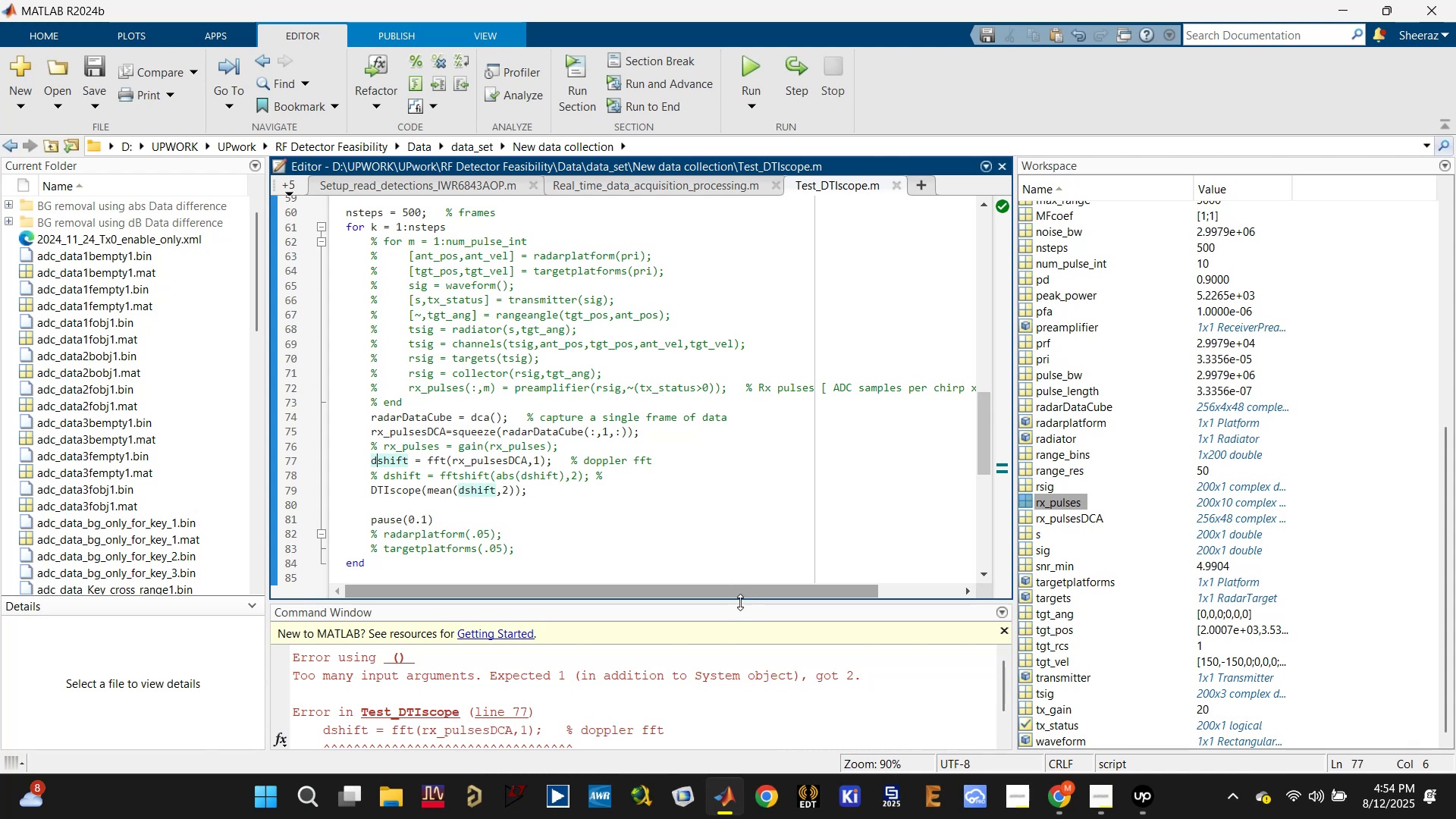 
left_click_drag(start_coordinate=[741, 600], to_coordinate=[741, 419])
 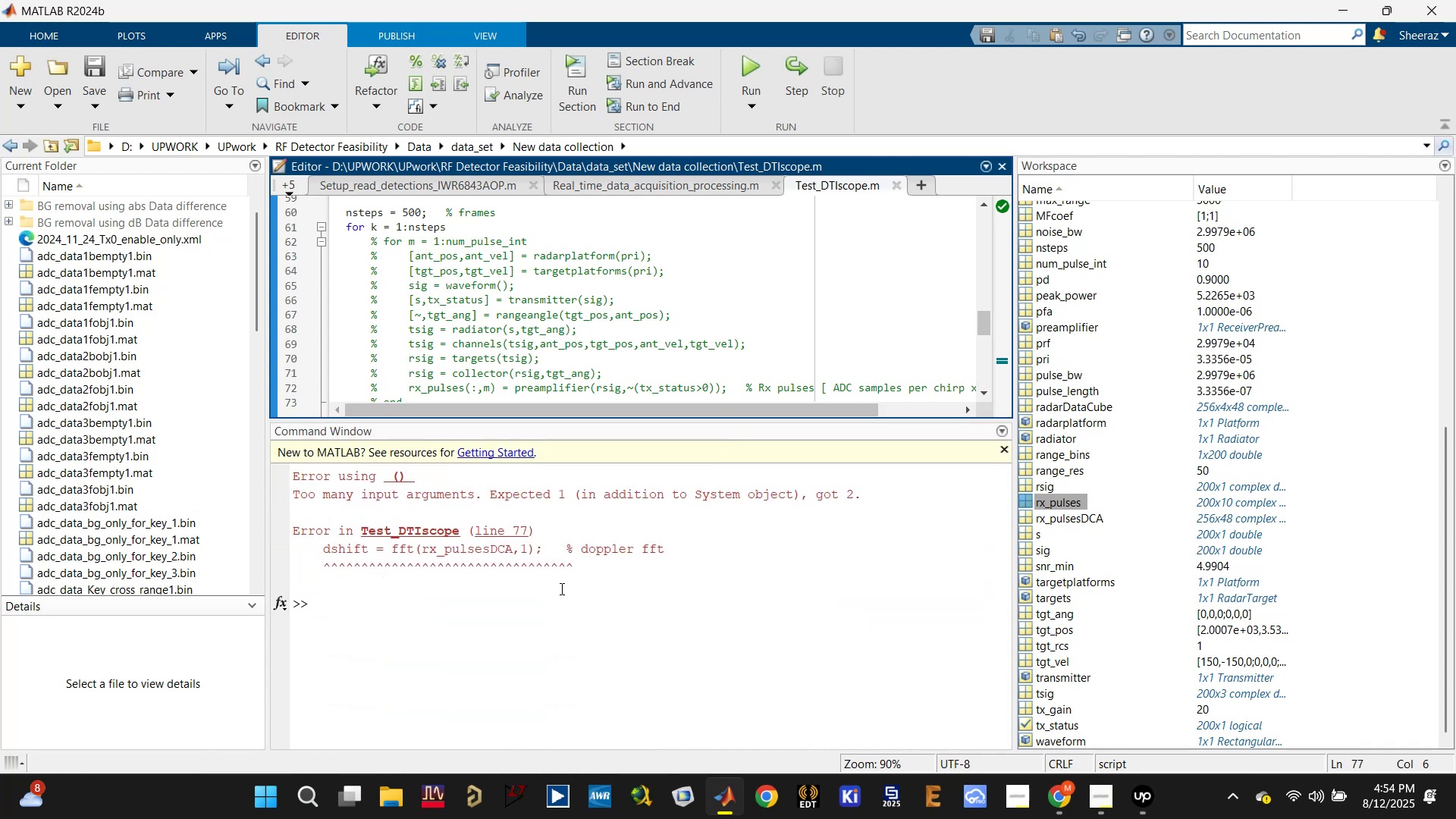 
left_click([548, 607])
 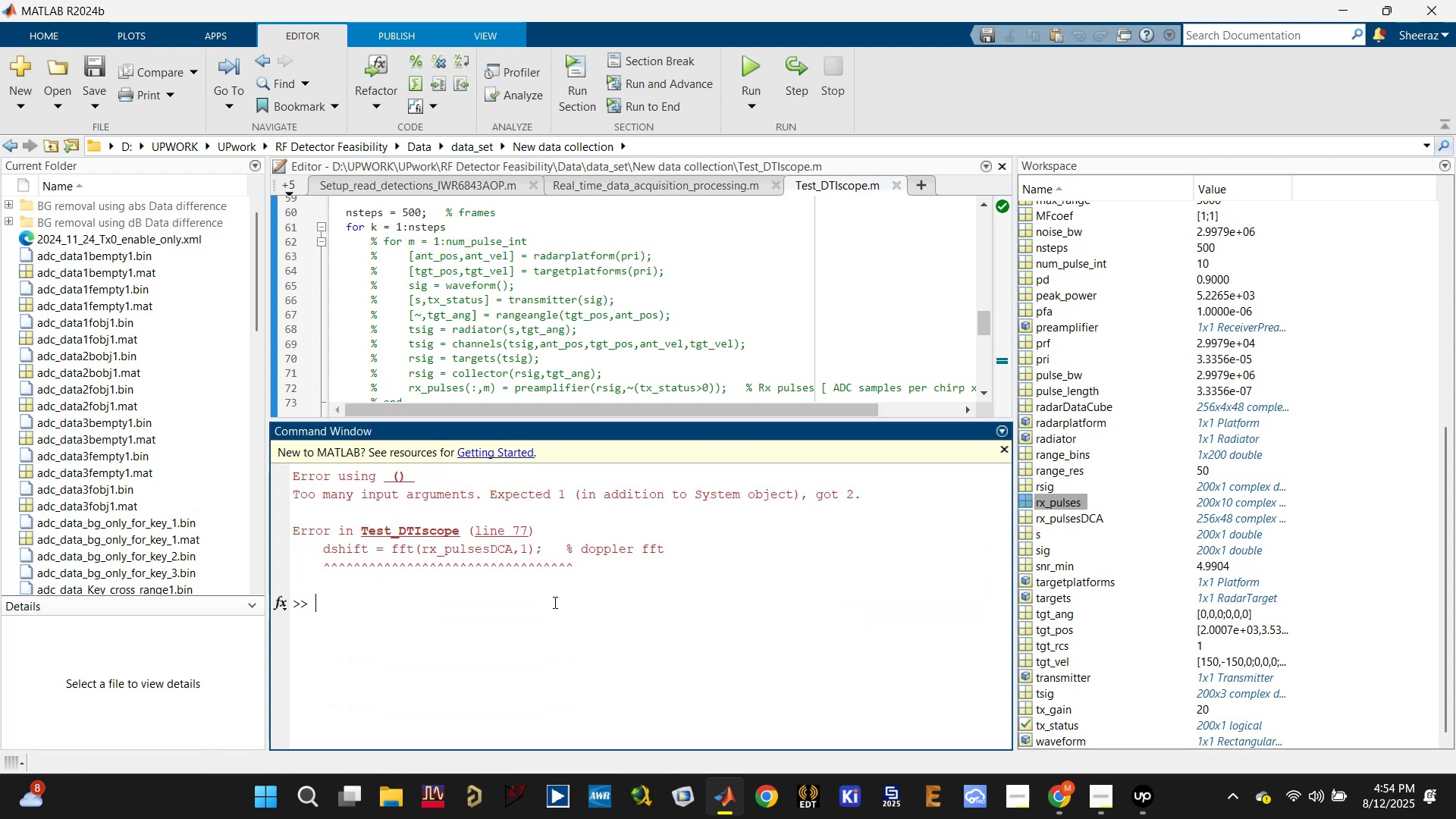 
type(clc)
 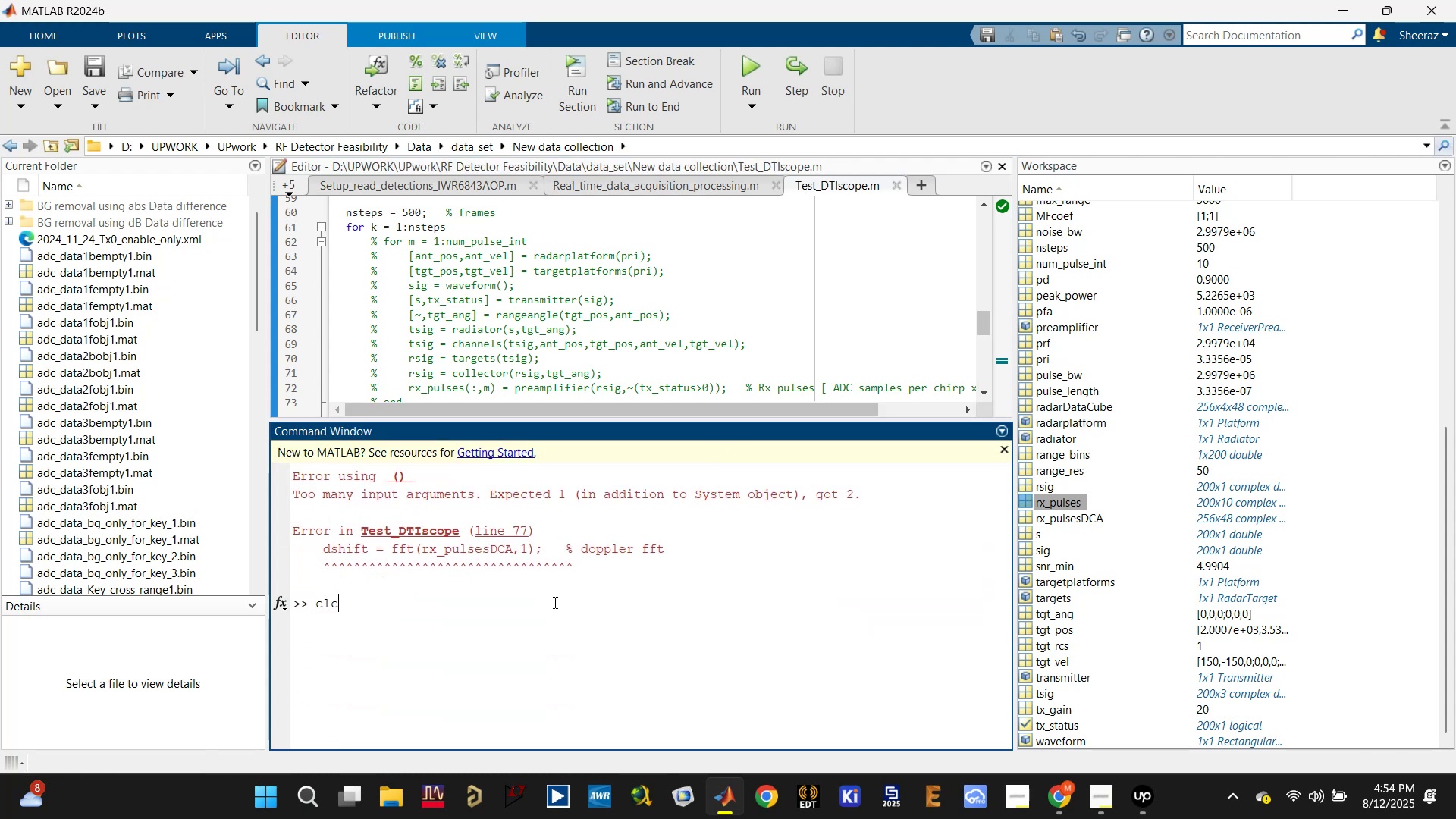 
key(Enter)
 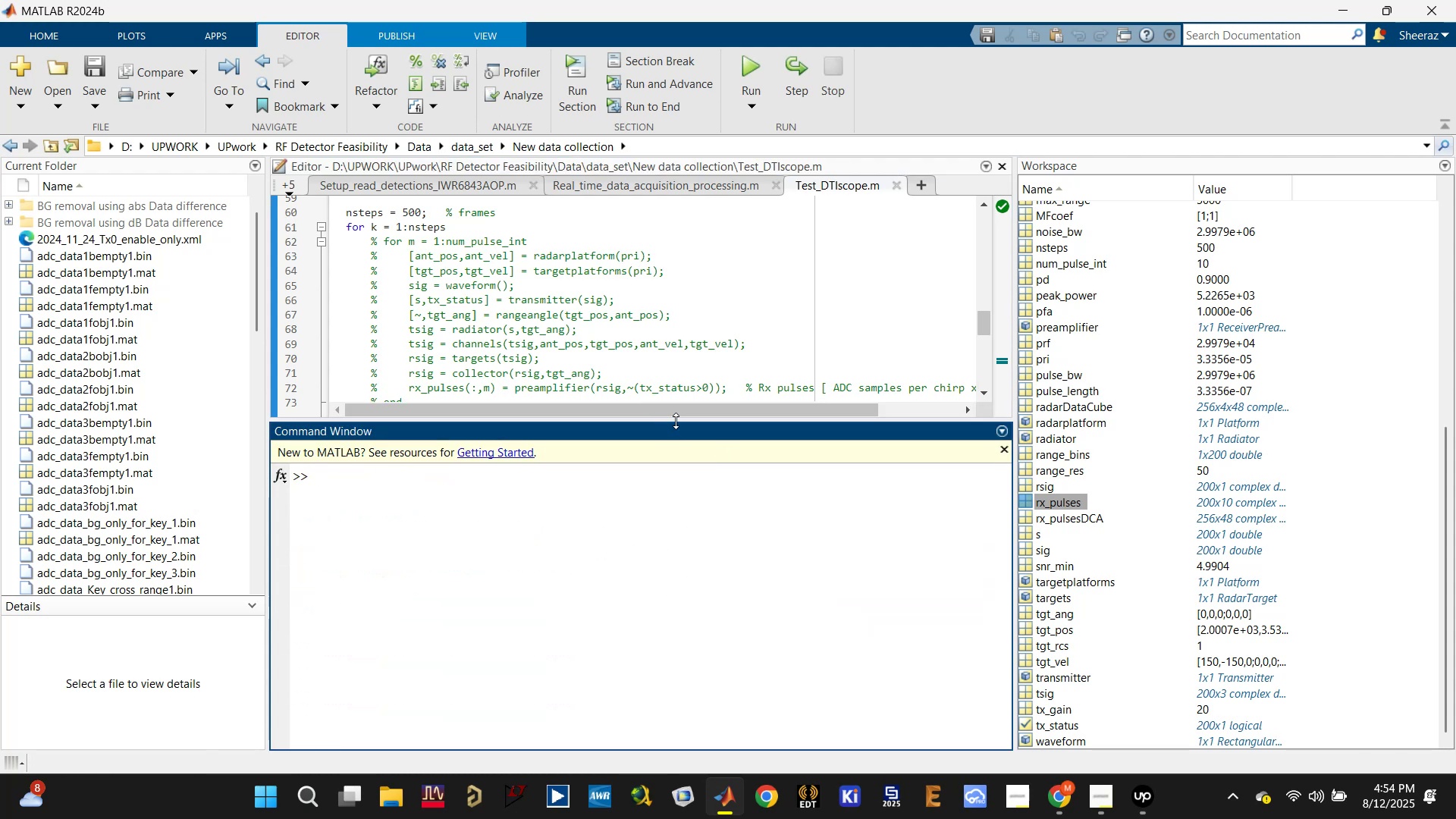 
left_click_drag(start_coordinate=[683, 421], to_coordinate=[640, 658])
 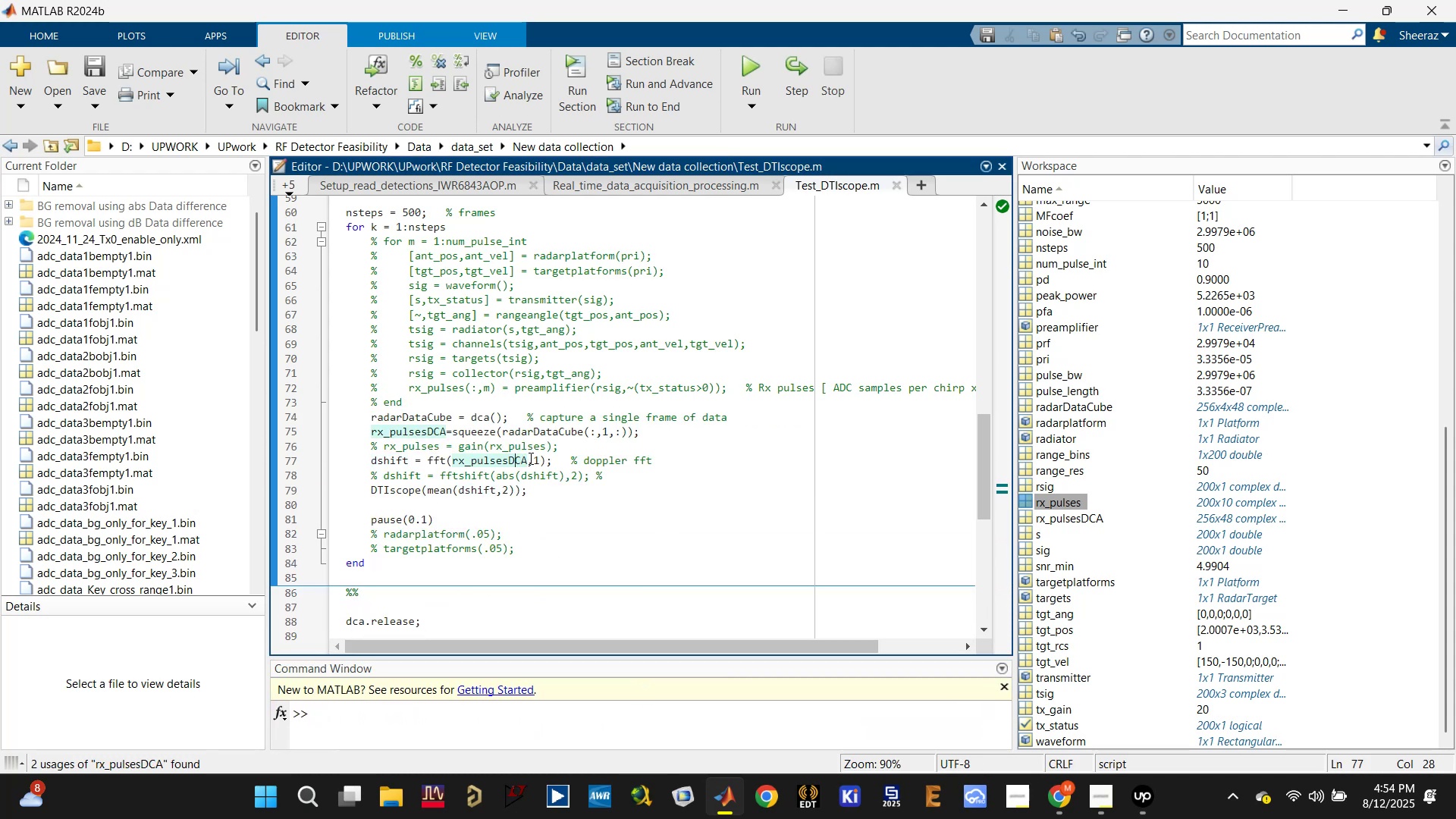 
double_click([537, 459])
 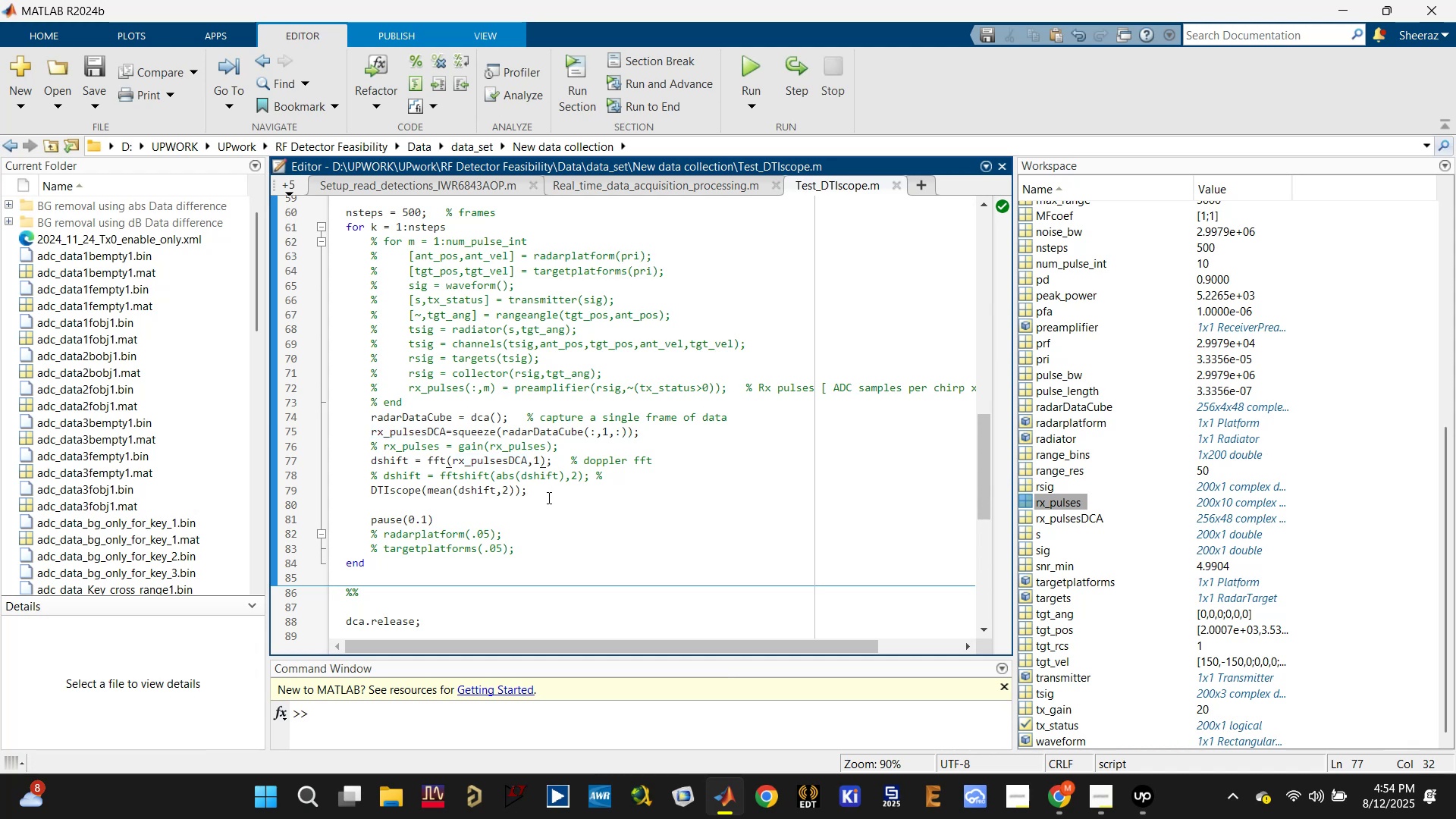 
key(Backspace)
 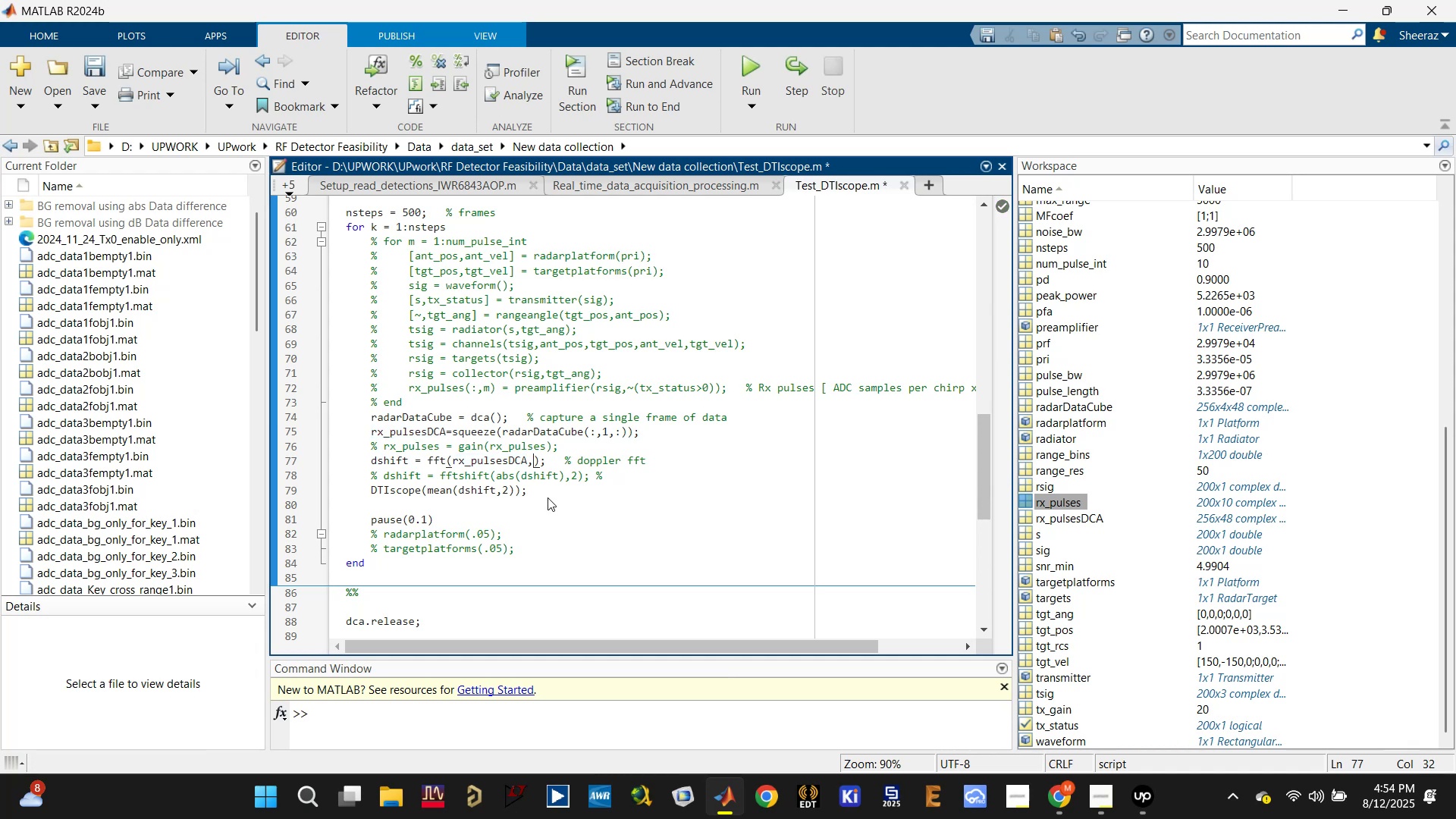 
key(Backspace)
 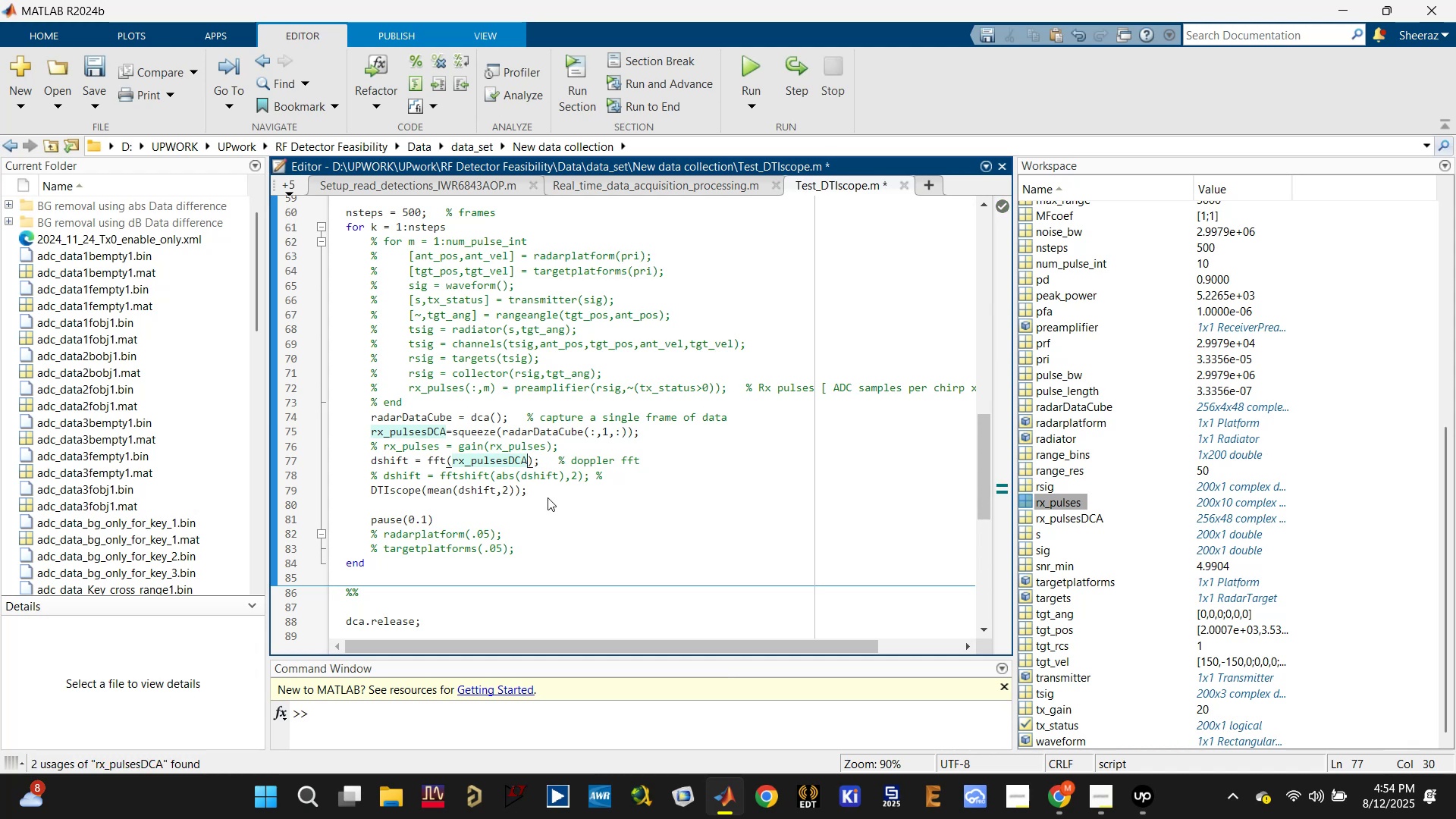 
key(Control+S)
 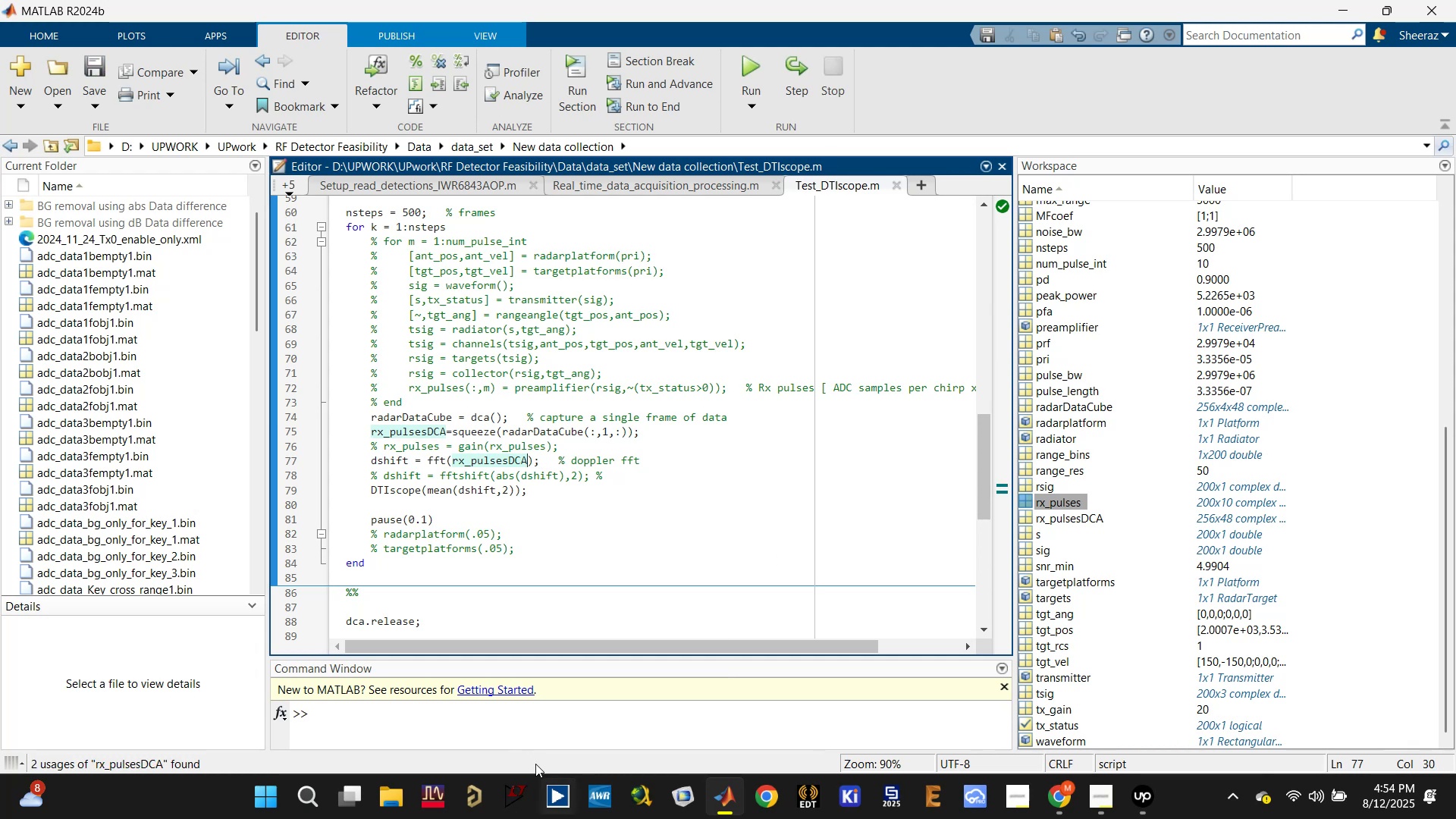 
double_click([444, 601])
 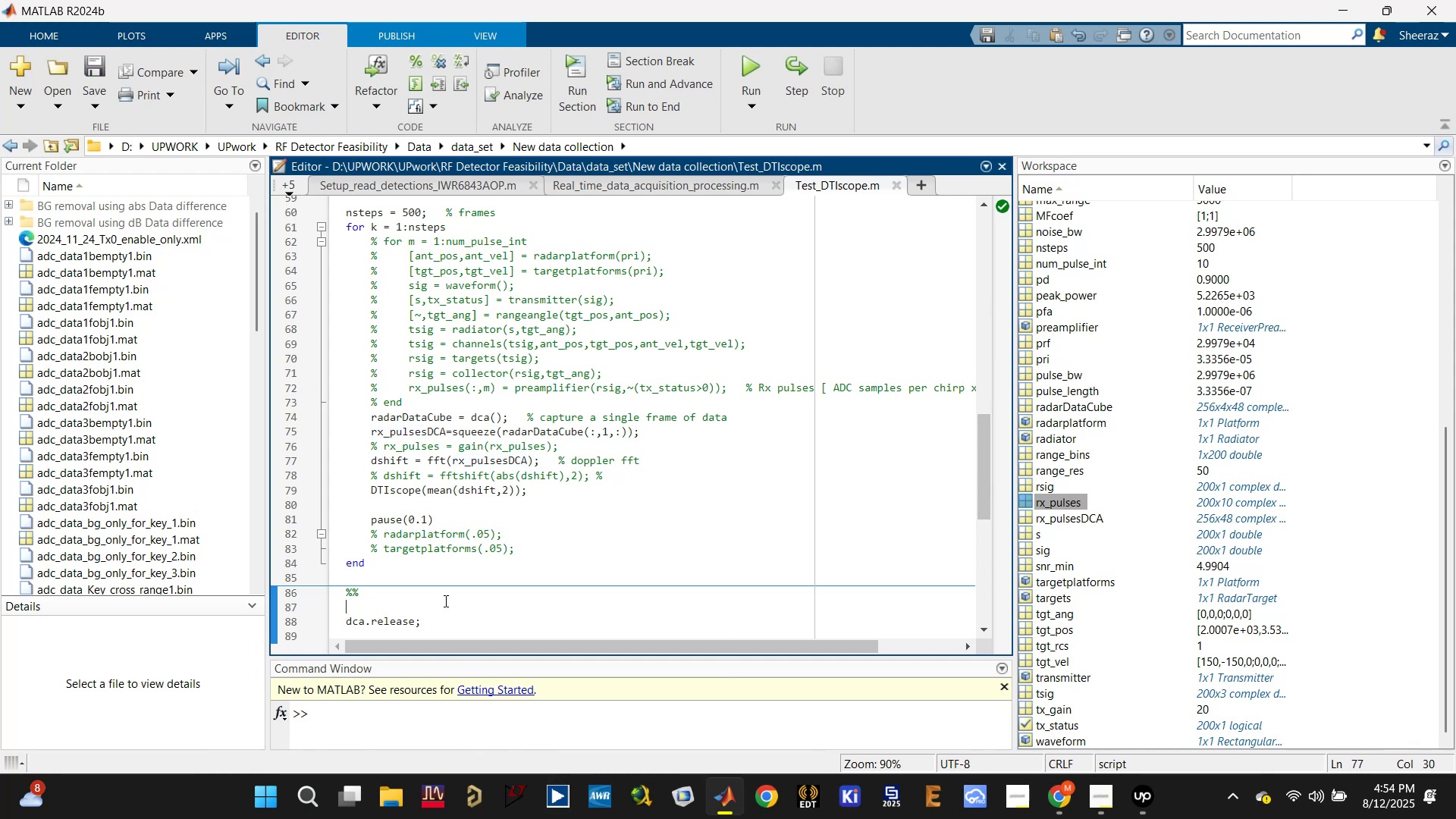 
key(Control+Enter)
 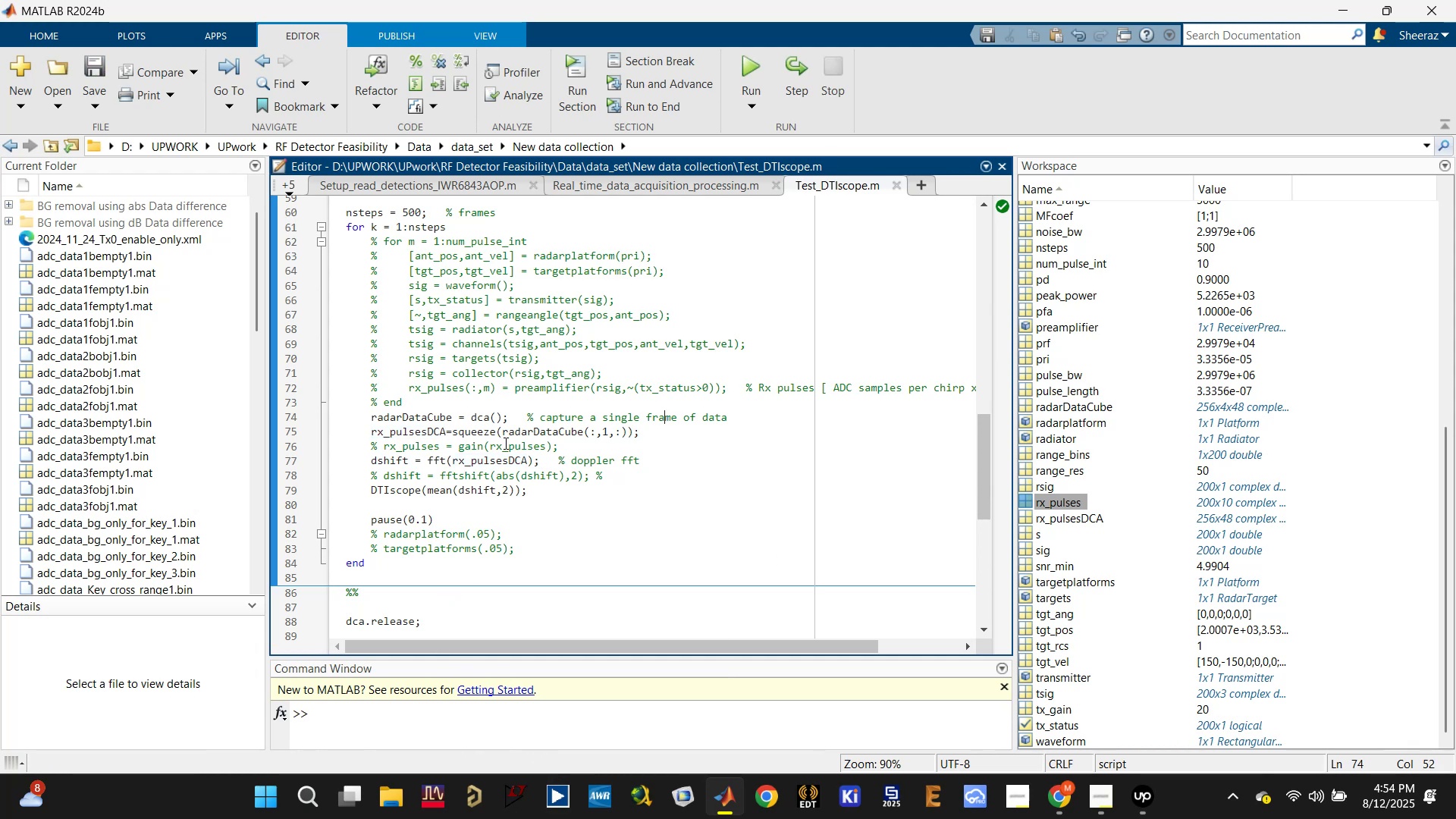 
left_click([418, 430])
 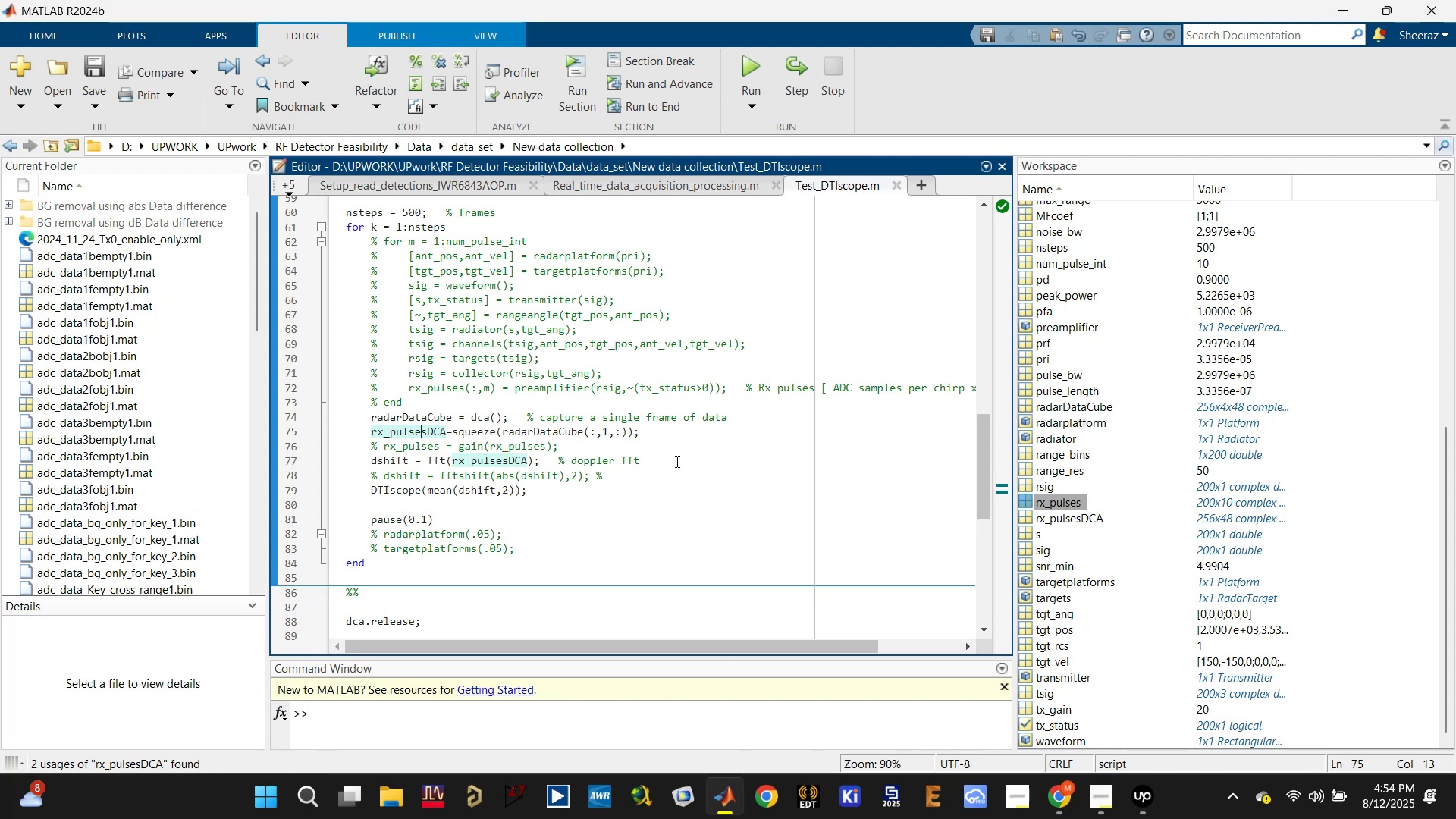 
wait(5.01)
 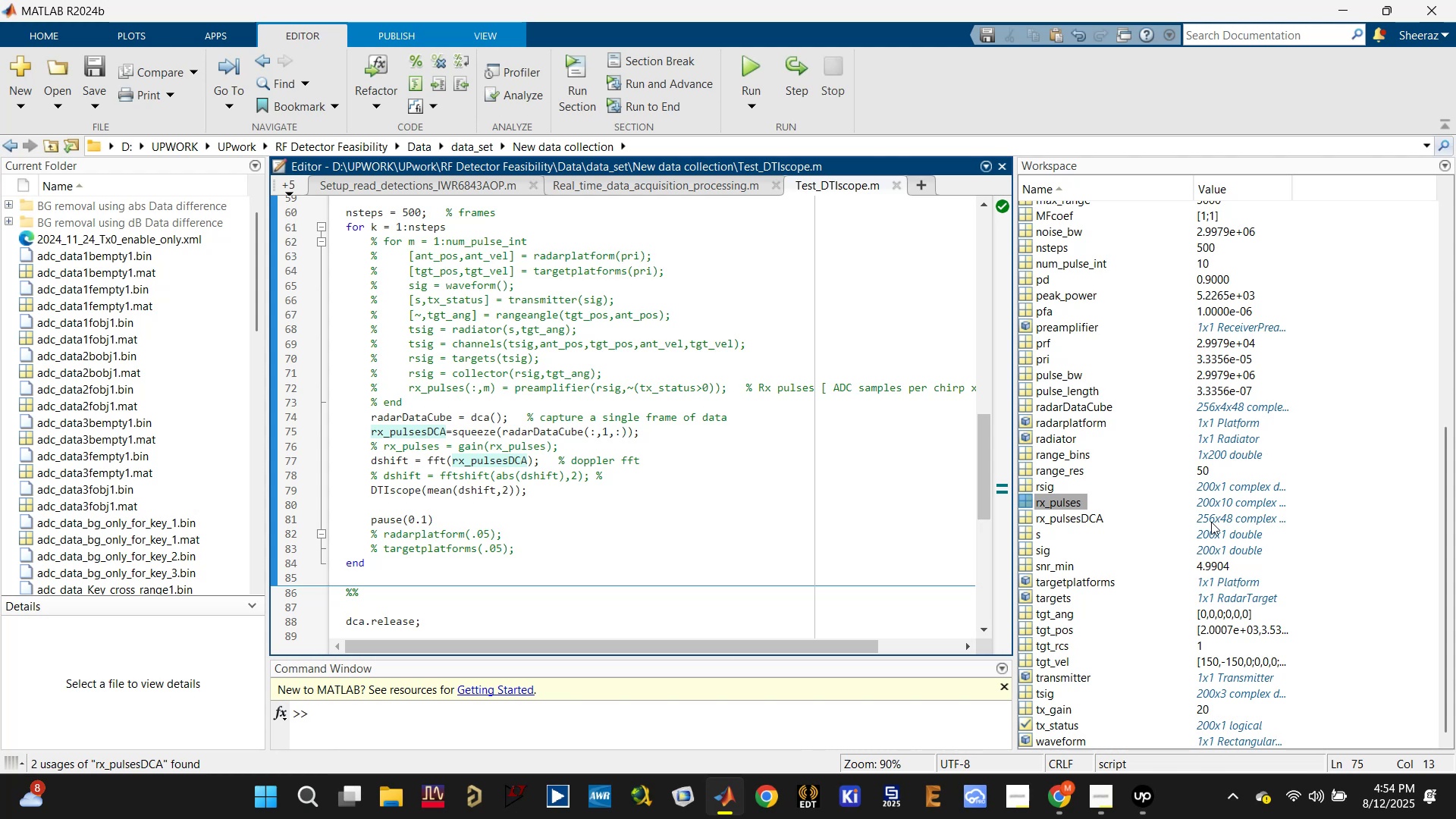 
left_click([529, 457])
 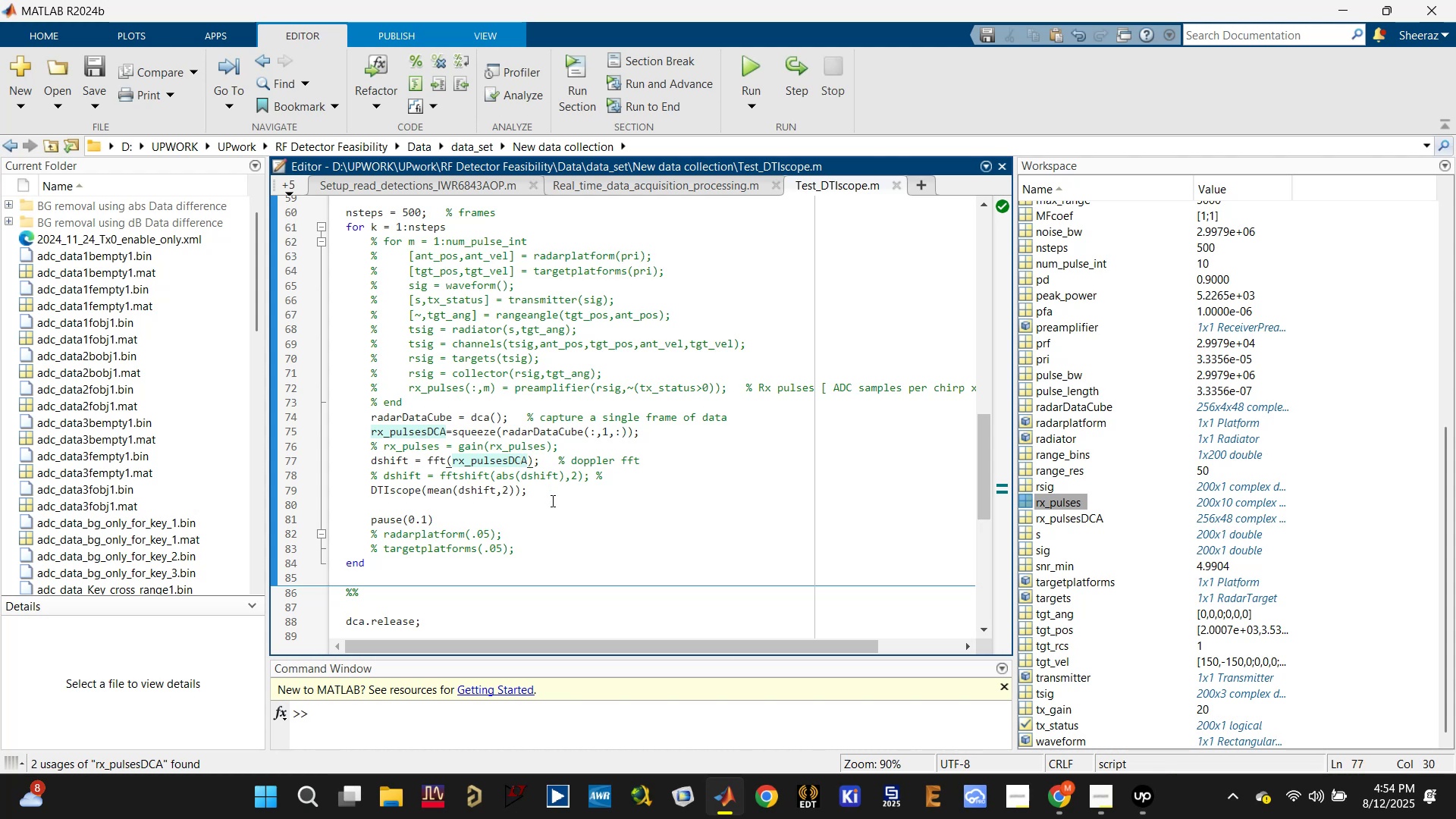 
key(Comma)
 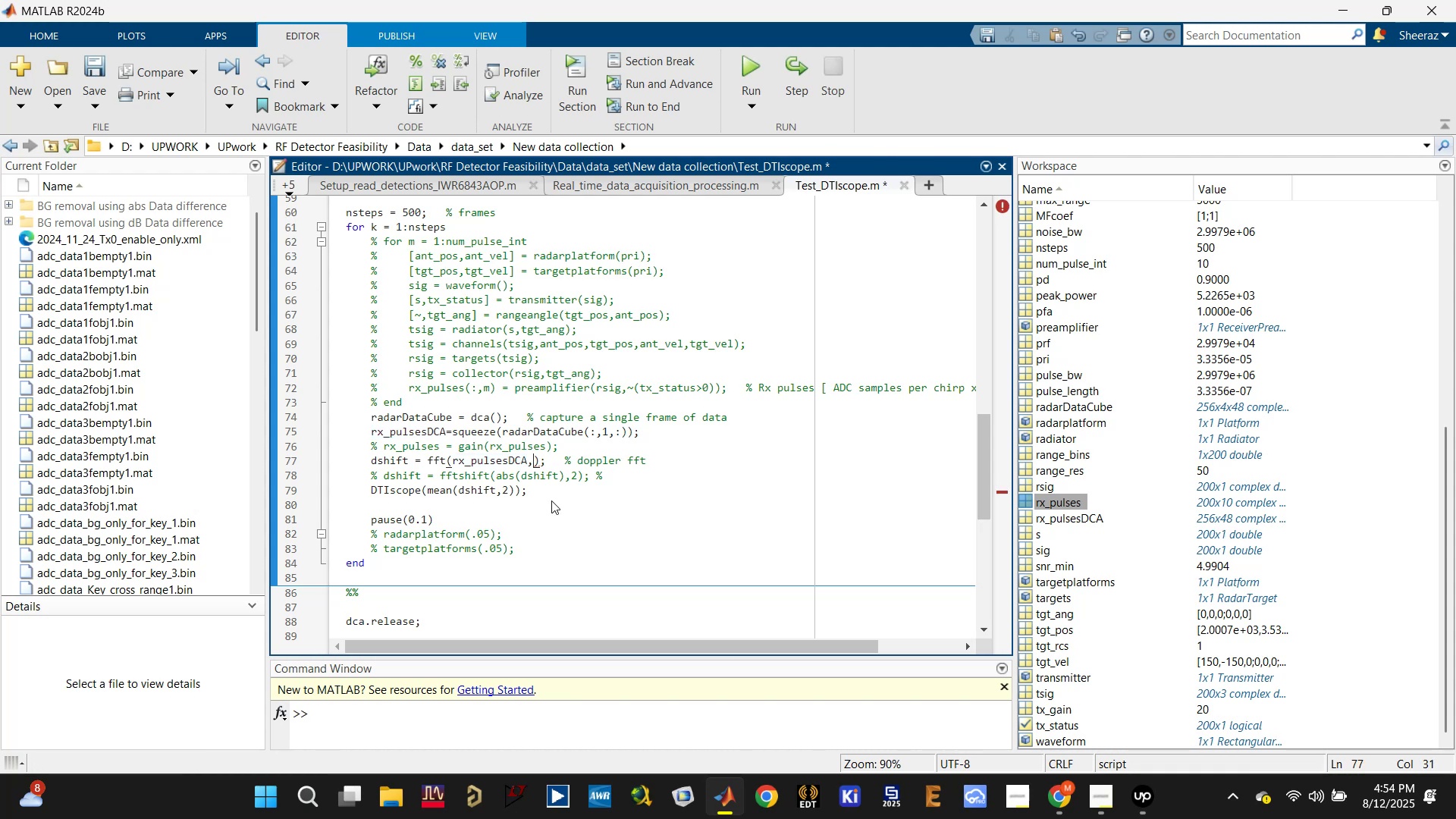 
key(BracketLeft)
 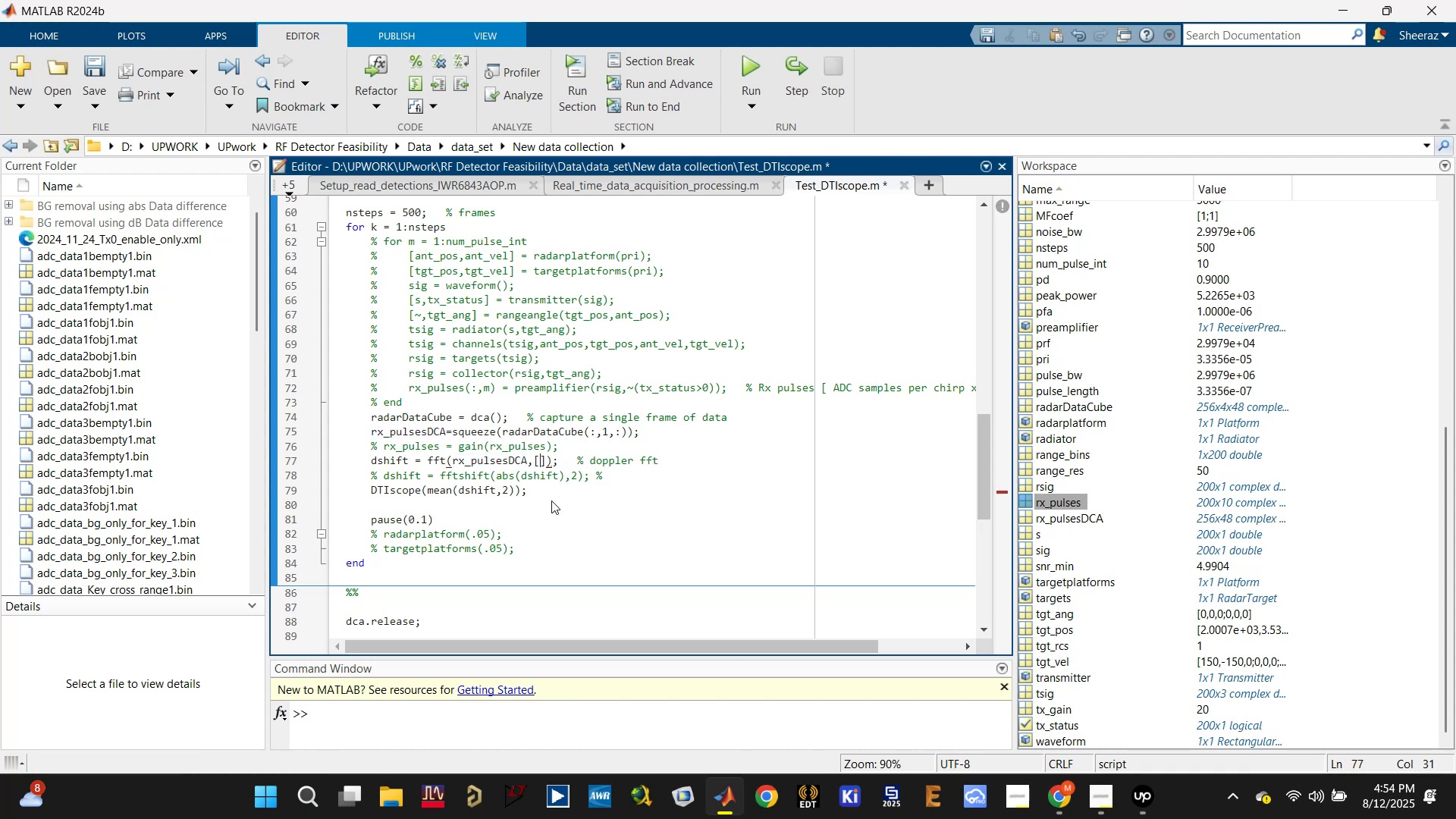 
key(BracketRight)
 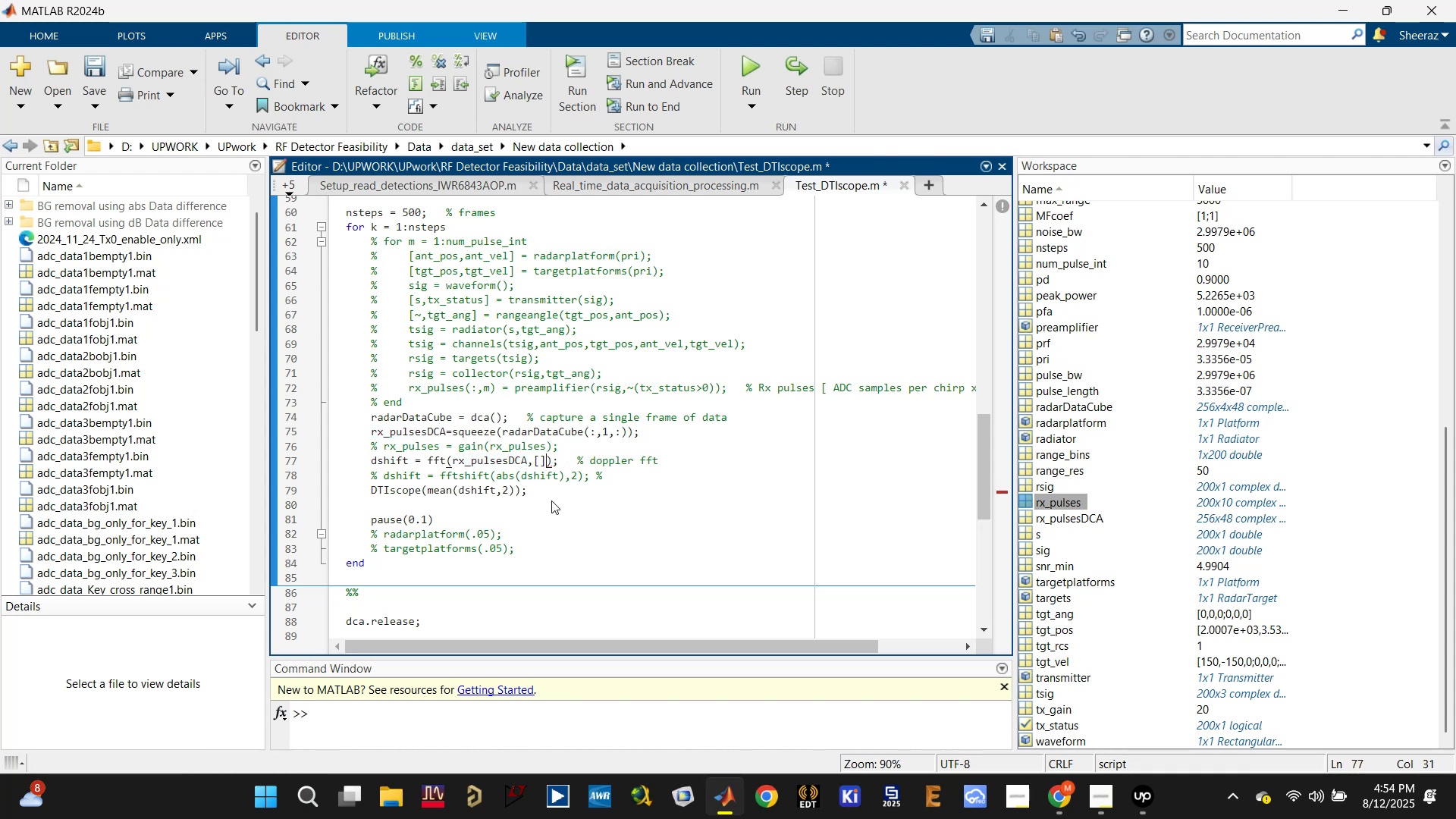 
key(Comma)
 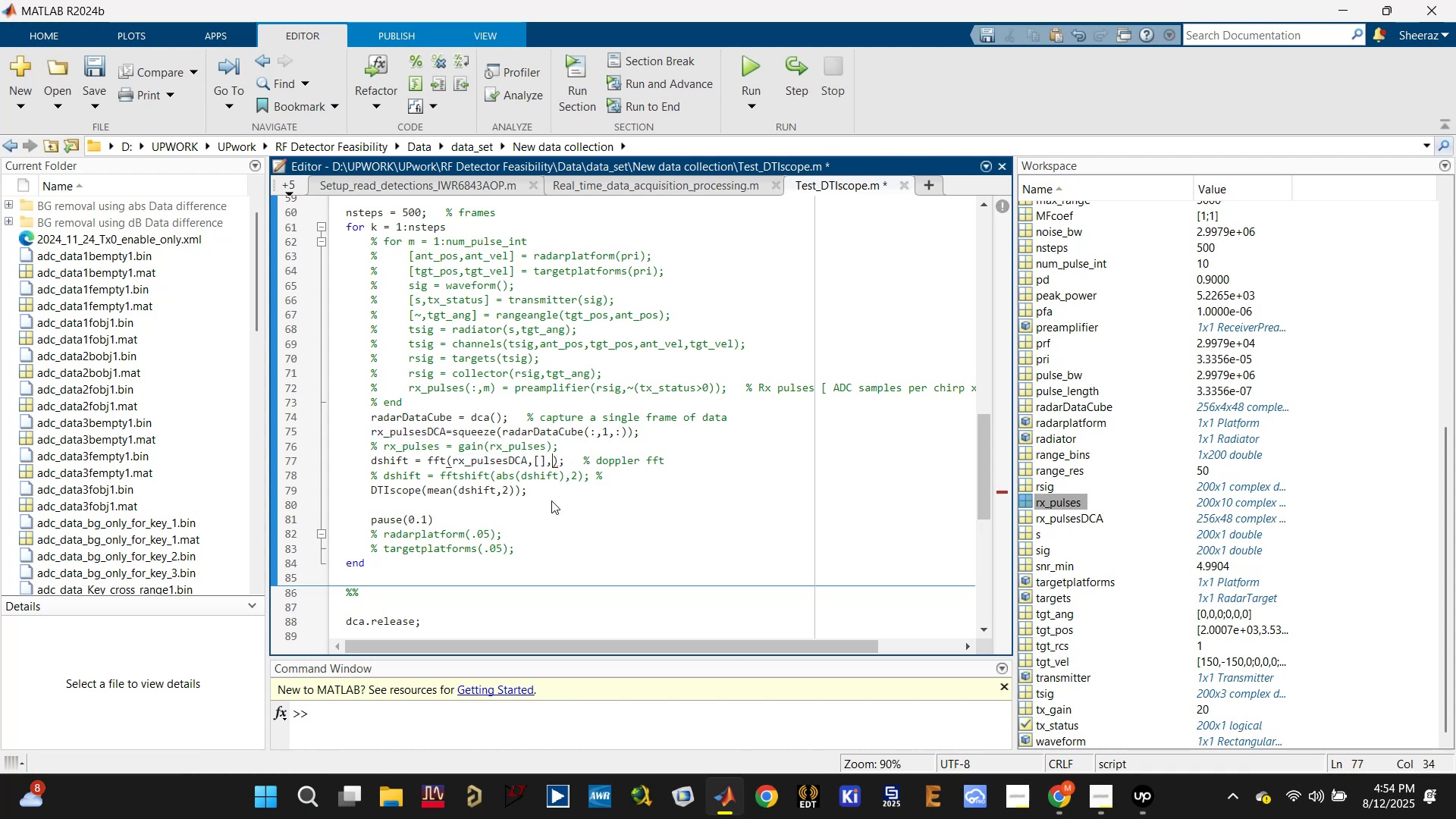 
key(2)
 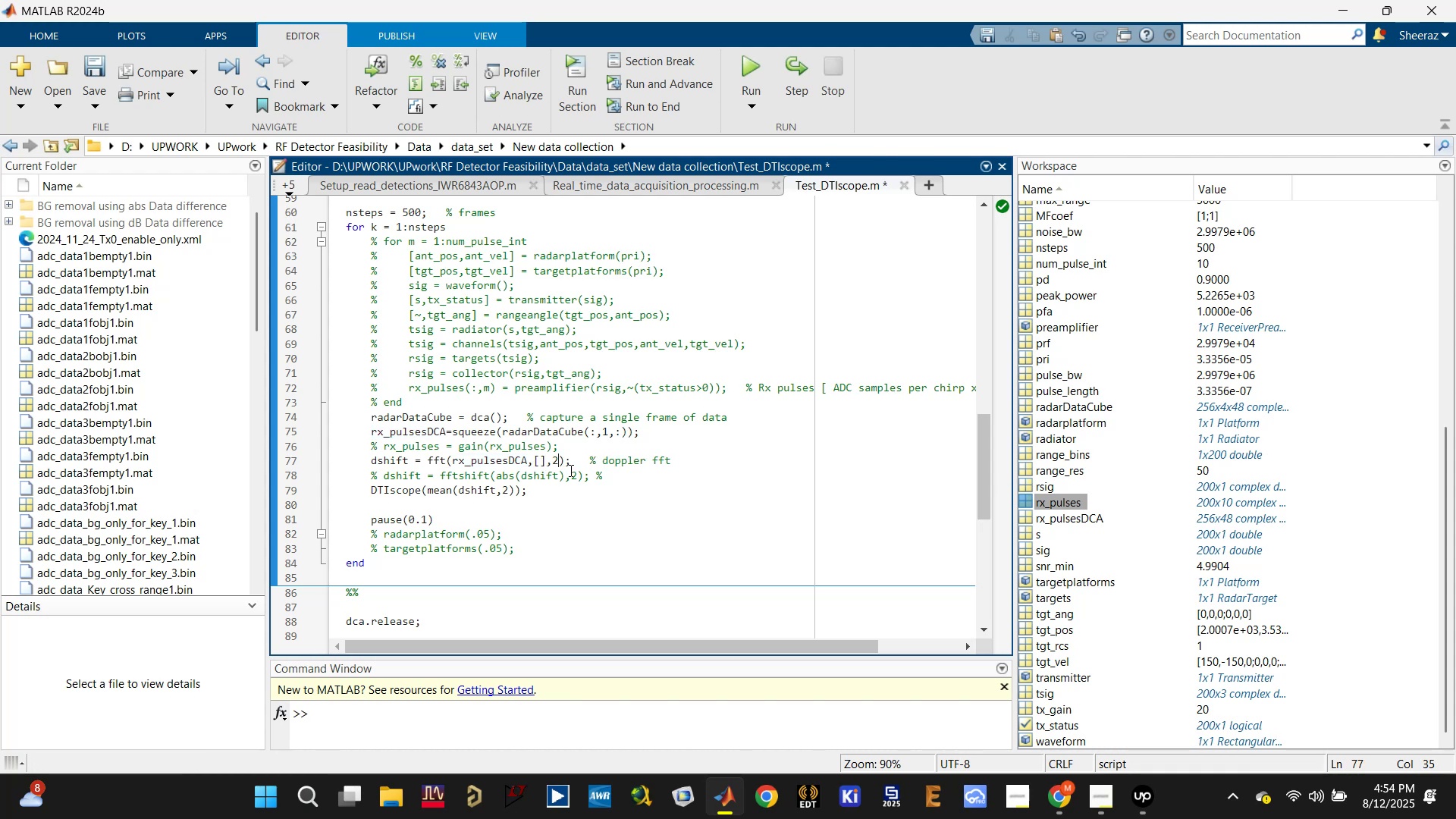 
key(Control+S)
 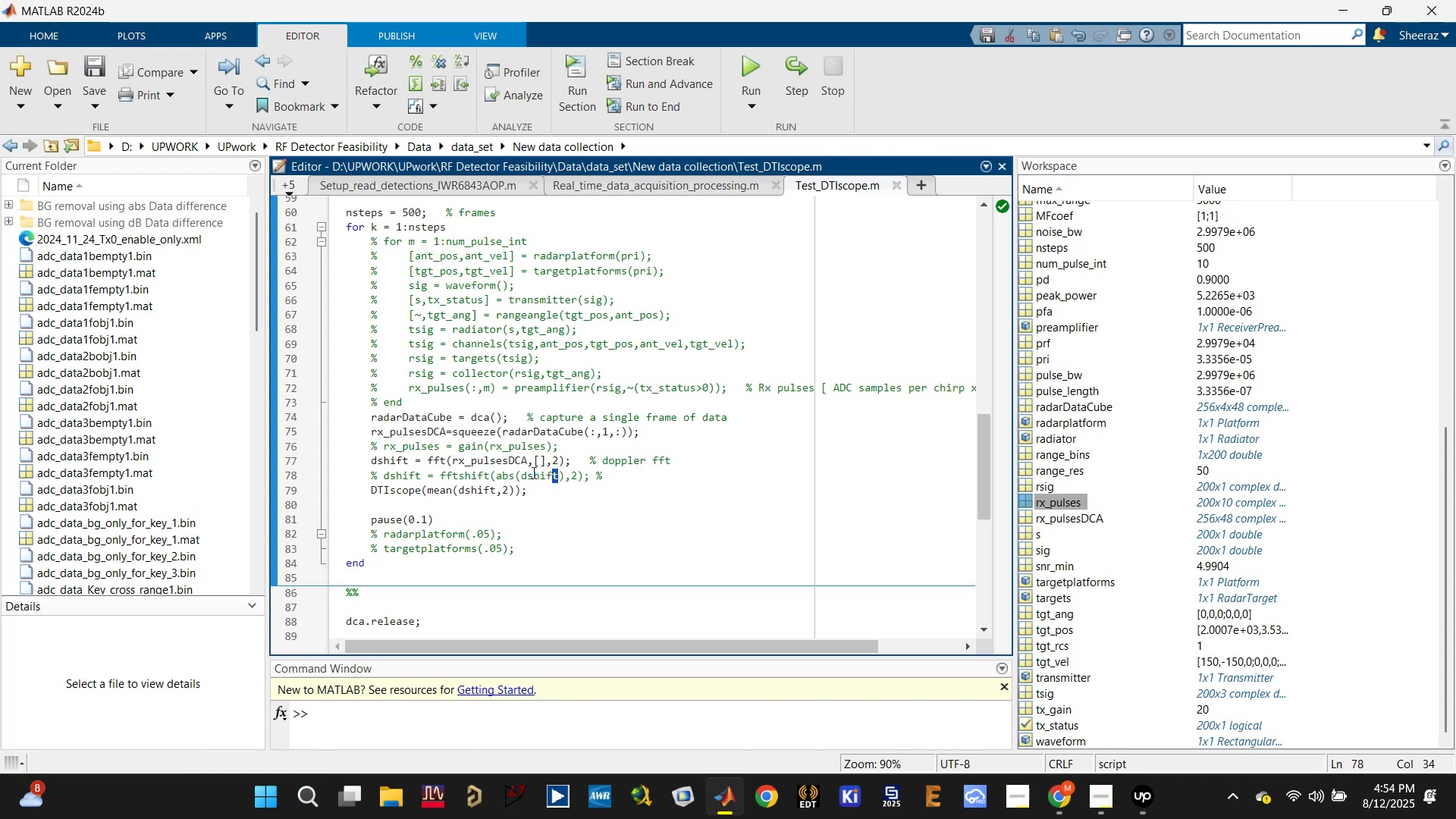 
left_click([533, 472])
 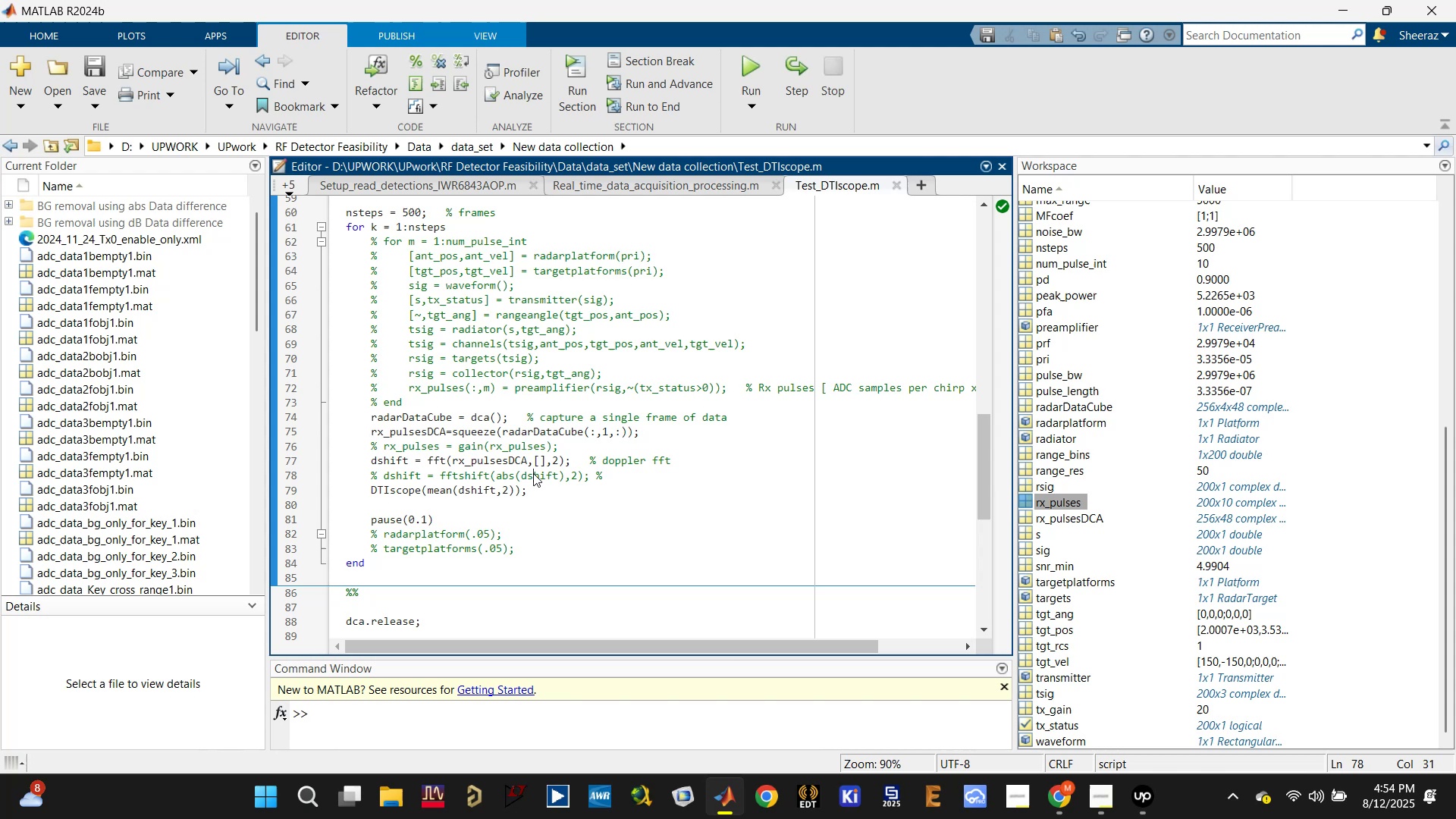 
key(Control+T)
 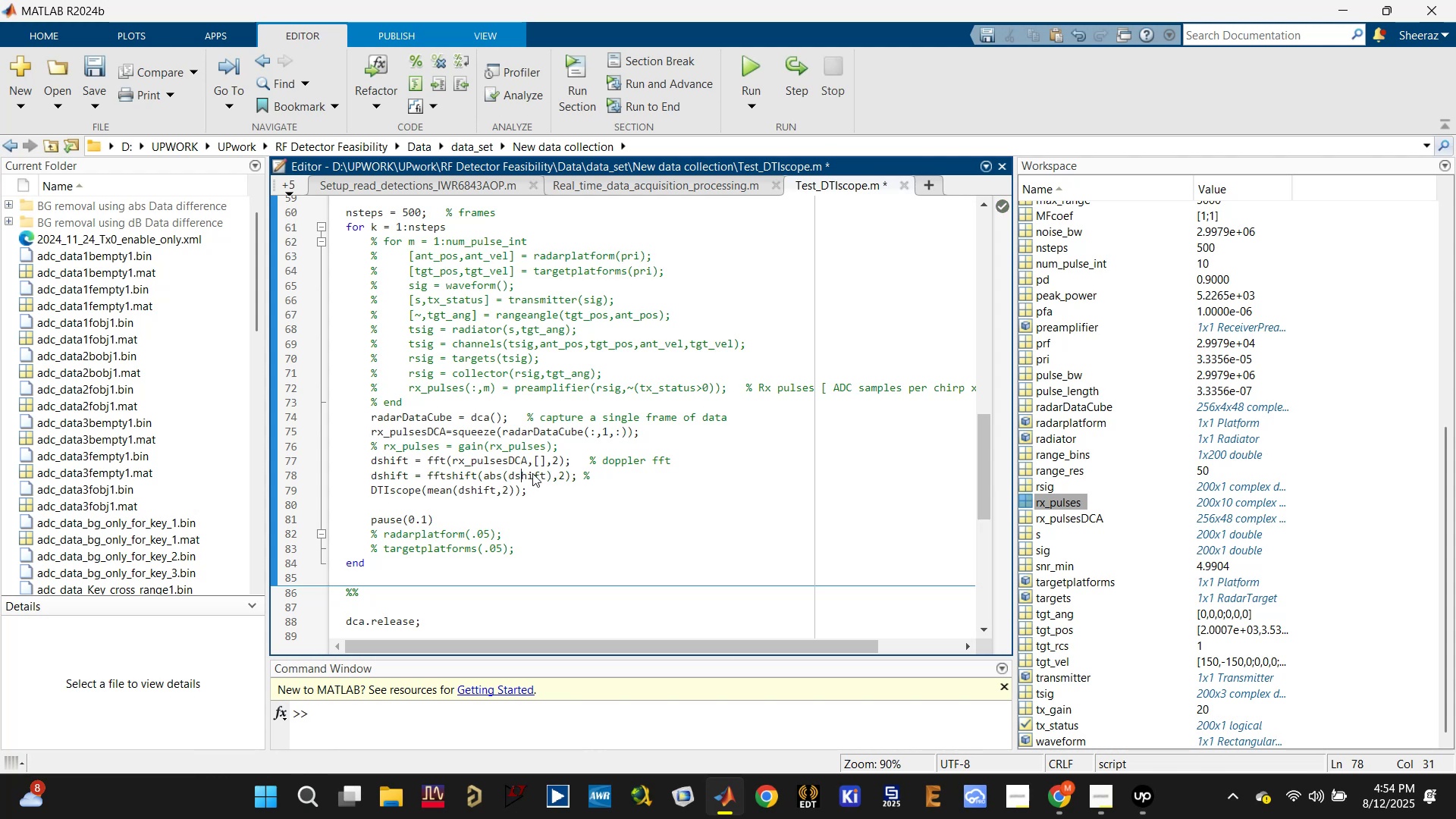 
key(Control+S)
 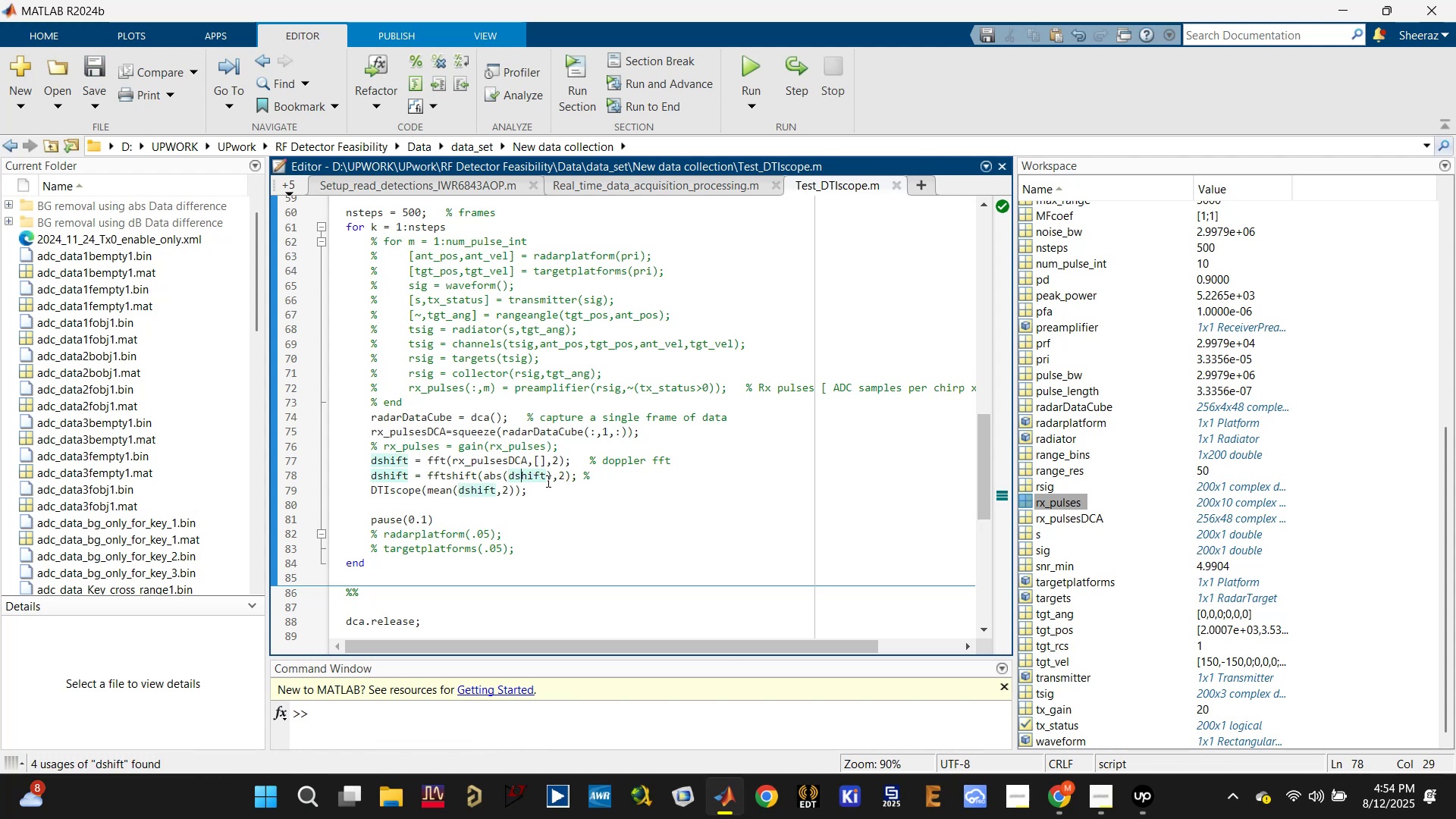 
left_click([548, 479])
 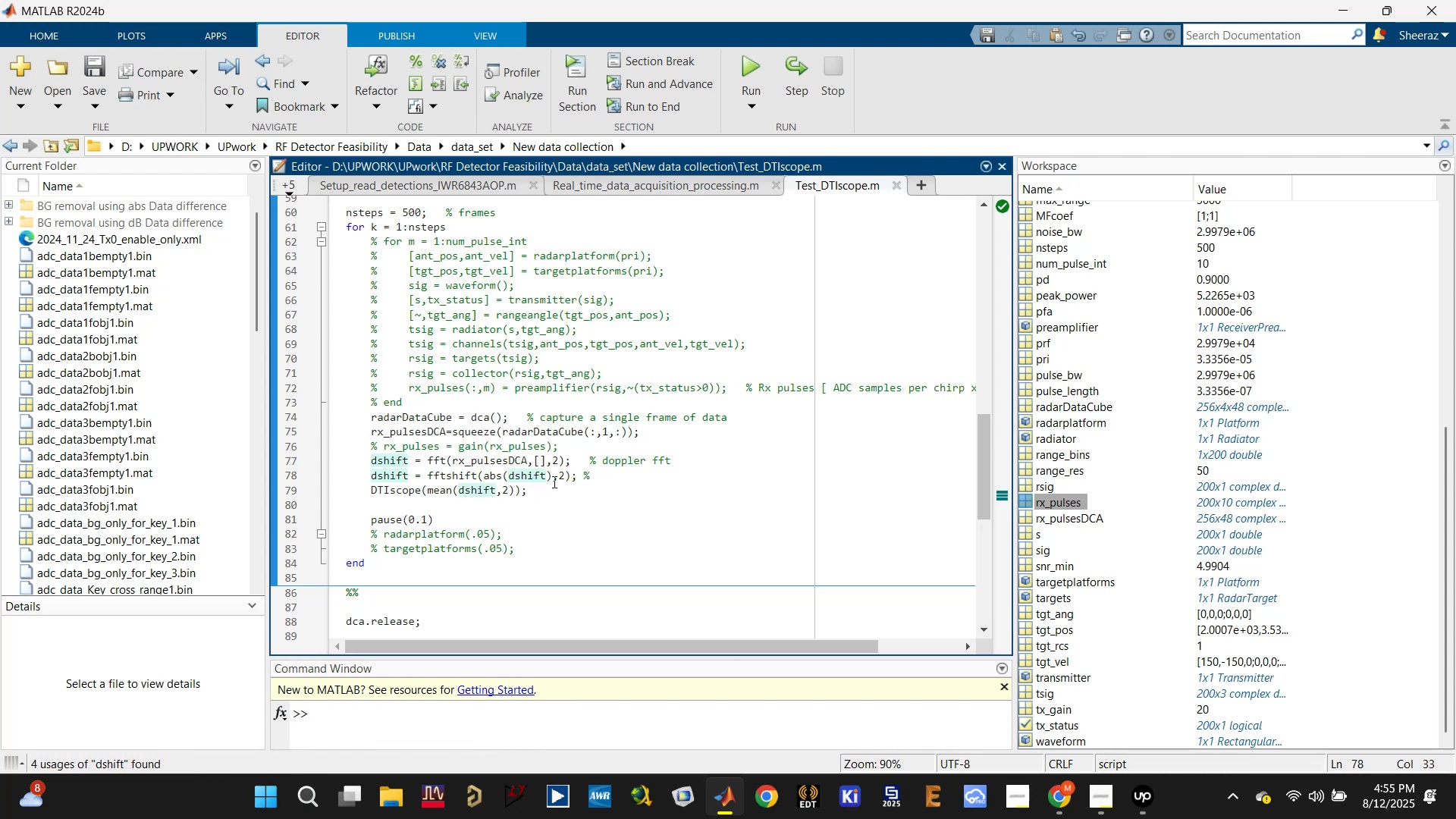 
left_click([560, 478])
 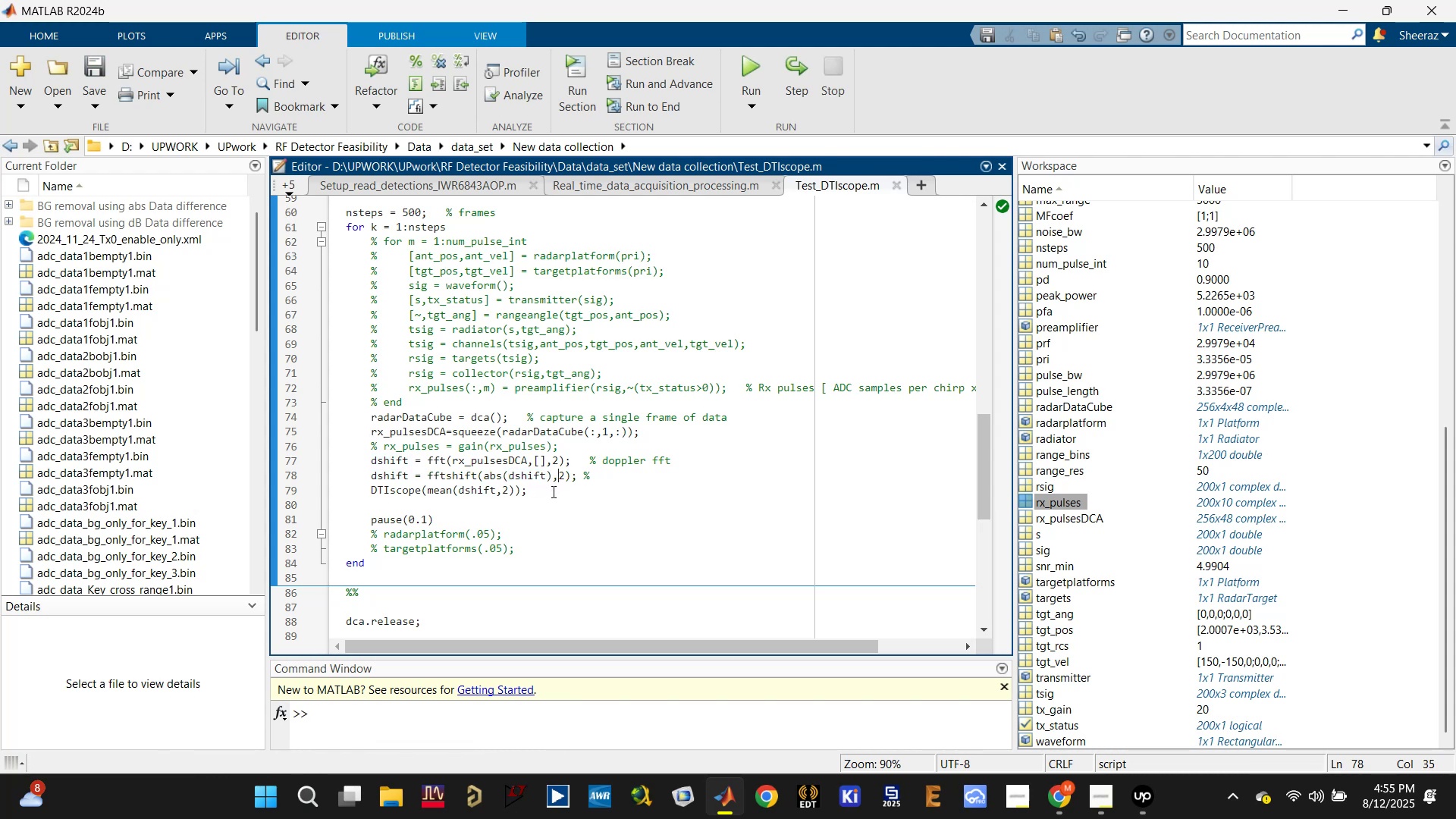 
left_click([533, 477])
 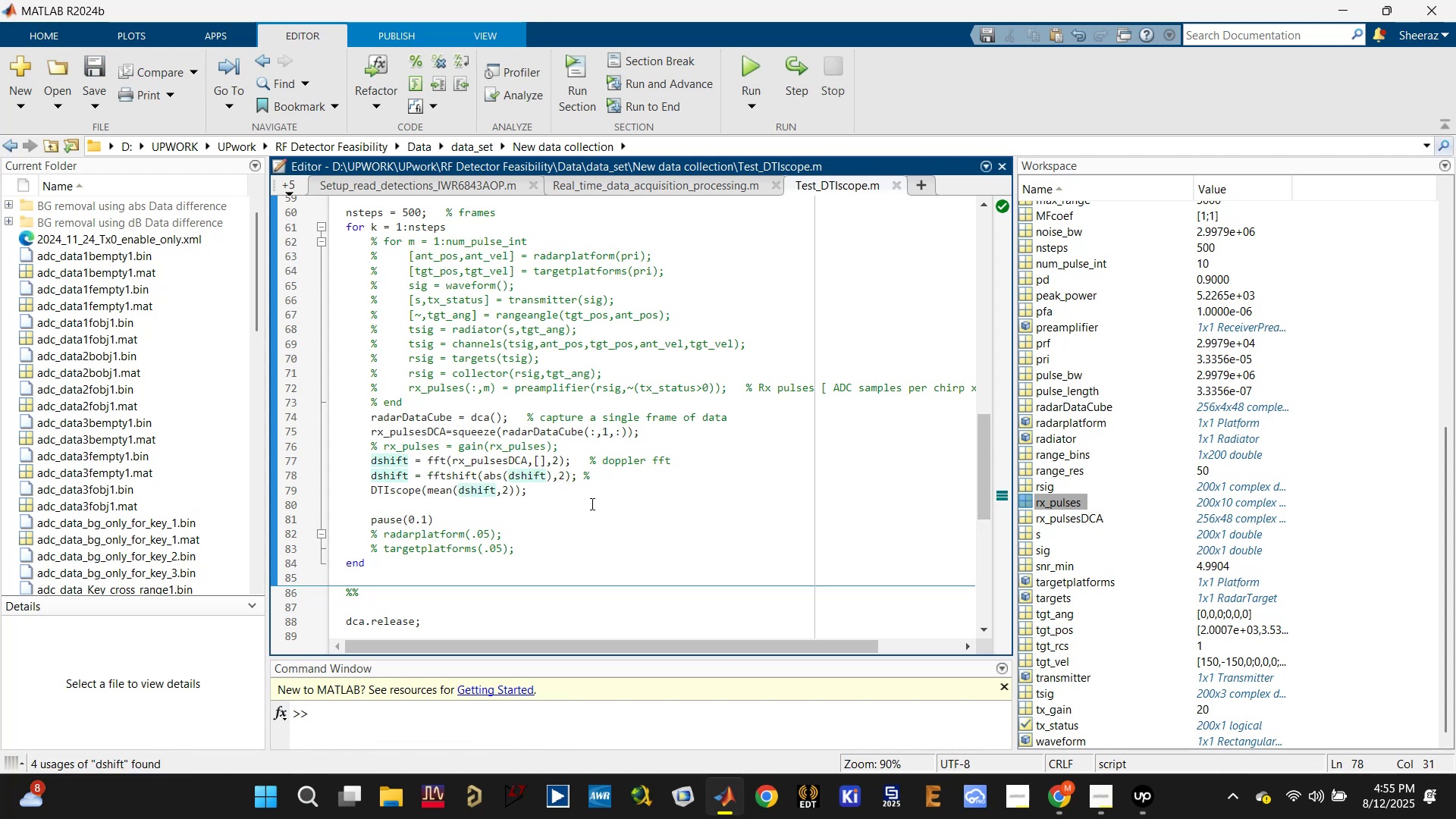 
left_click([592, 504])
 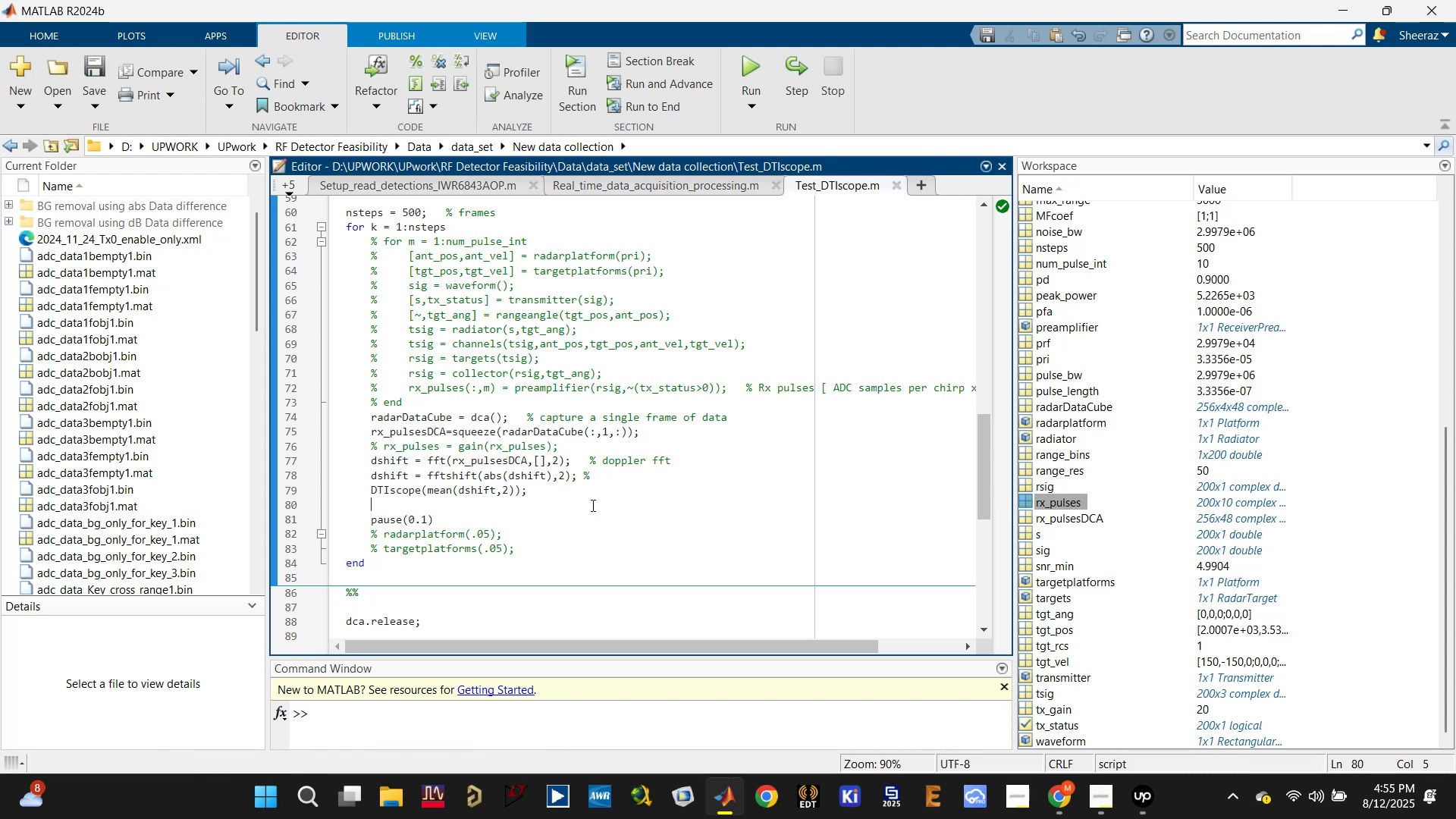 
key(Control+Enter)
 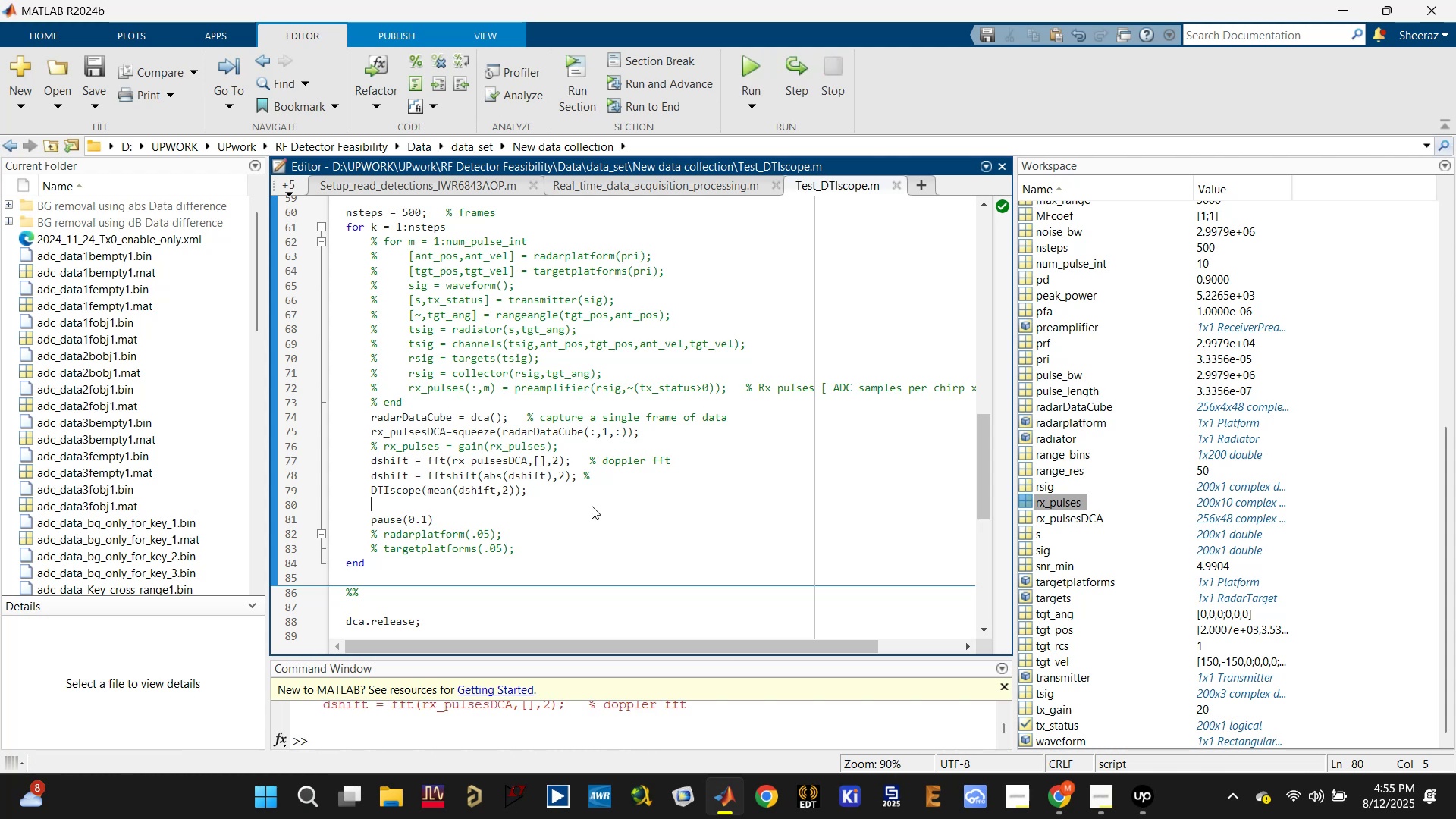 
wait(5.29)
 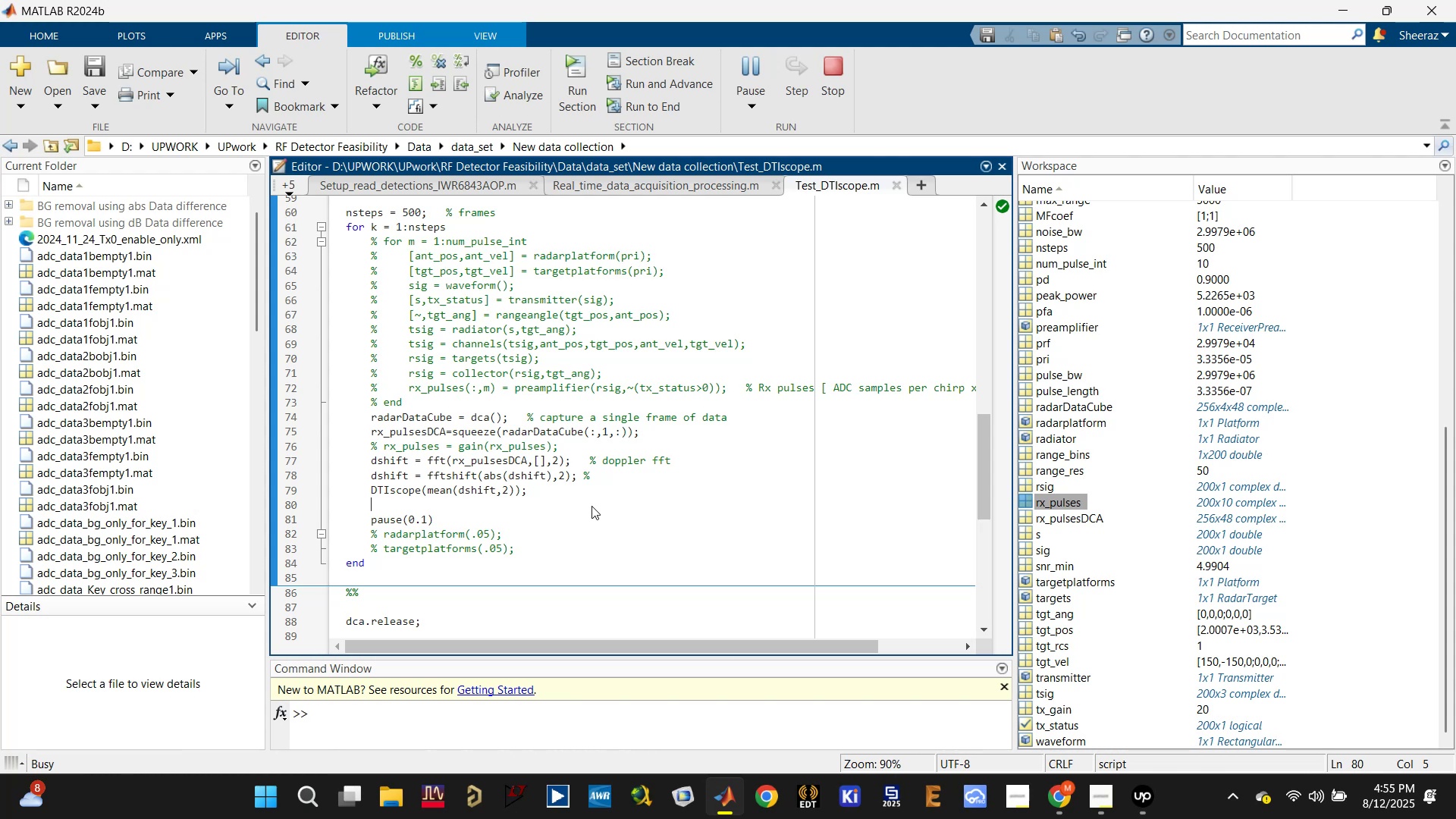 
left_click_drag(start_coordinate=[706, 657], to_coordinate=[699, 557])
 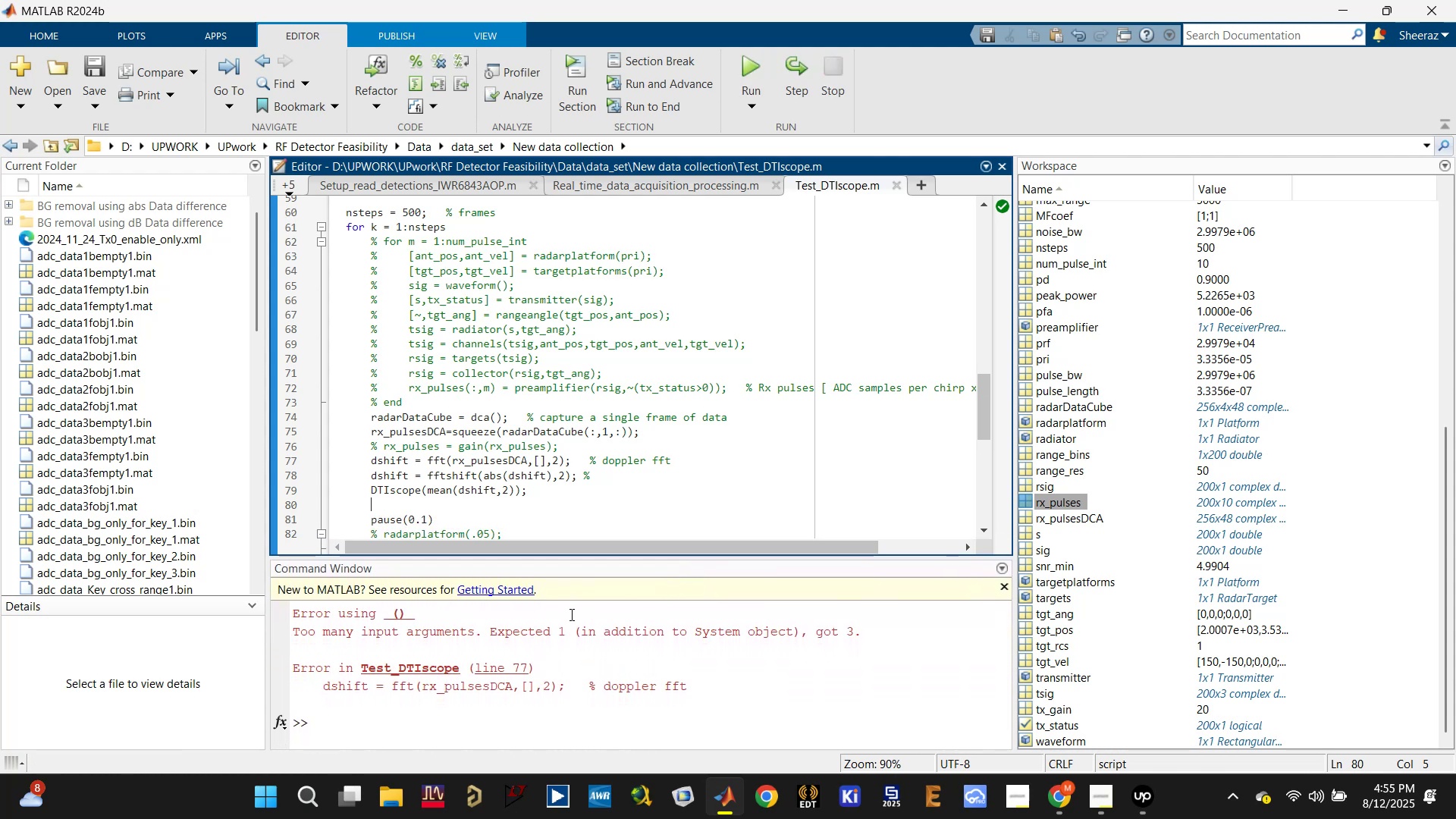 
left_click_drag(start_coordinate=[500, 634], to_coordinate=[883, 635])
 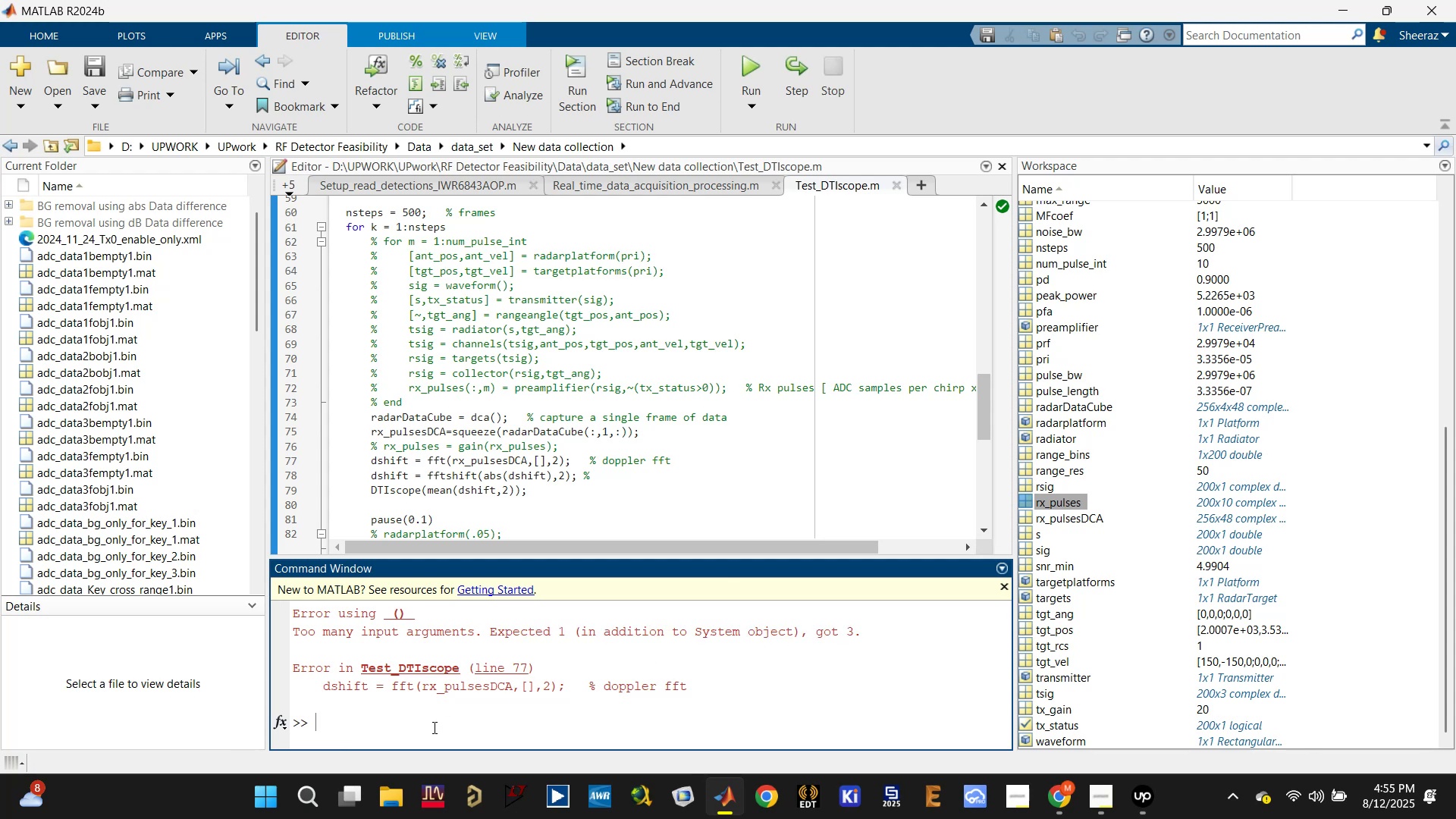 
type(clc)
 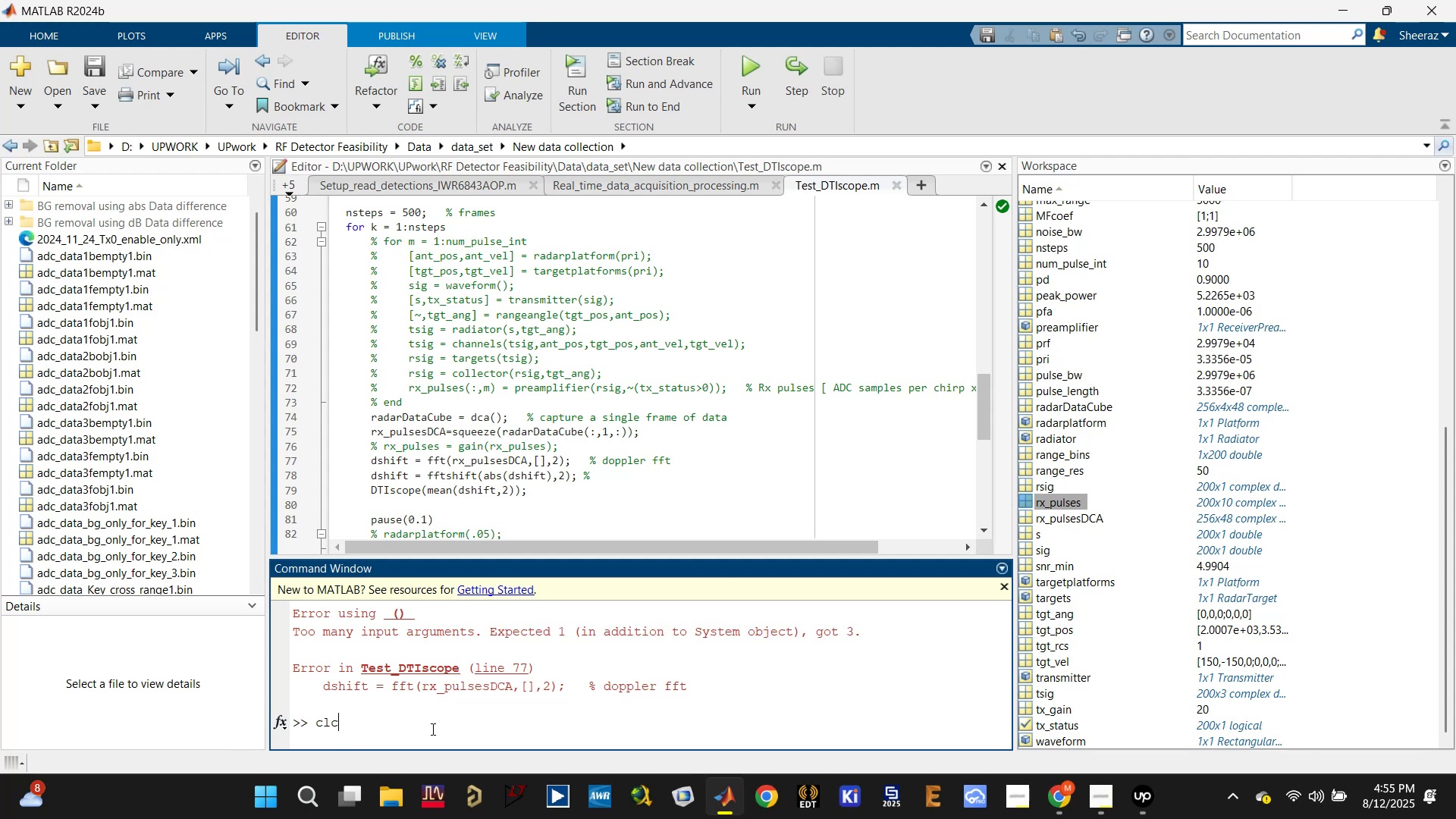 
key(Enter)
 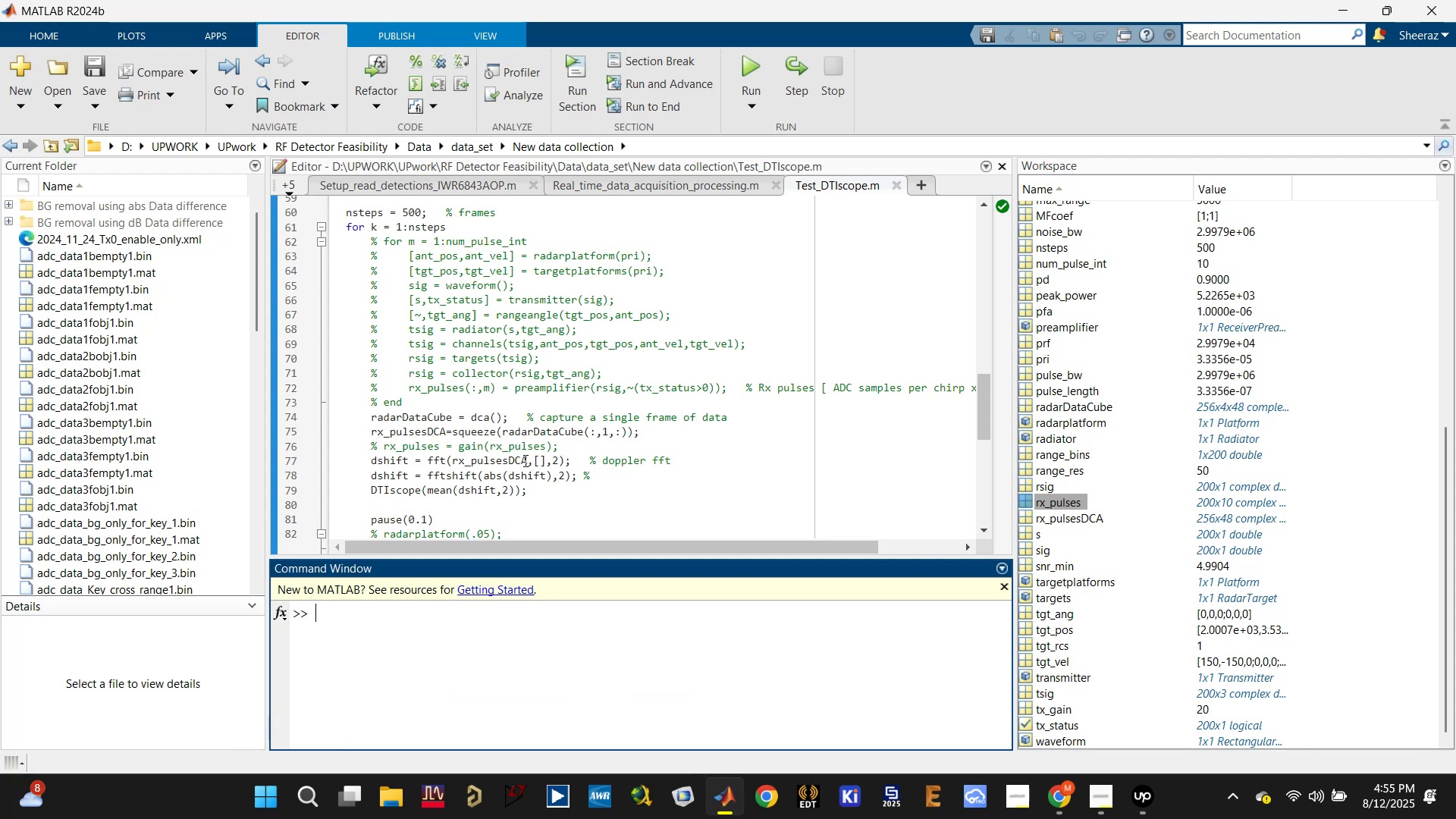 
scroll: coordinate [495, 500], scroll_direction: down, amount: 1.0
 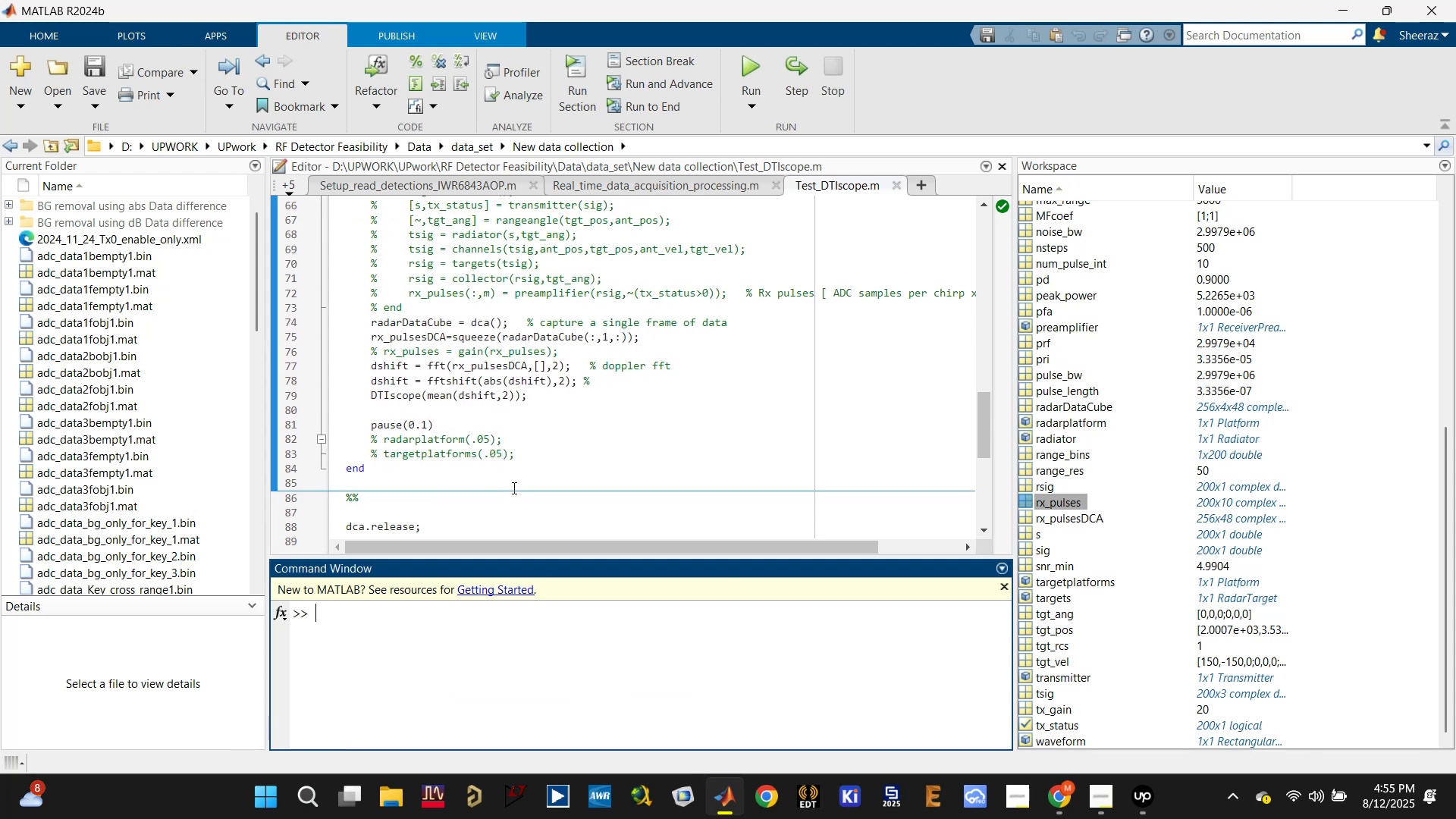 
left_click([507, 508])
 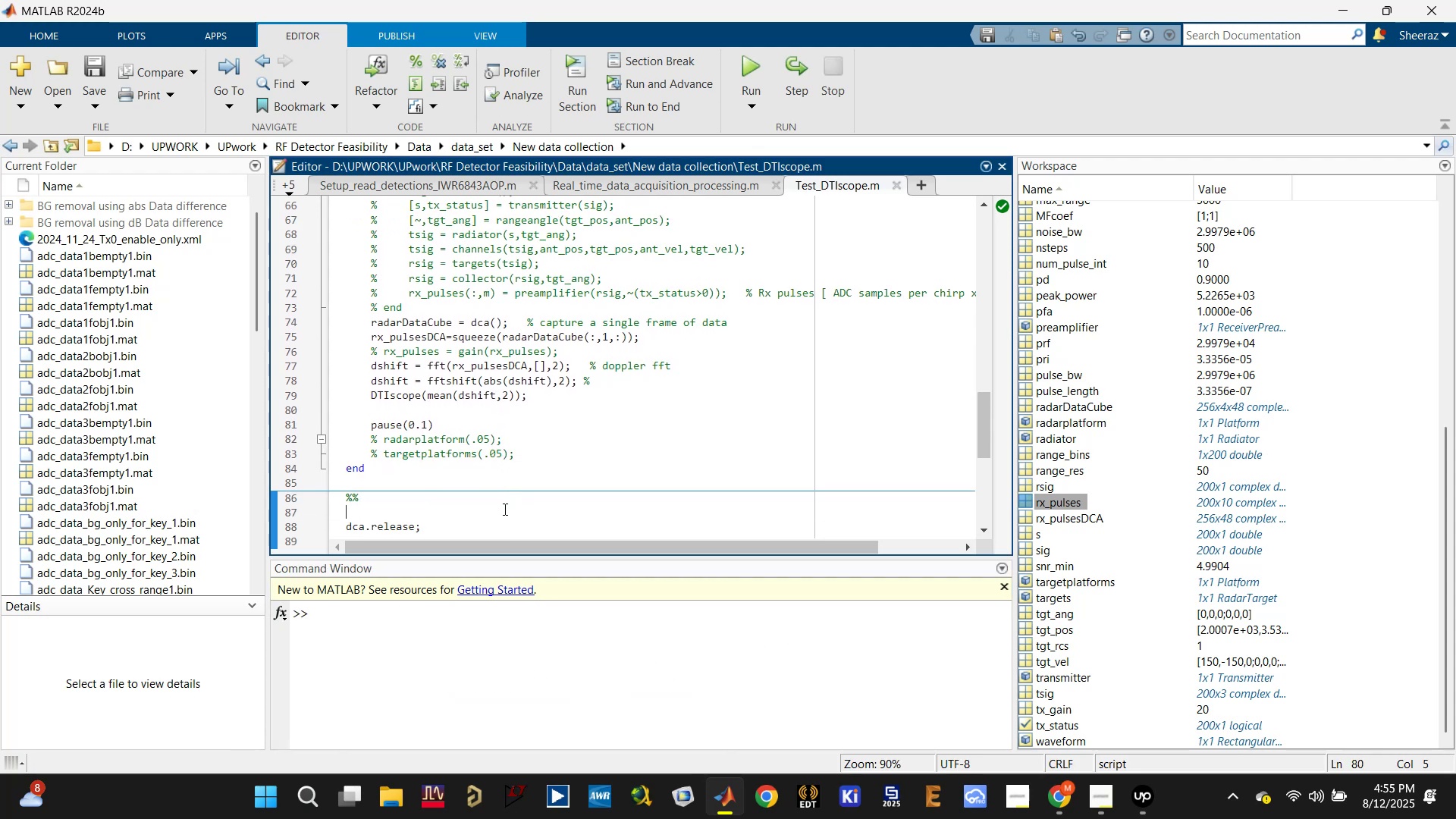 
key(Control+Enter)
 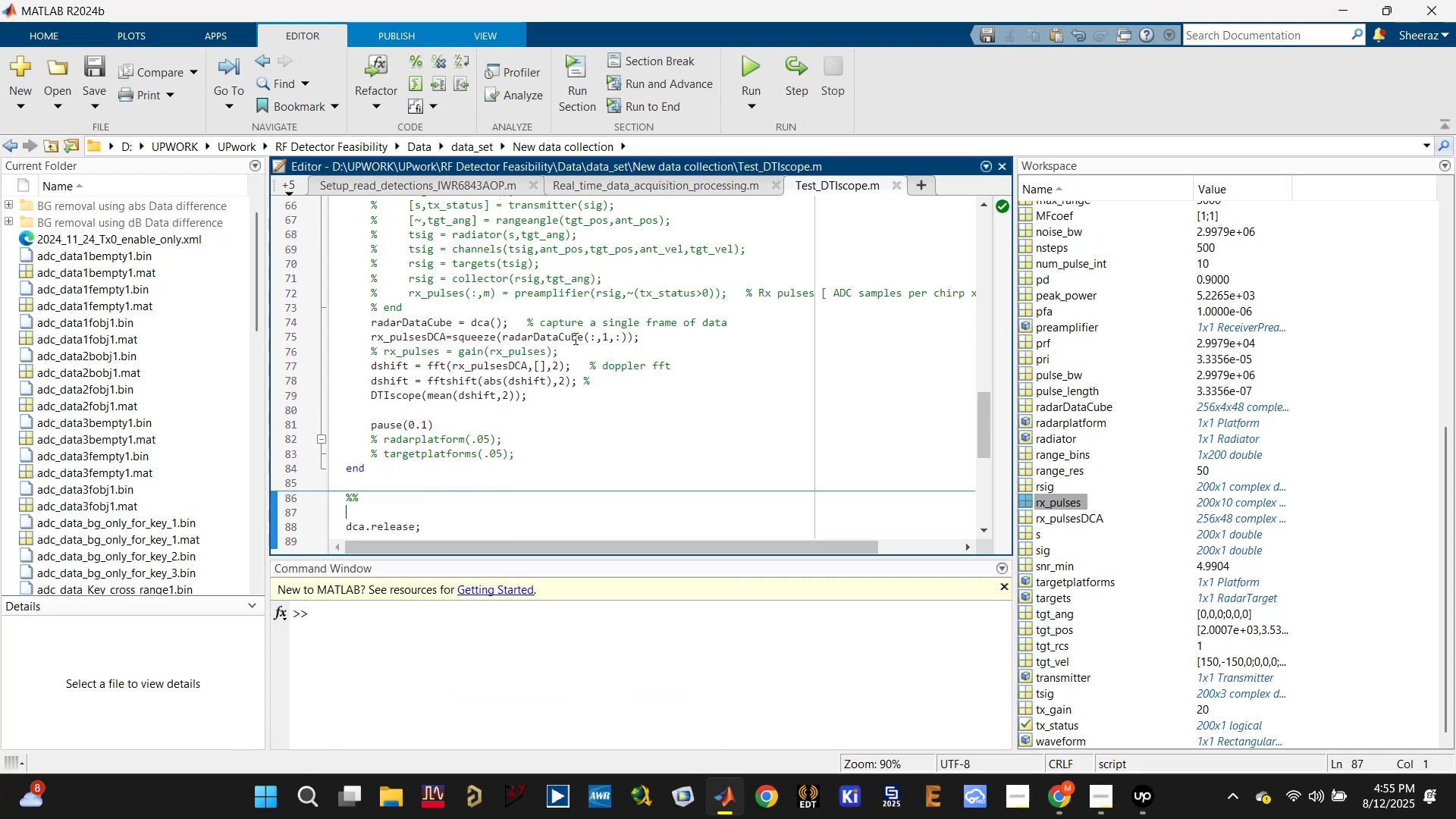 
left_click([517, 358])
 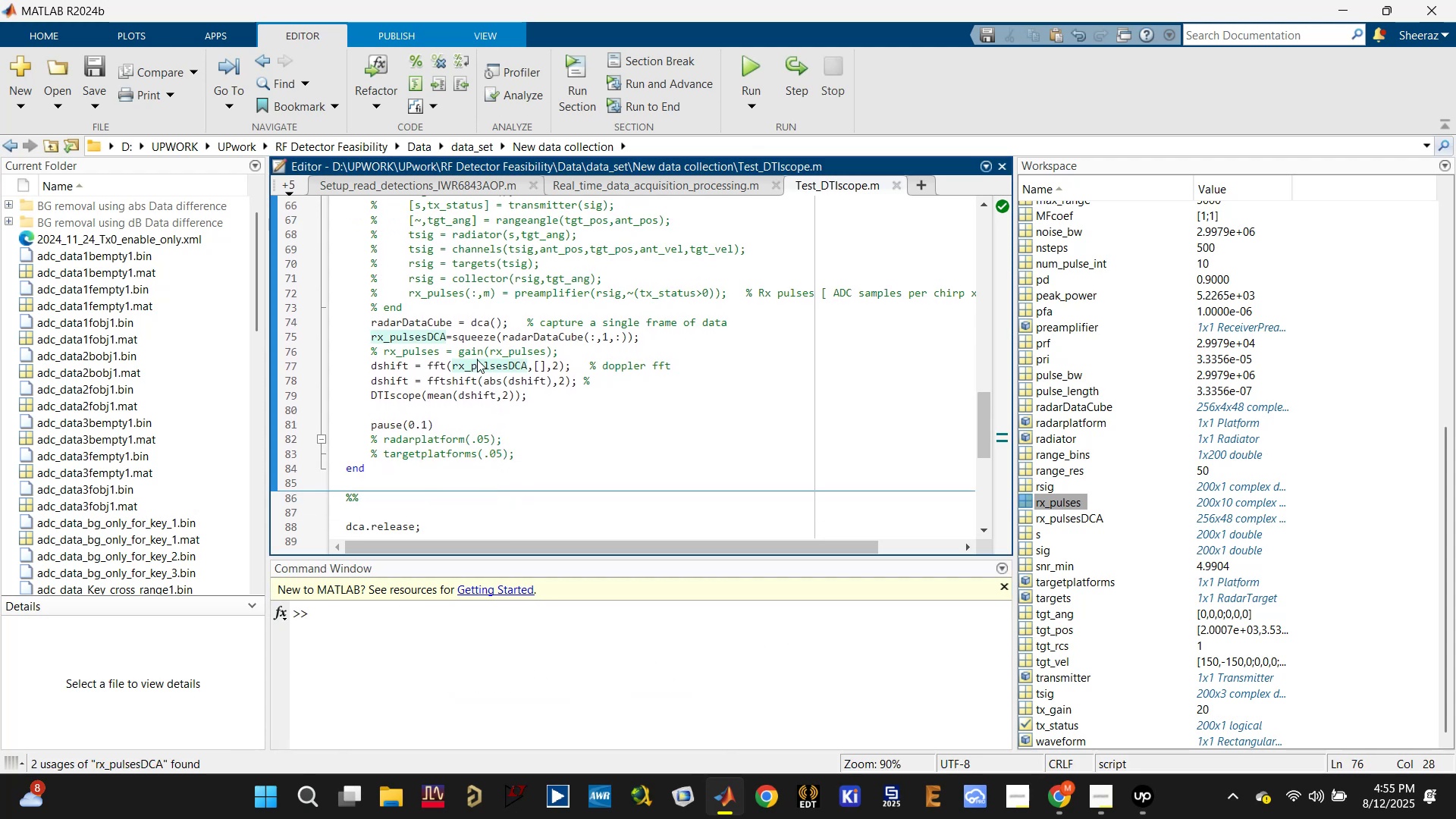 
double_click([480, 346])
 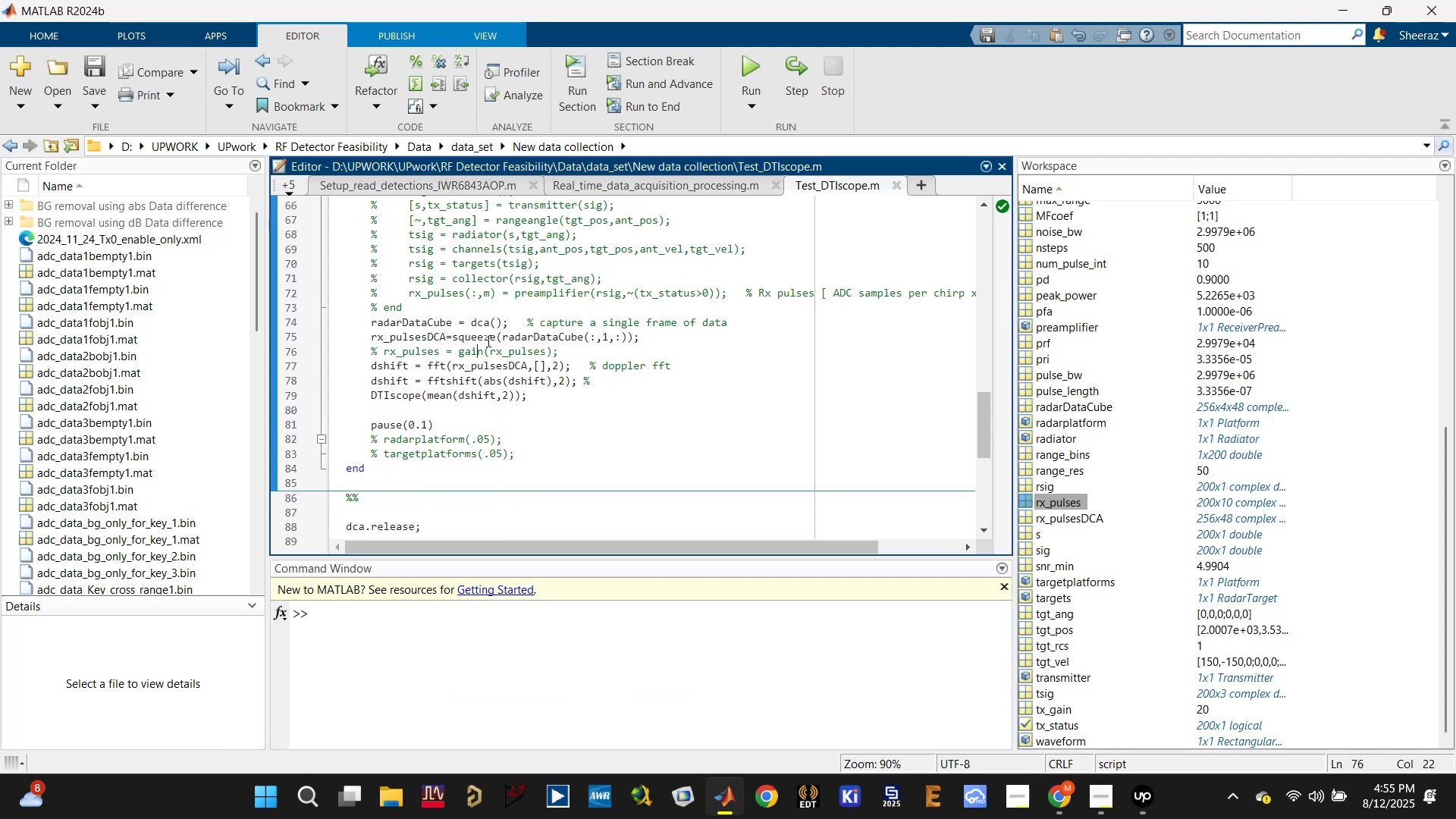 
left_click([491, 334])
 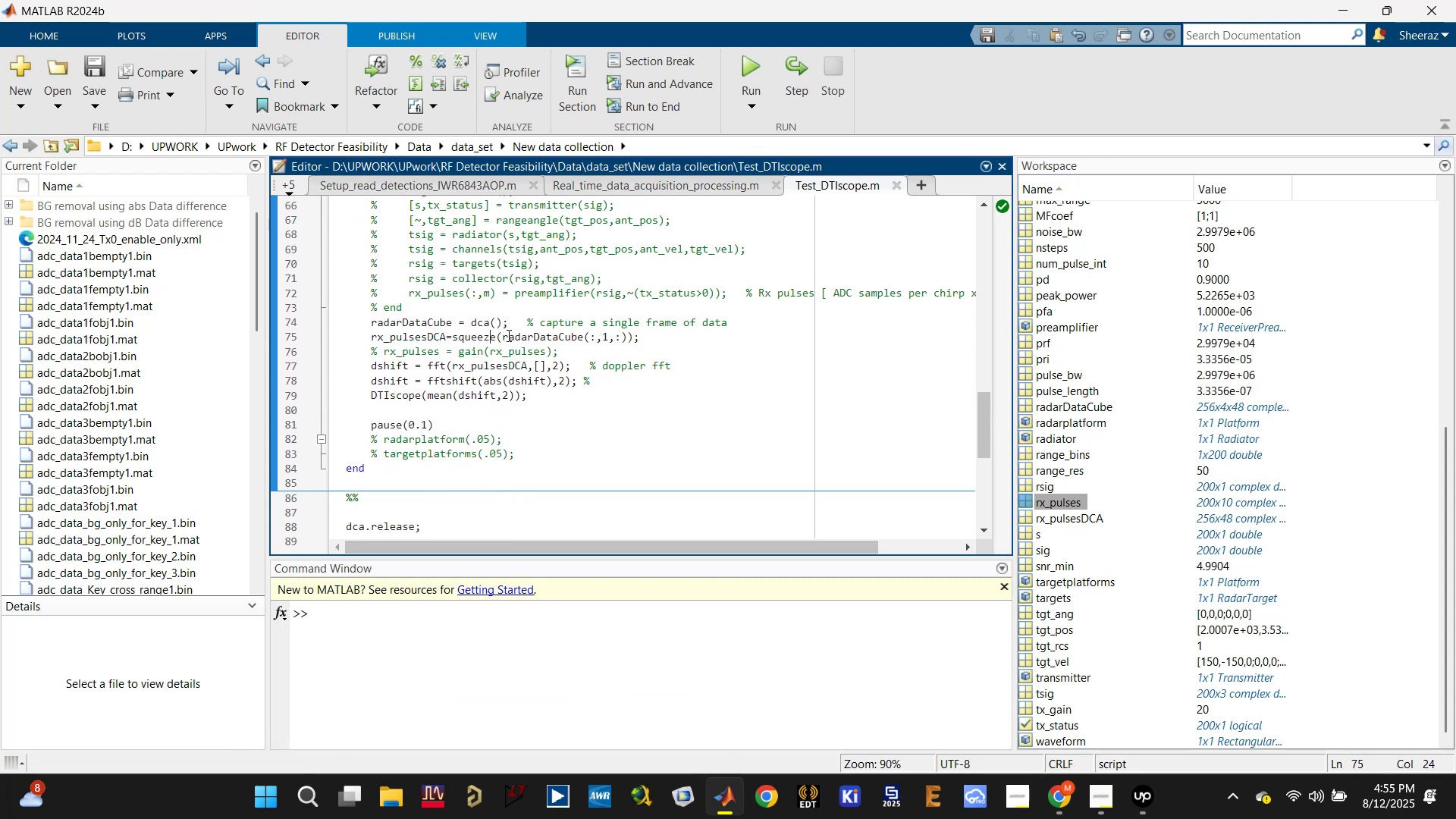 
left_click([522, 336])
 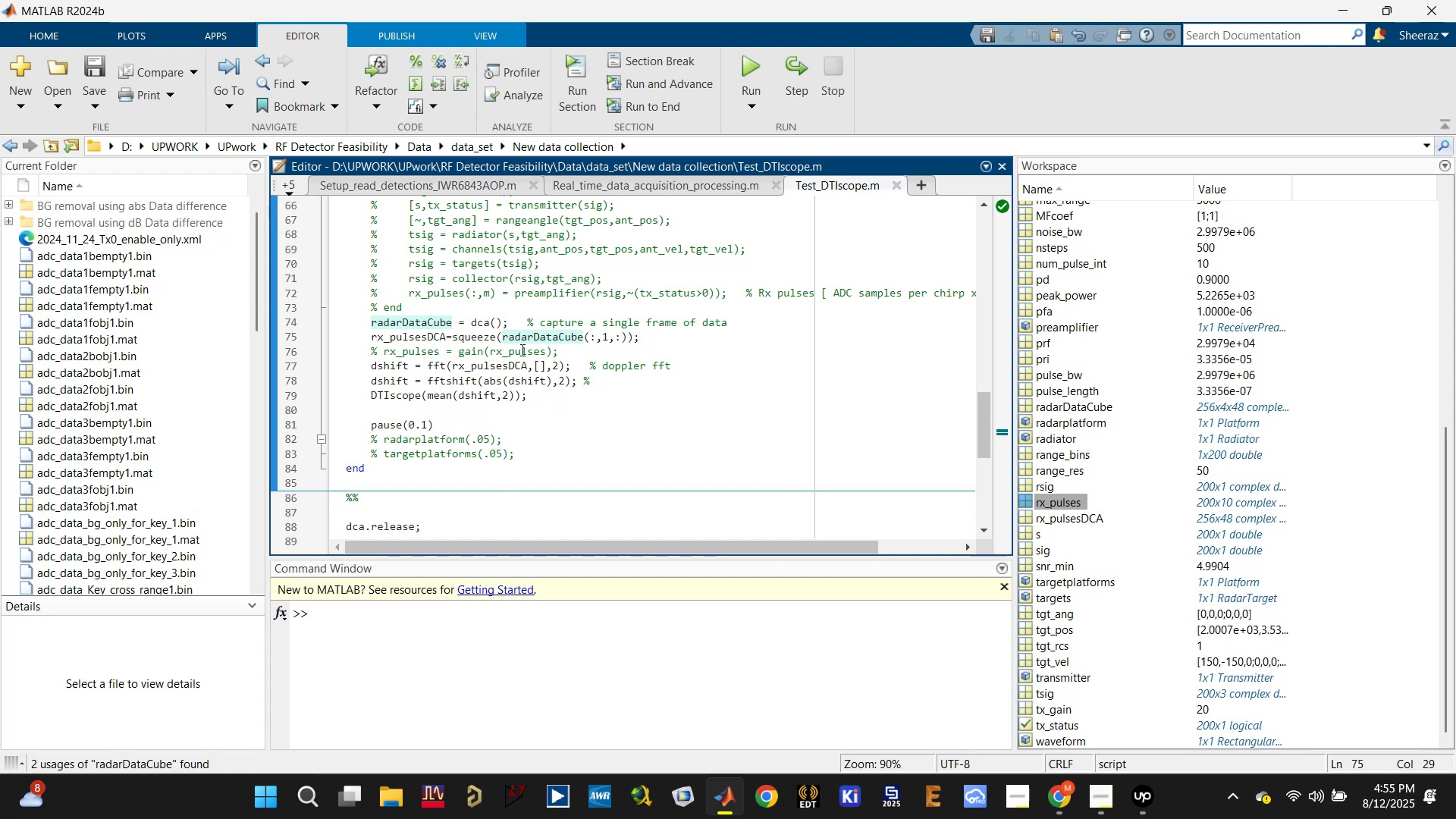 
left_click([518, 363])
 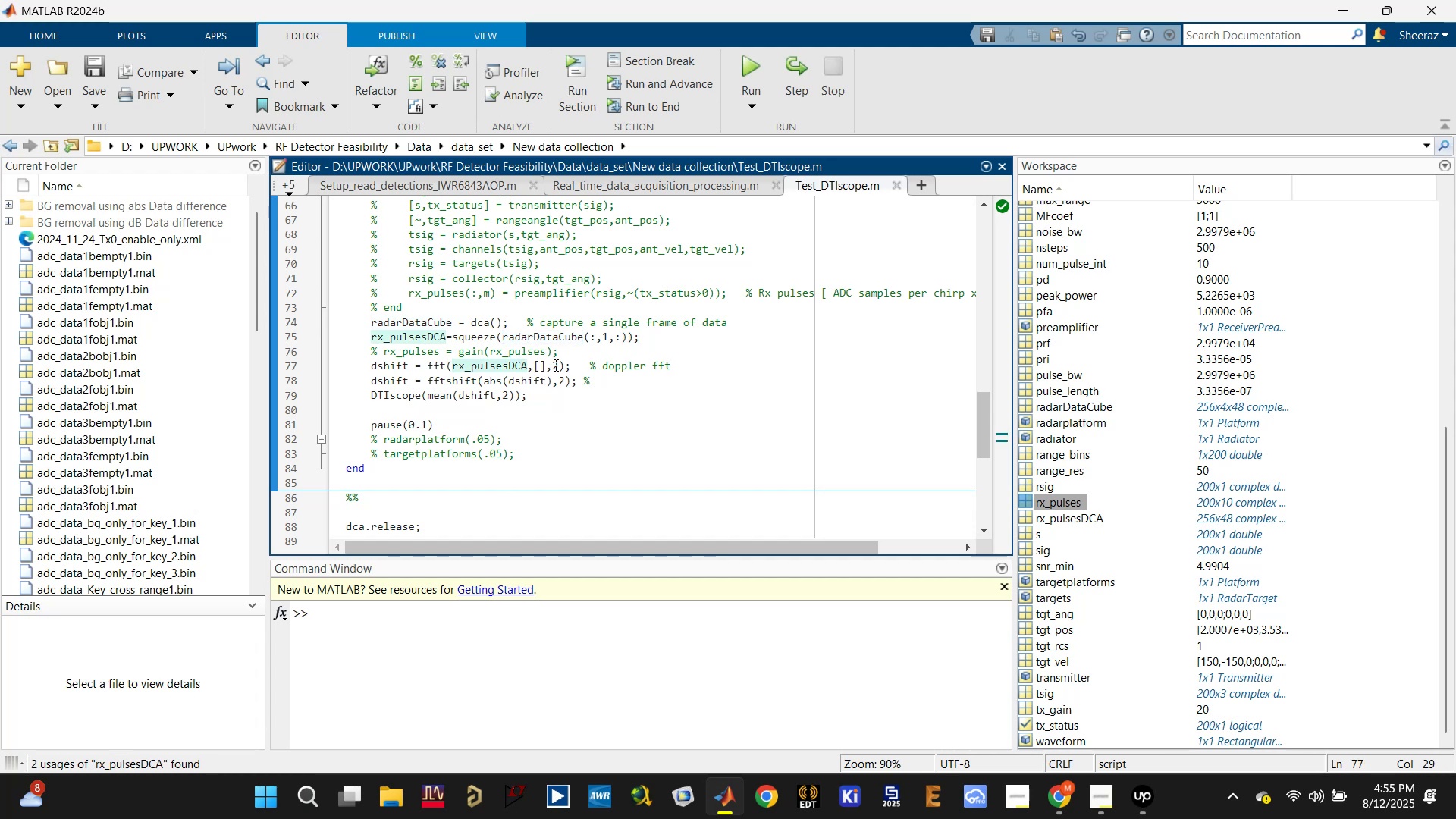 
left_click_drag(start_coordinate=[559, 363], to_coordinate=[528, 362])
 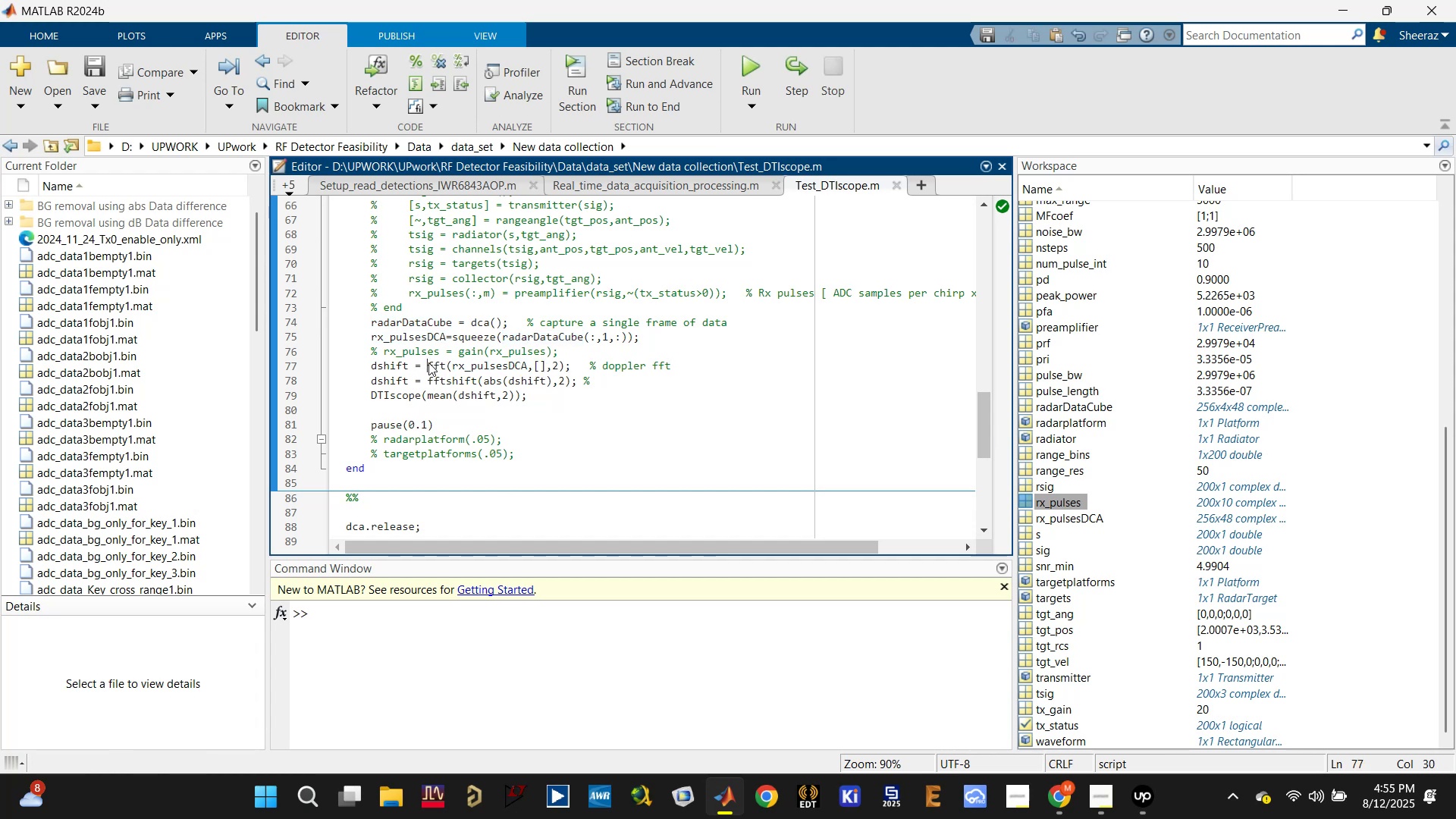 
double_click([491, 366])
 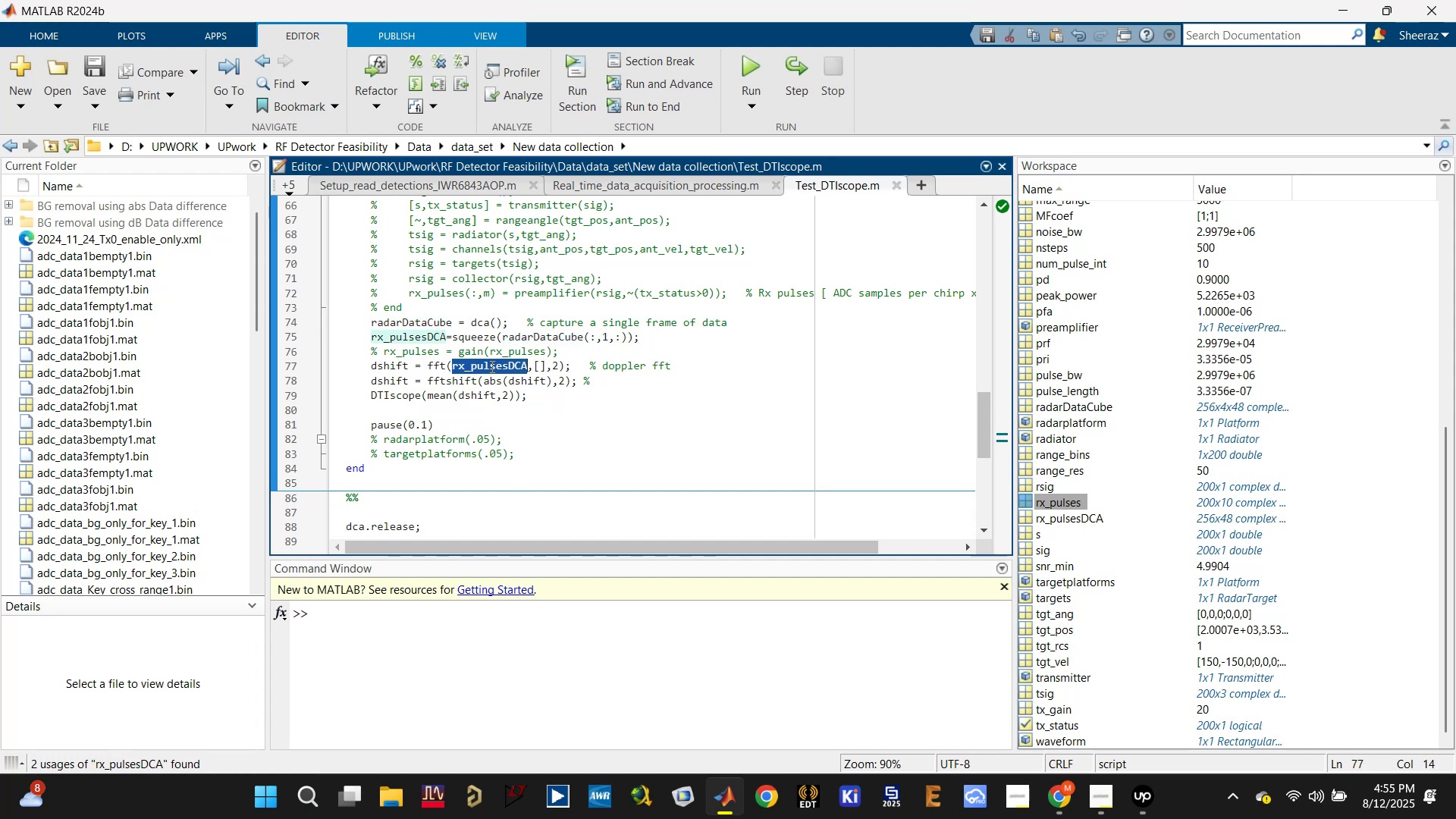 
key(Control+C)
 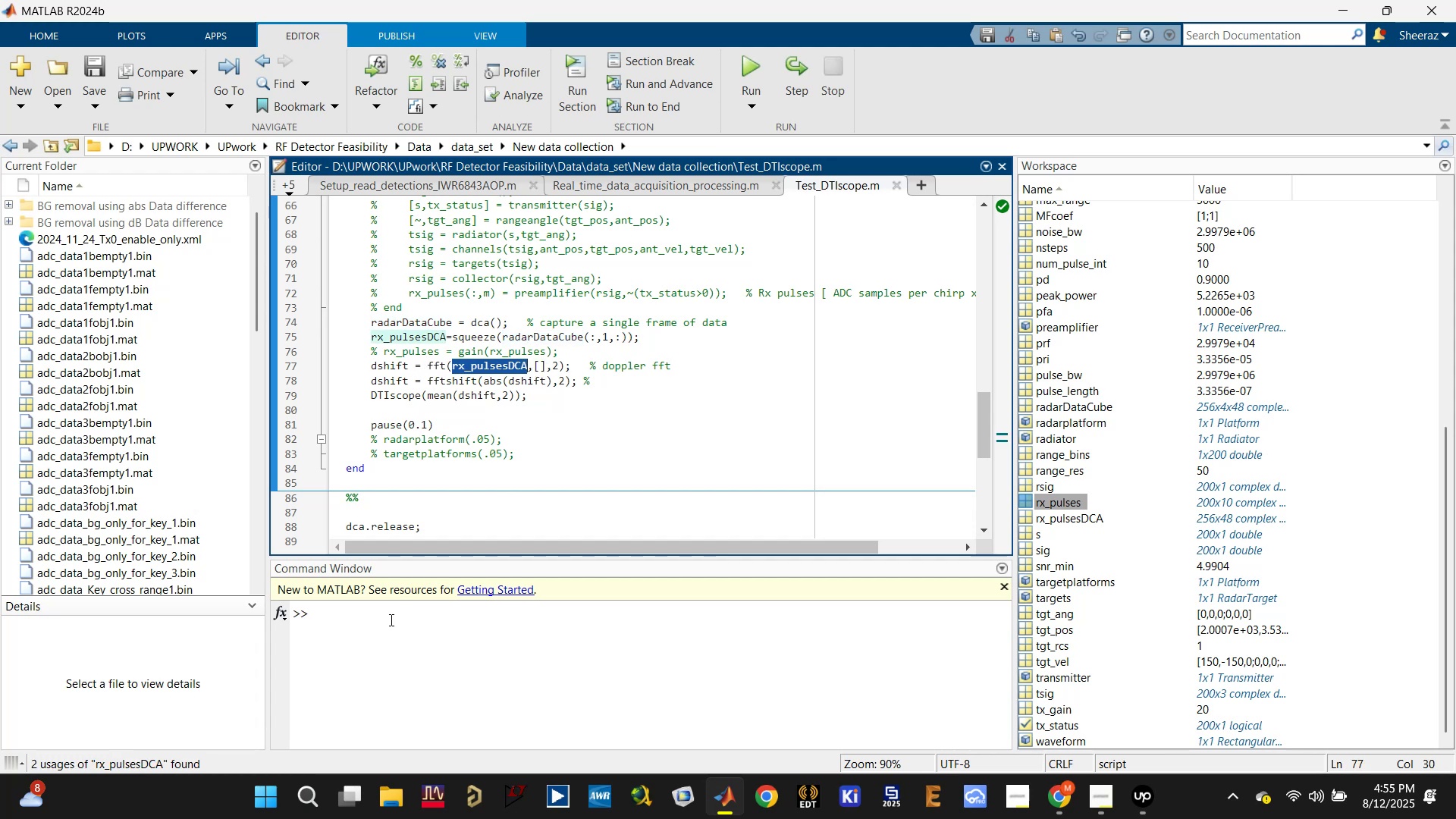 
left_click([390, 624])
 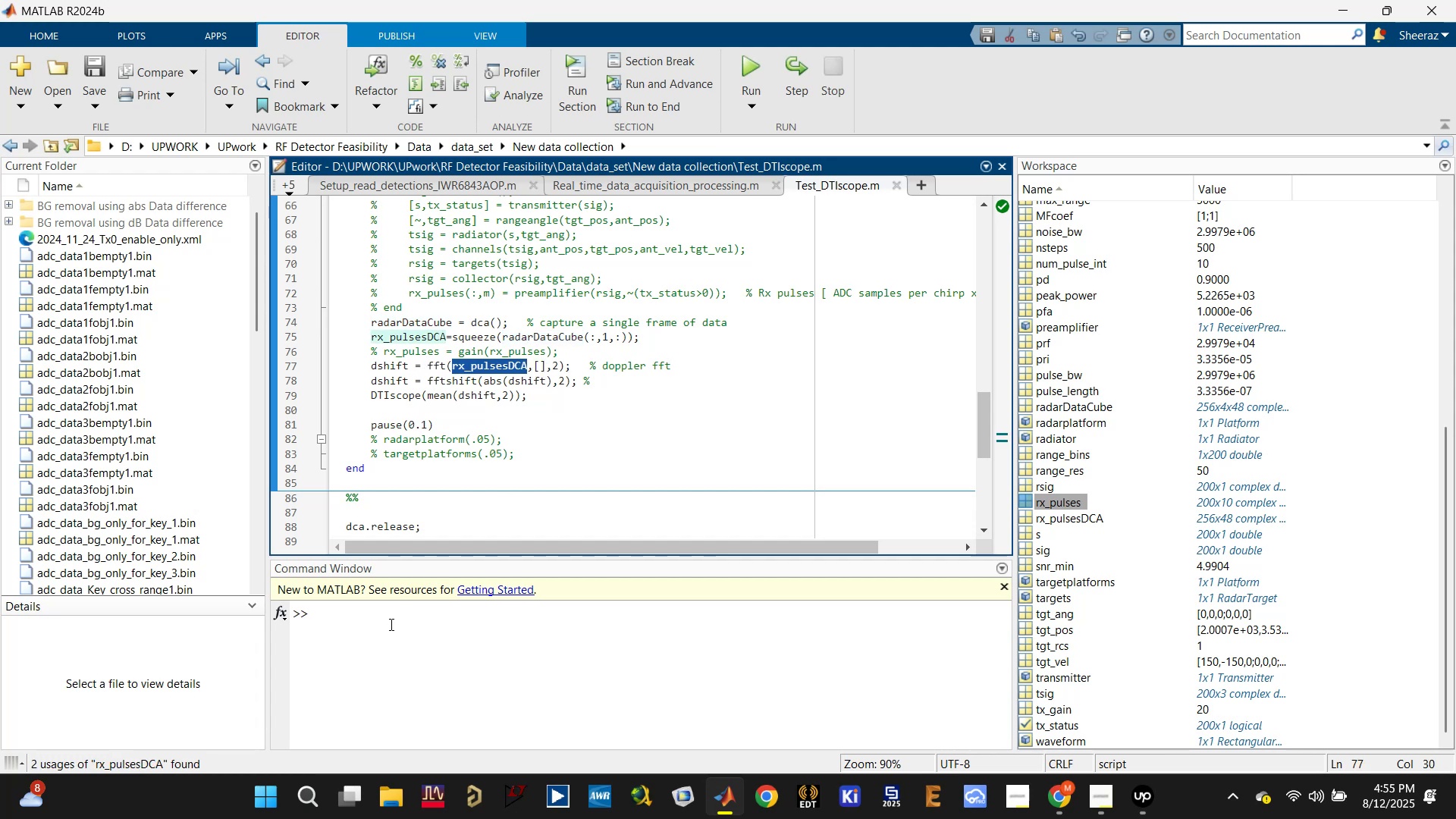 
key(Control+ControlLeft)
 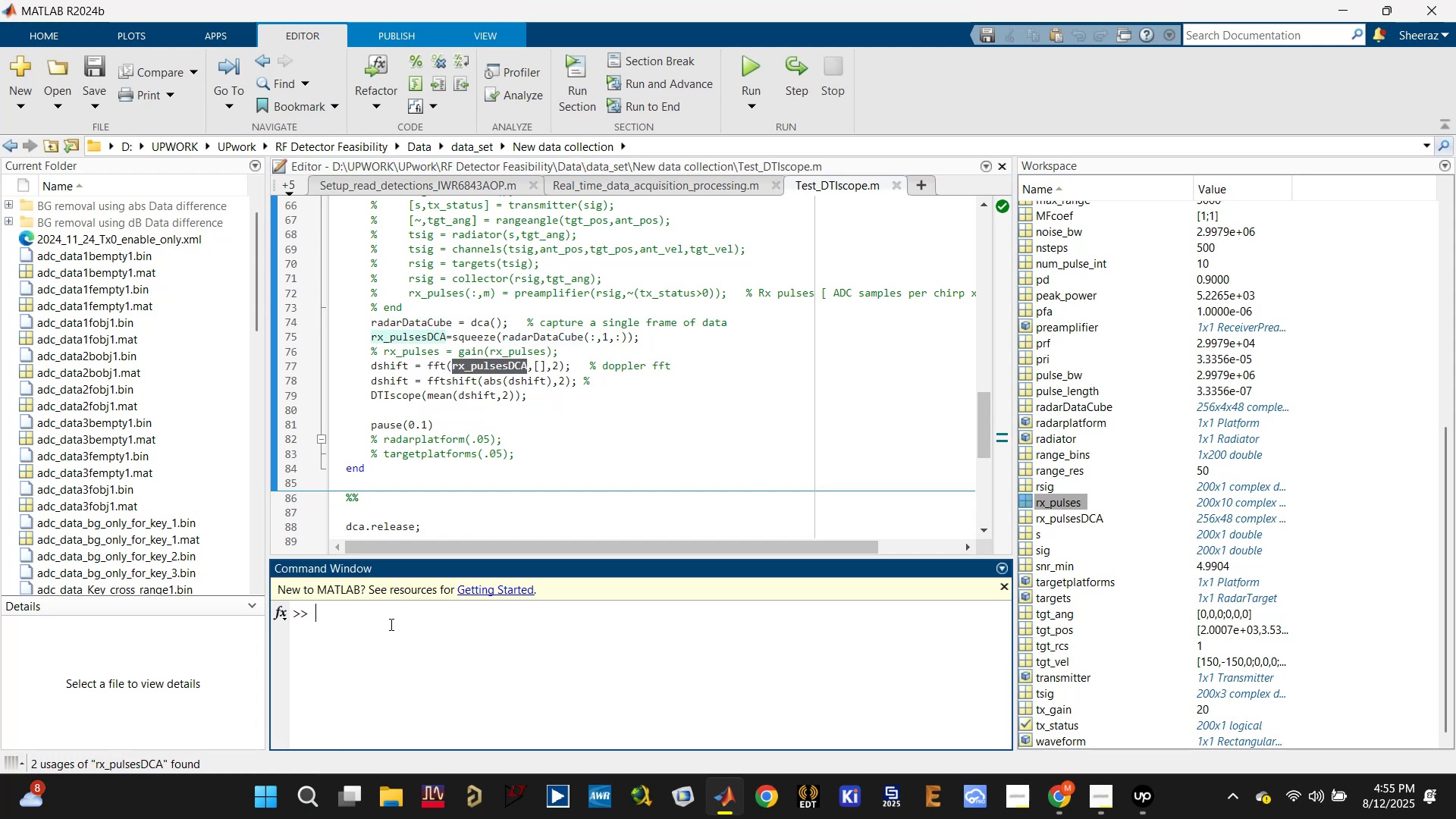 
key(Control+V)
 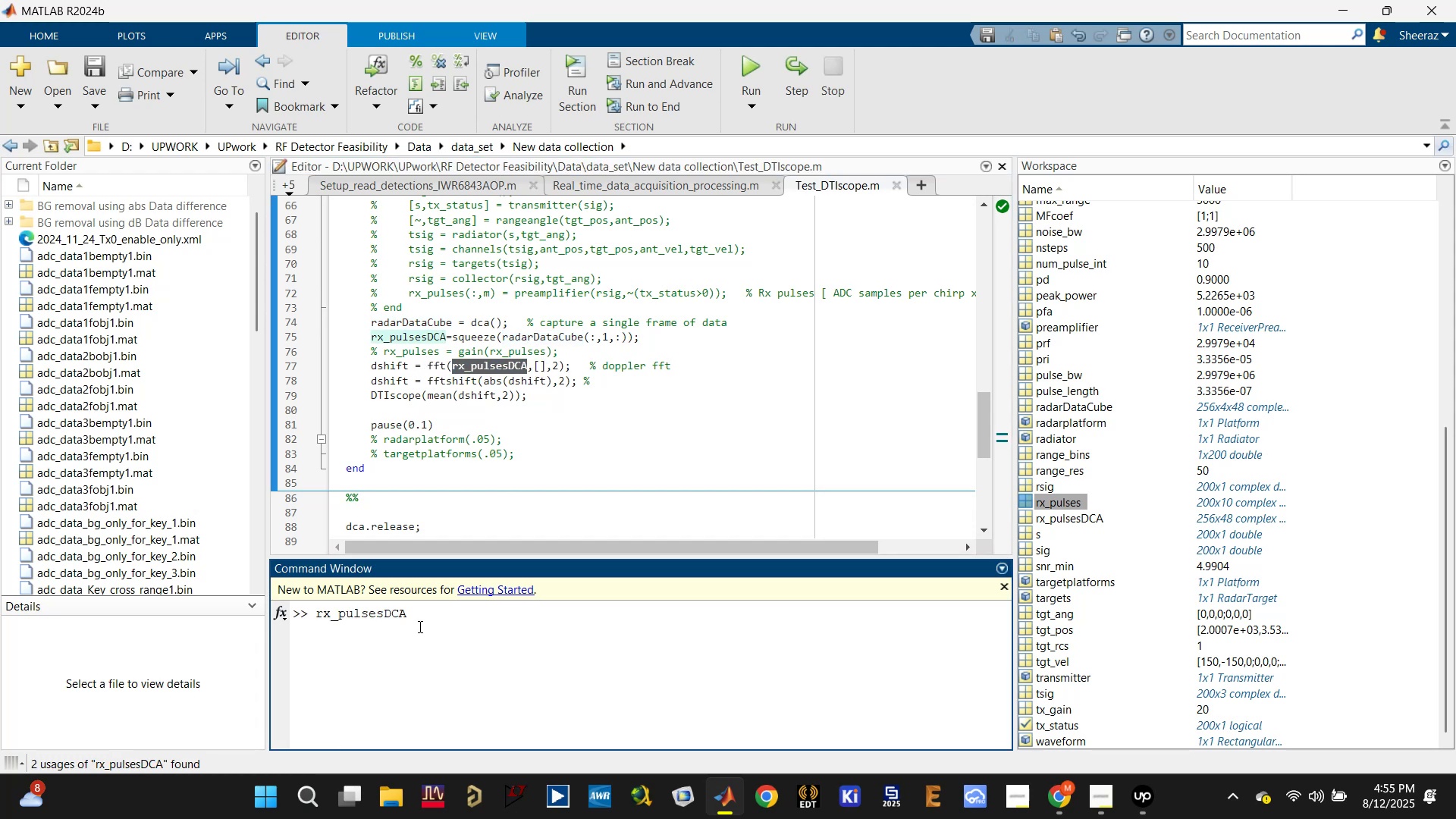 
type(;size()
 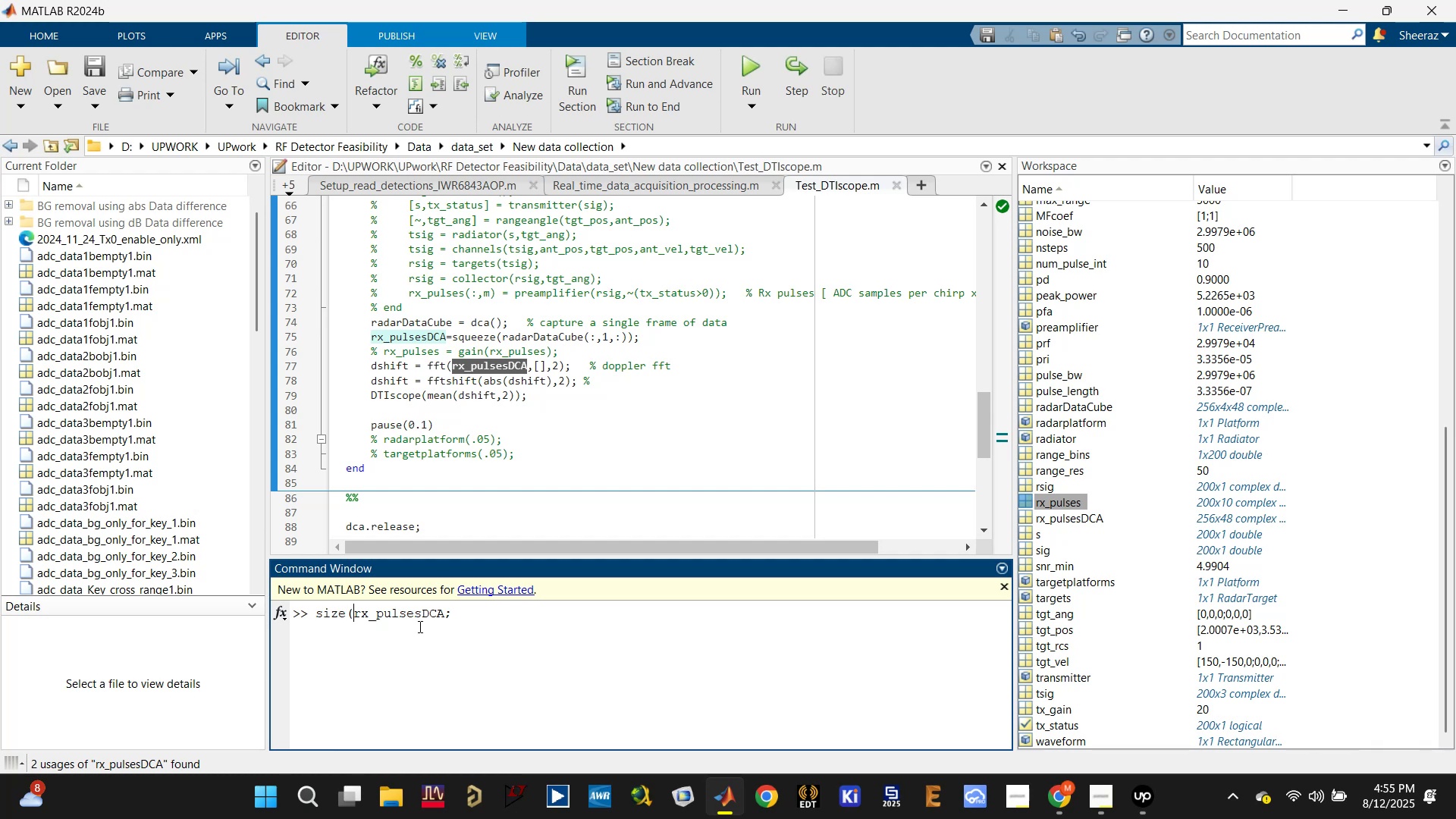 
hold_key(key=ArrowLeft, duration=1.1)
 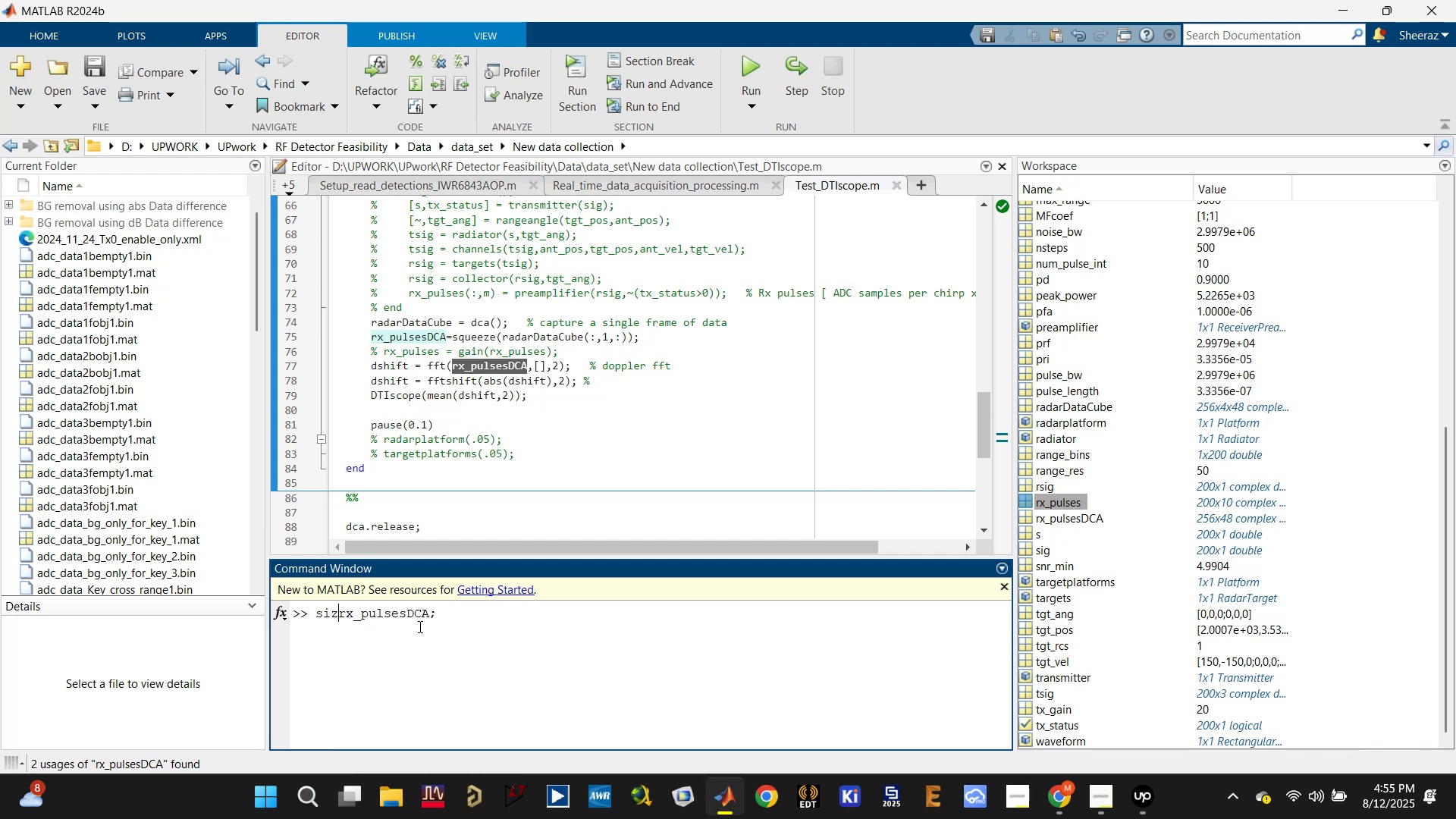 
left_click([443, 619])
 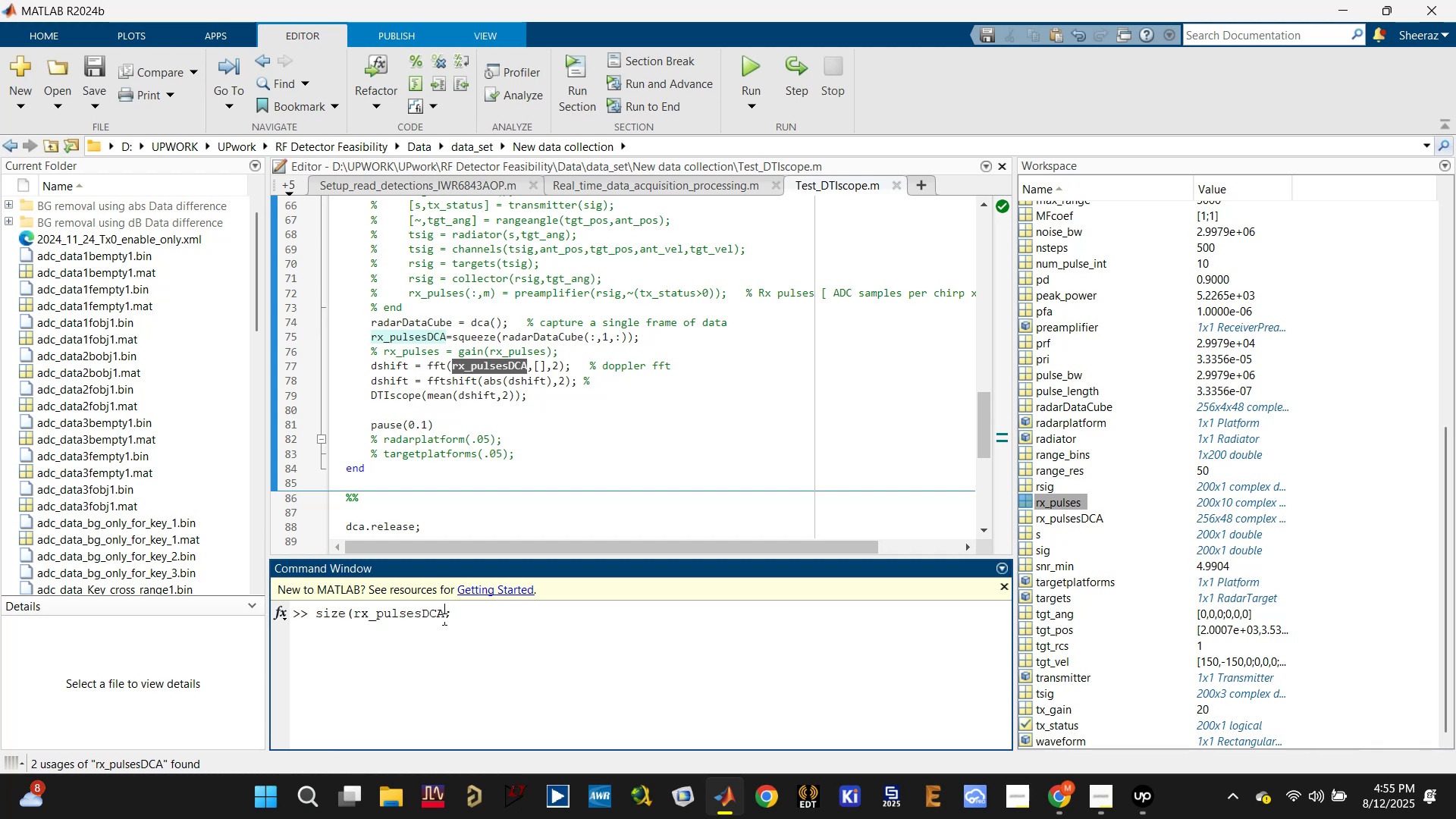 
key(Shift+0)
 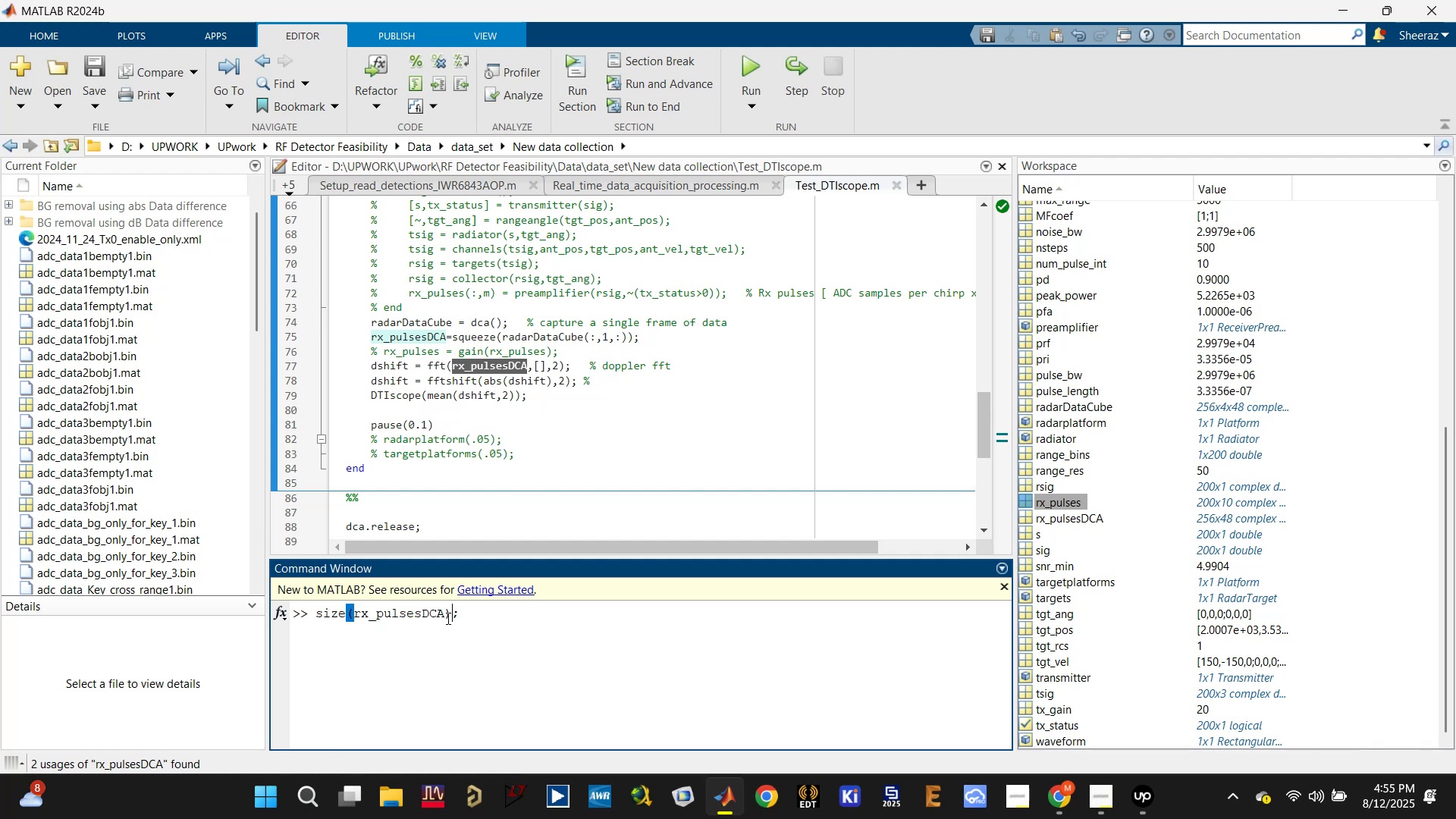 
key(Enter)
 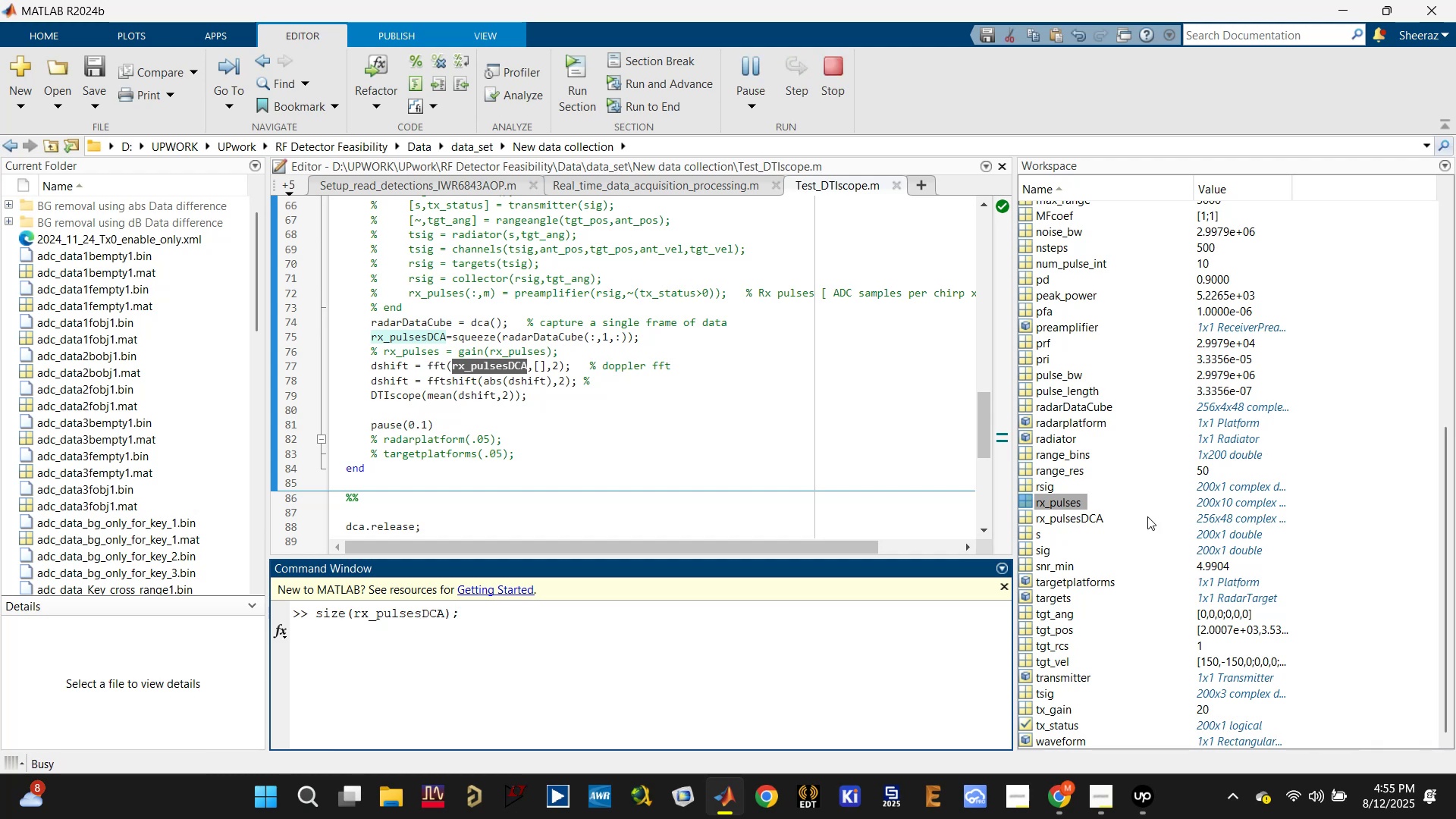 
scroll: coordinate [1143, 532], scroll_direction: up, amount: 22.0
 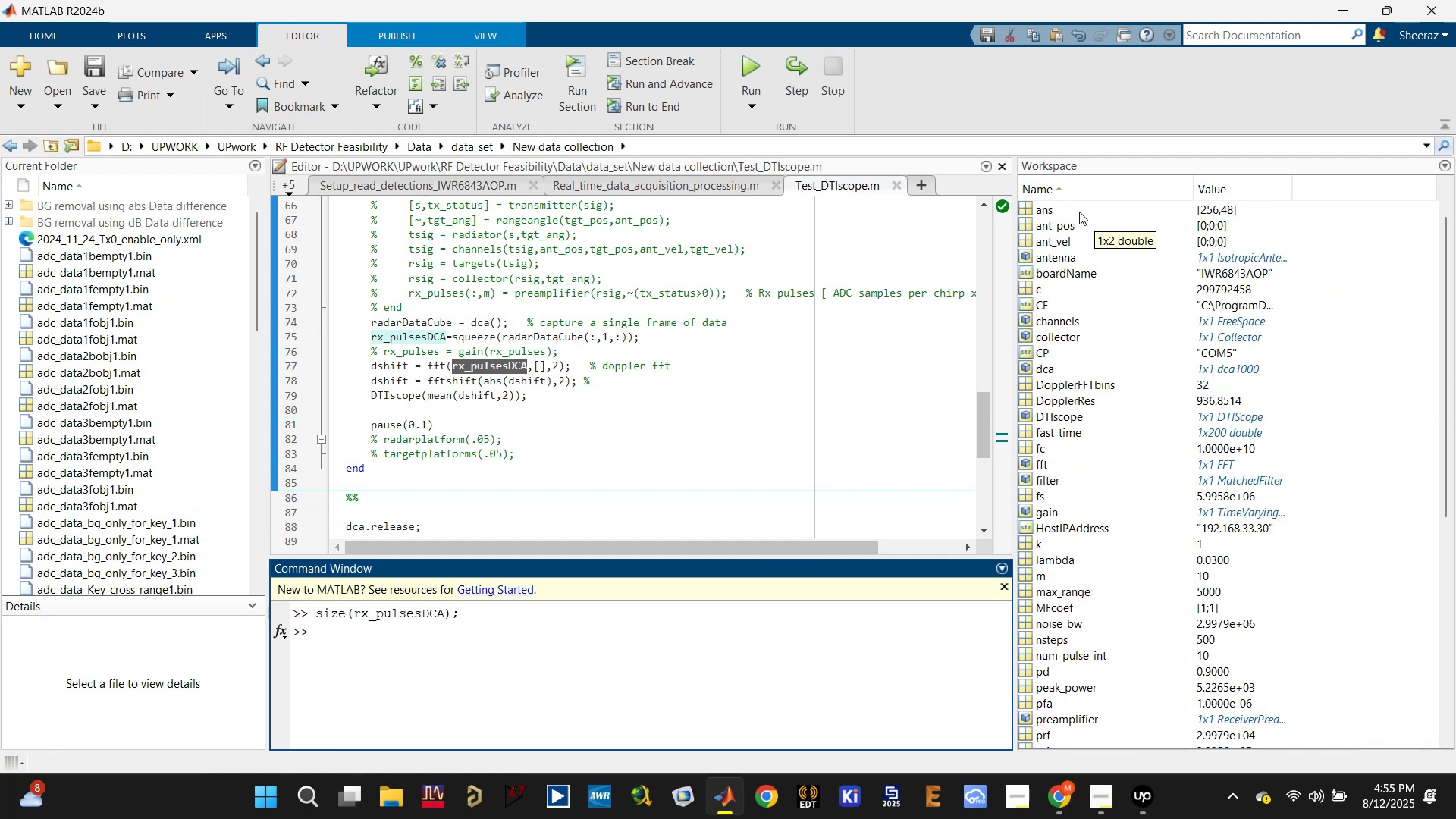 
left_click([1049, 209])
 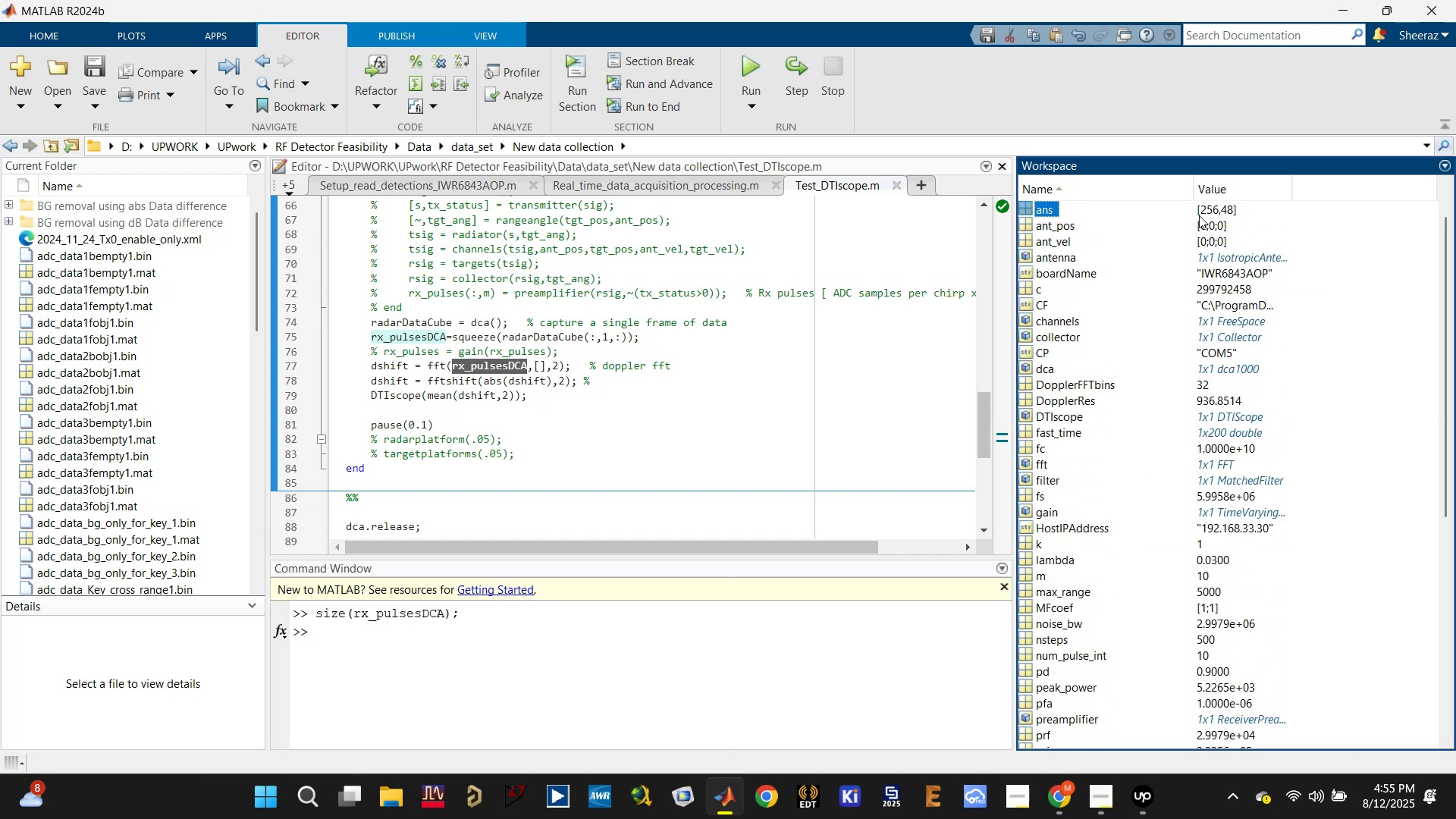 
left_click([1219, 210])
 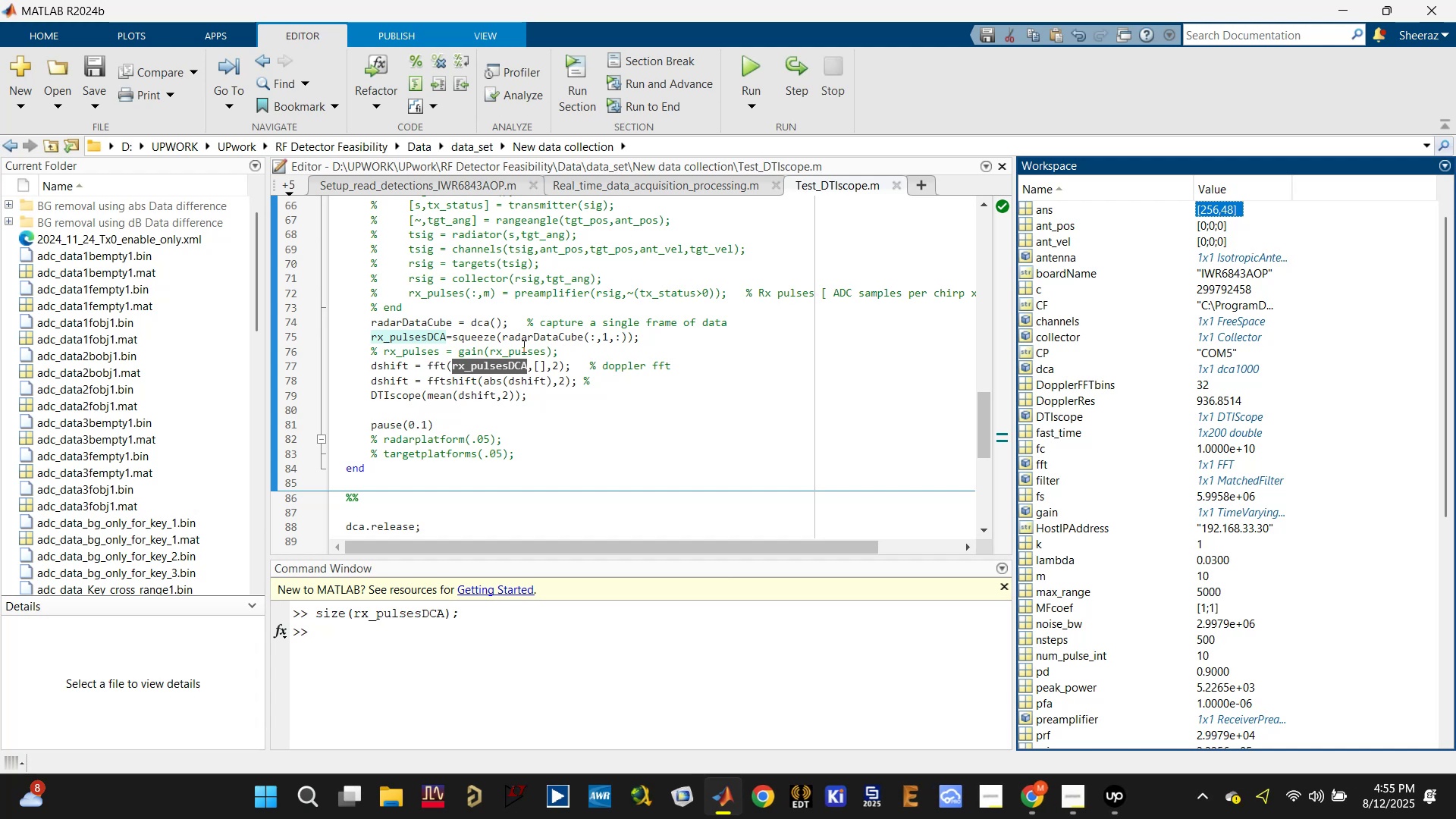 
left_click([523, 373])
 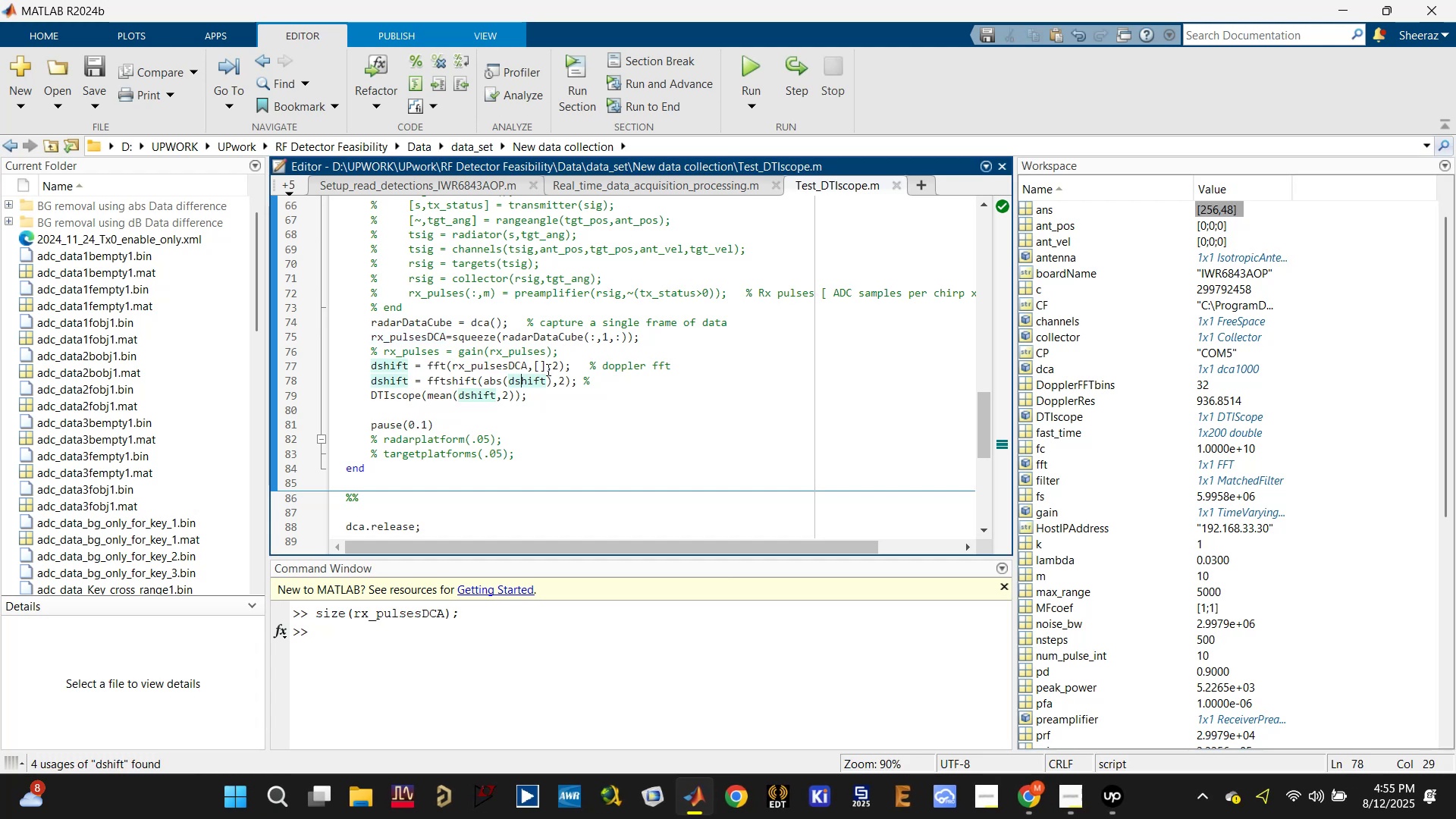 
left_click([548, 369])
 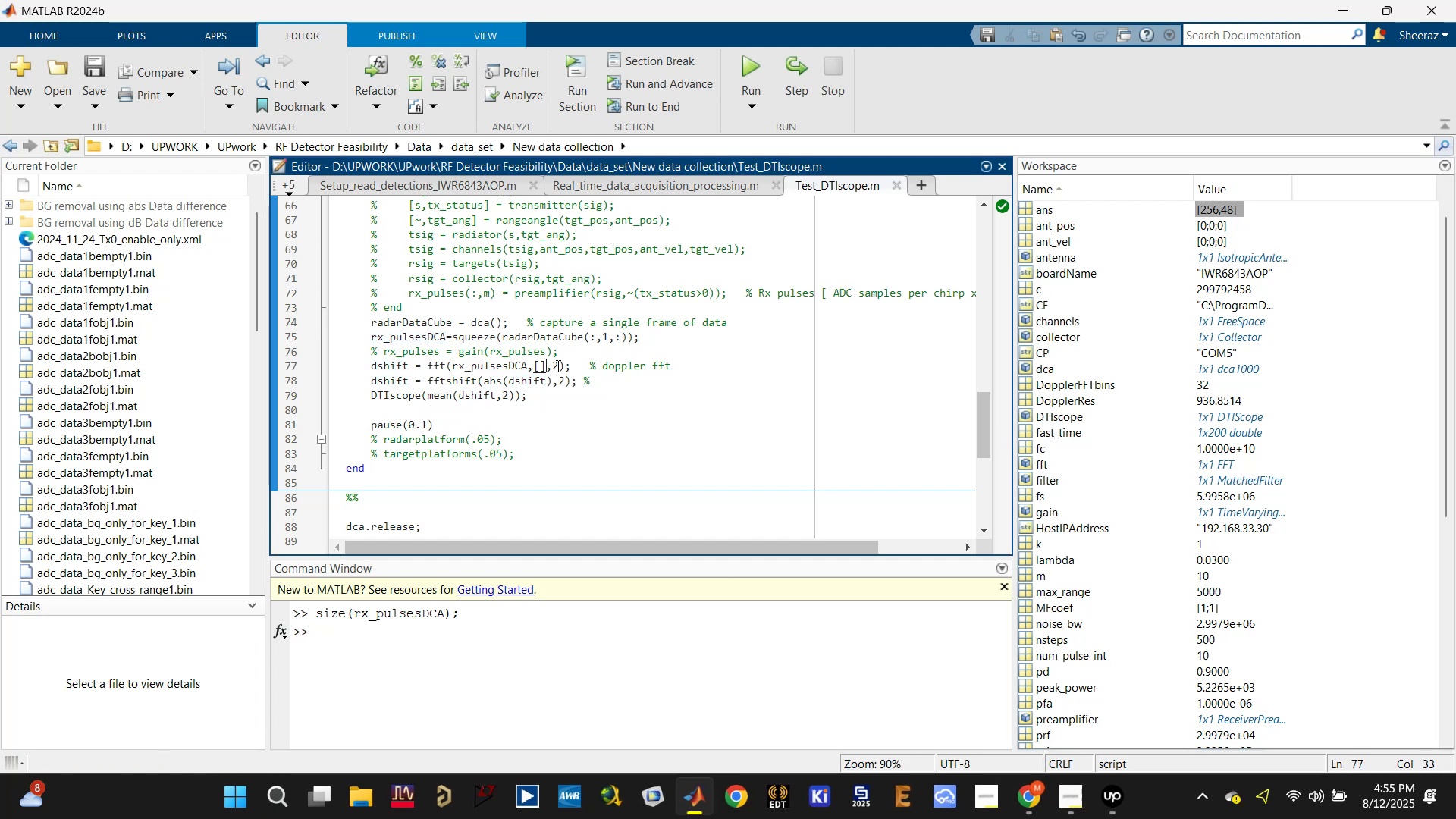 
left_click([557, 366])
 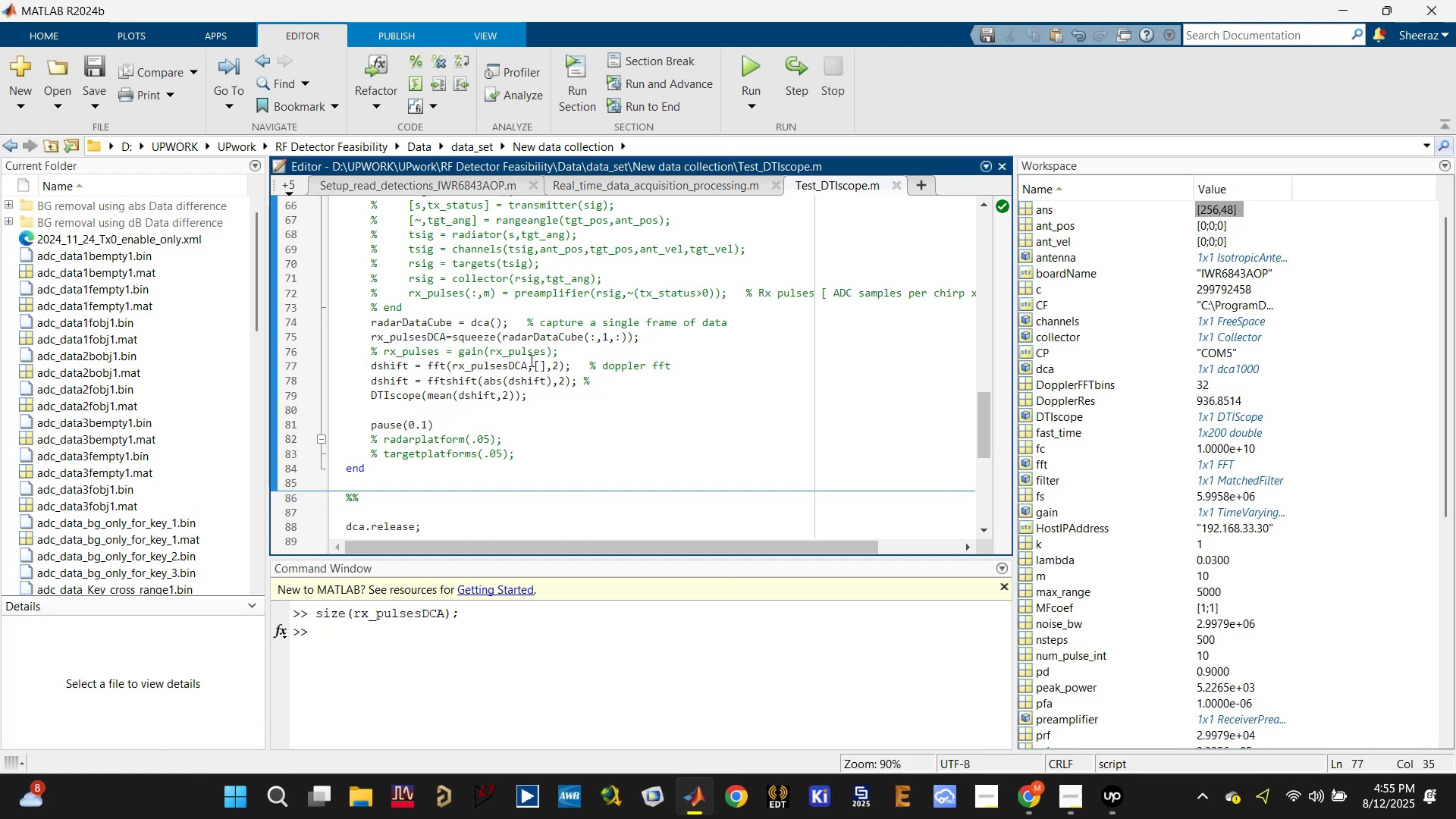 
left_click([545, 364])
 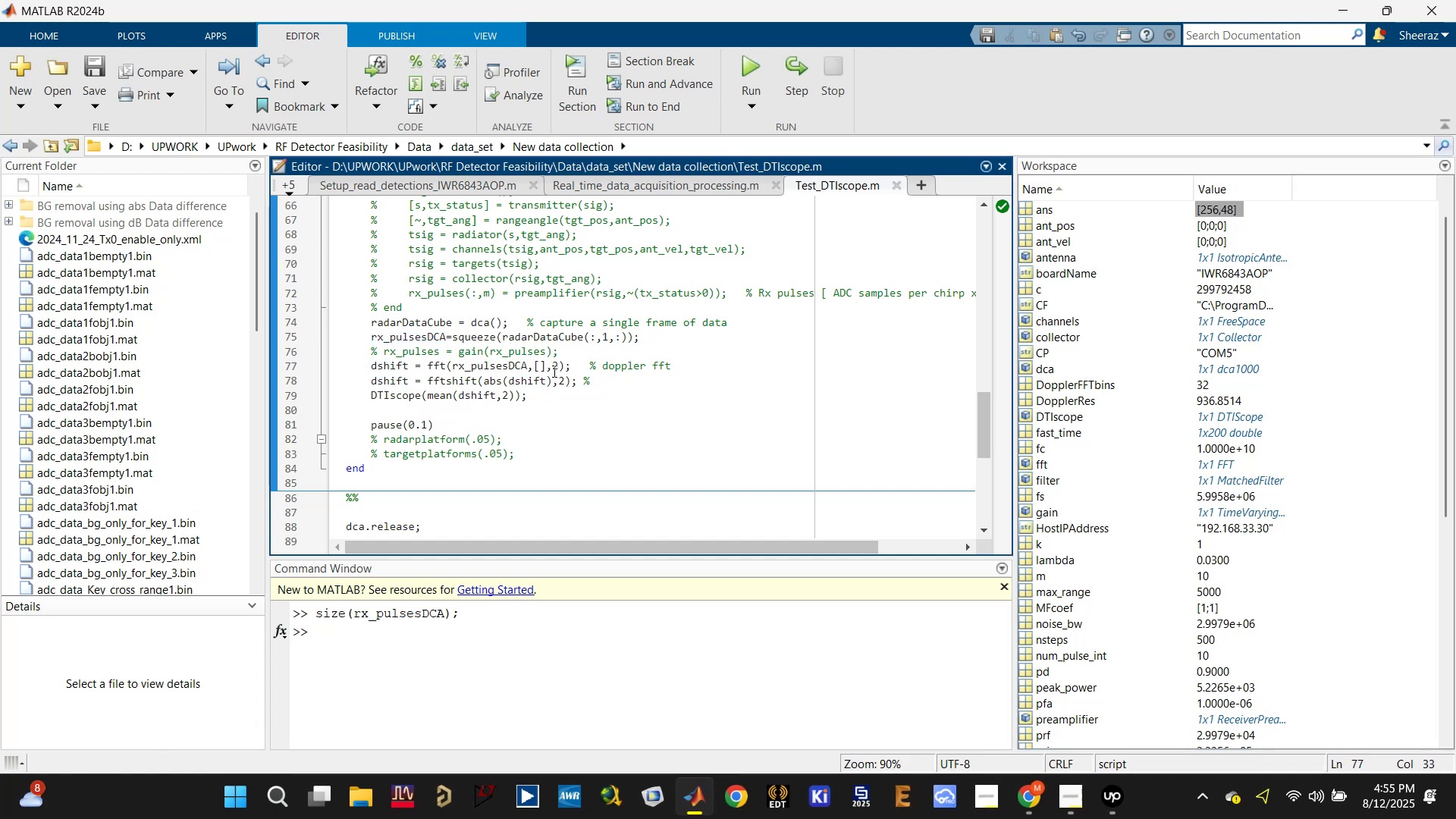 
left_click_drag(start_coordinate=[560, 361], to_coordinate=[530, 362])
 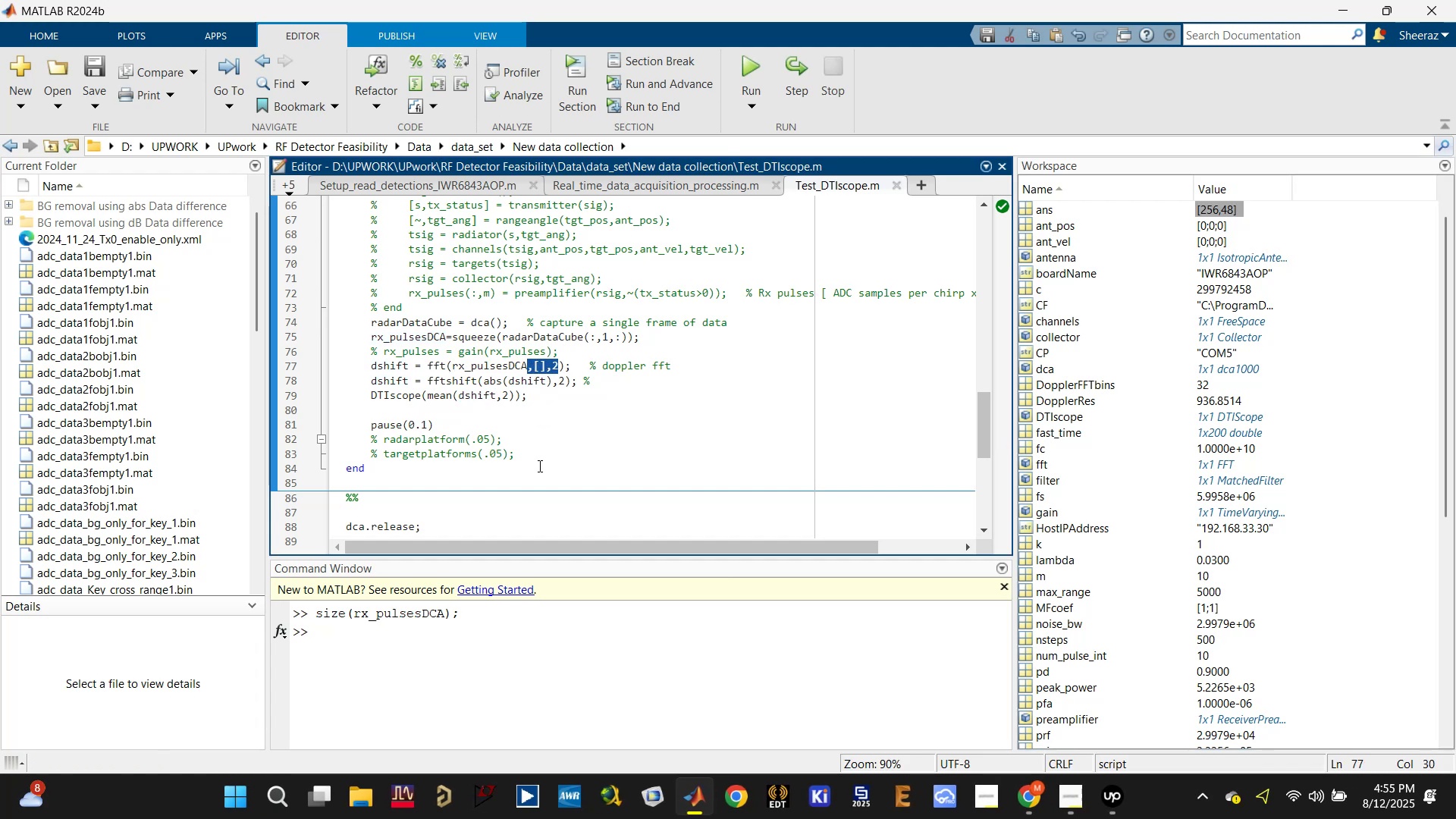 
key(Backspace)
 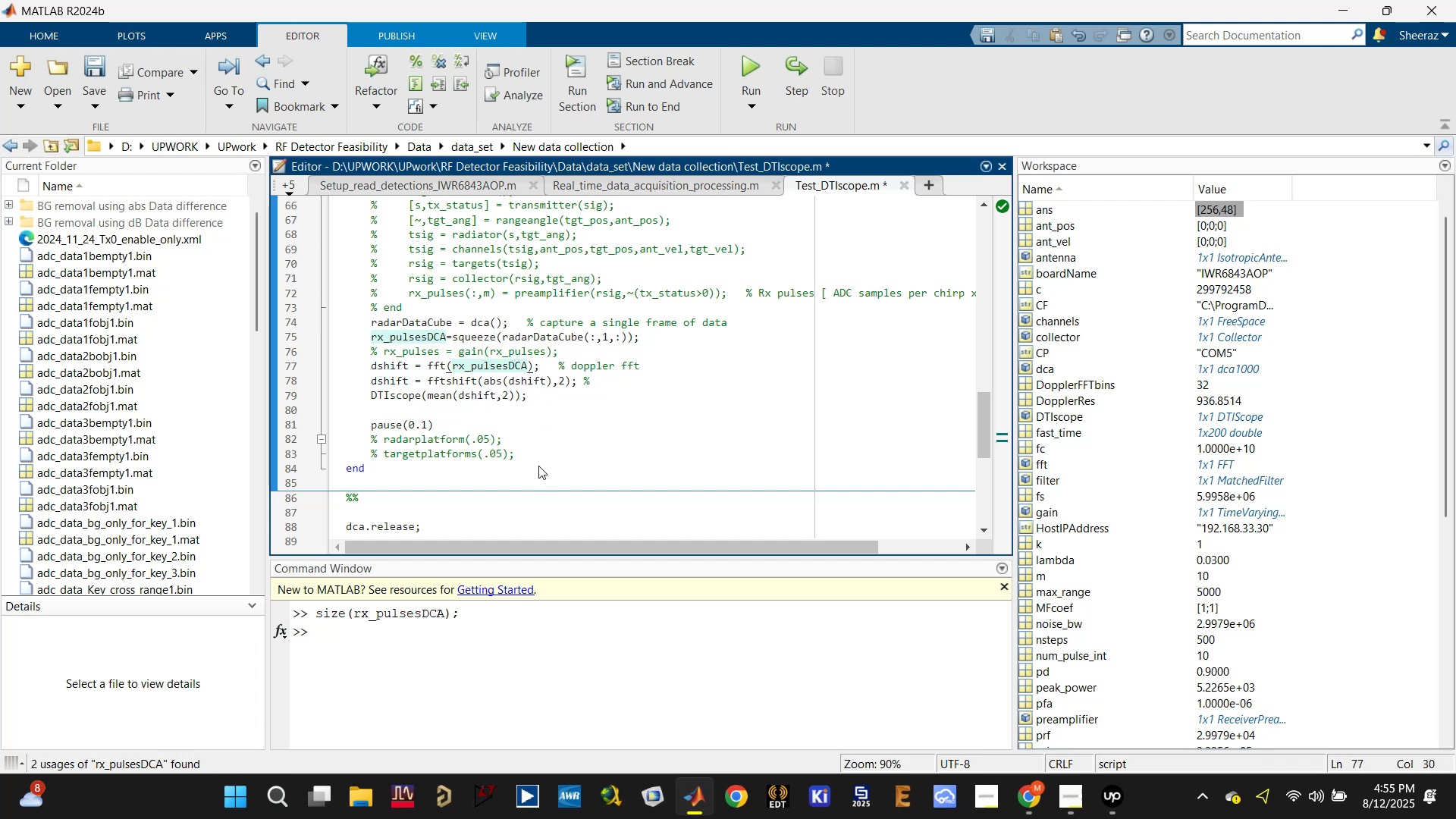 
key(Control+S)
 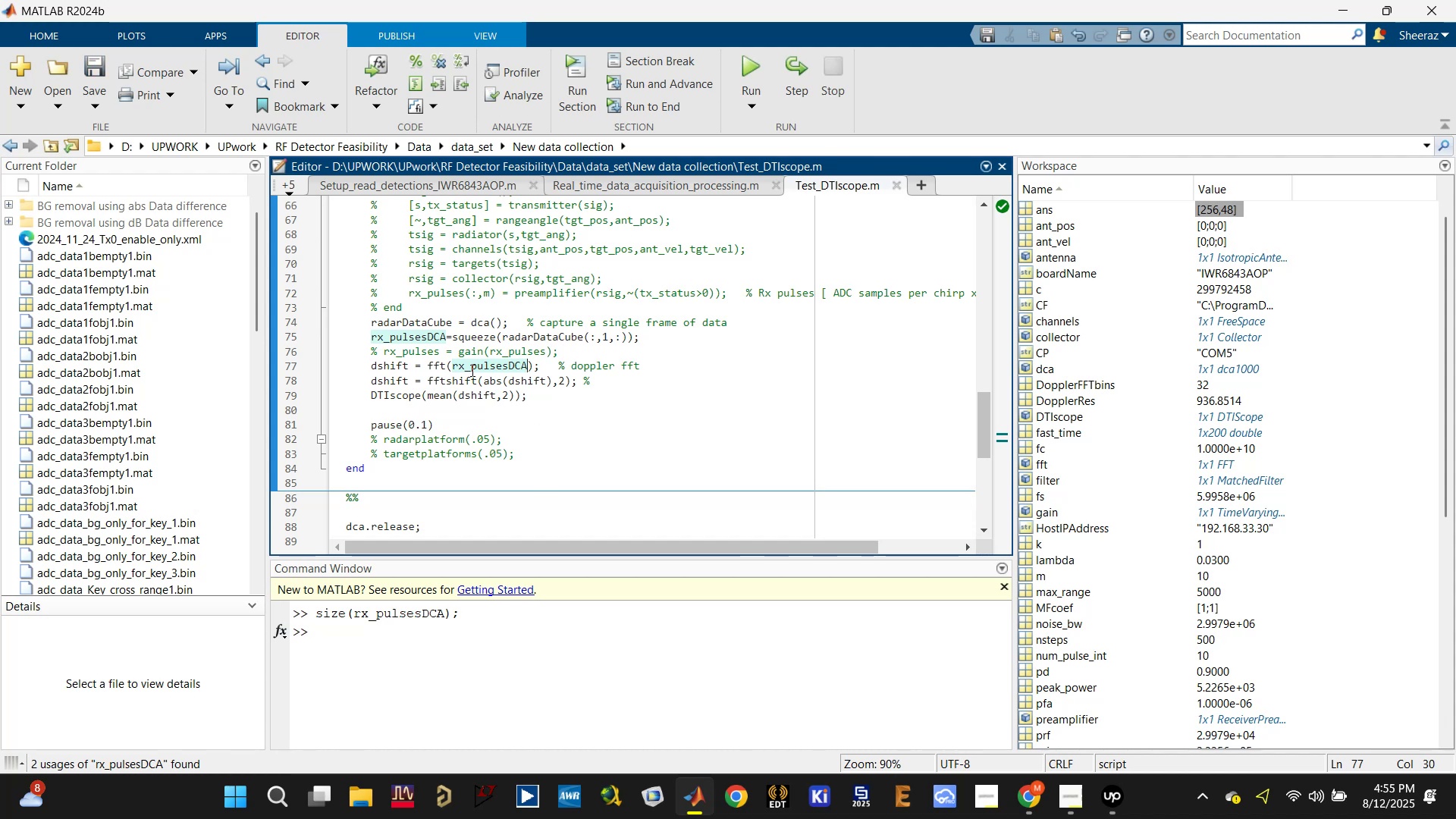 
double_click([448, 364])
 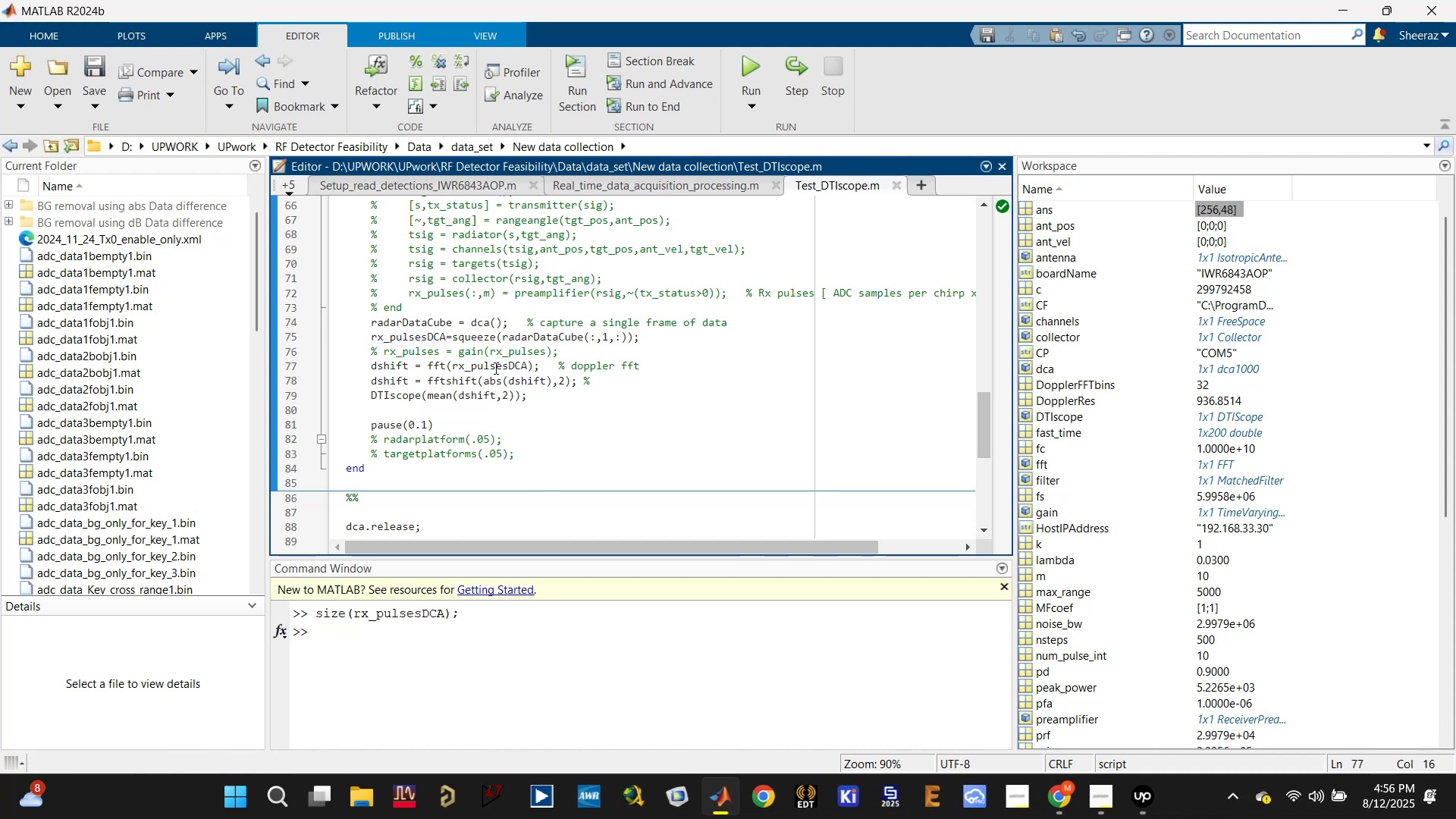 
left_click([504, 362])
 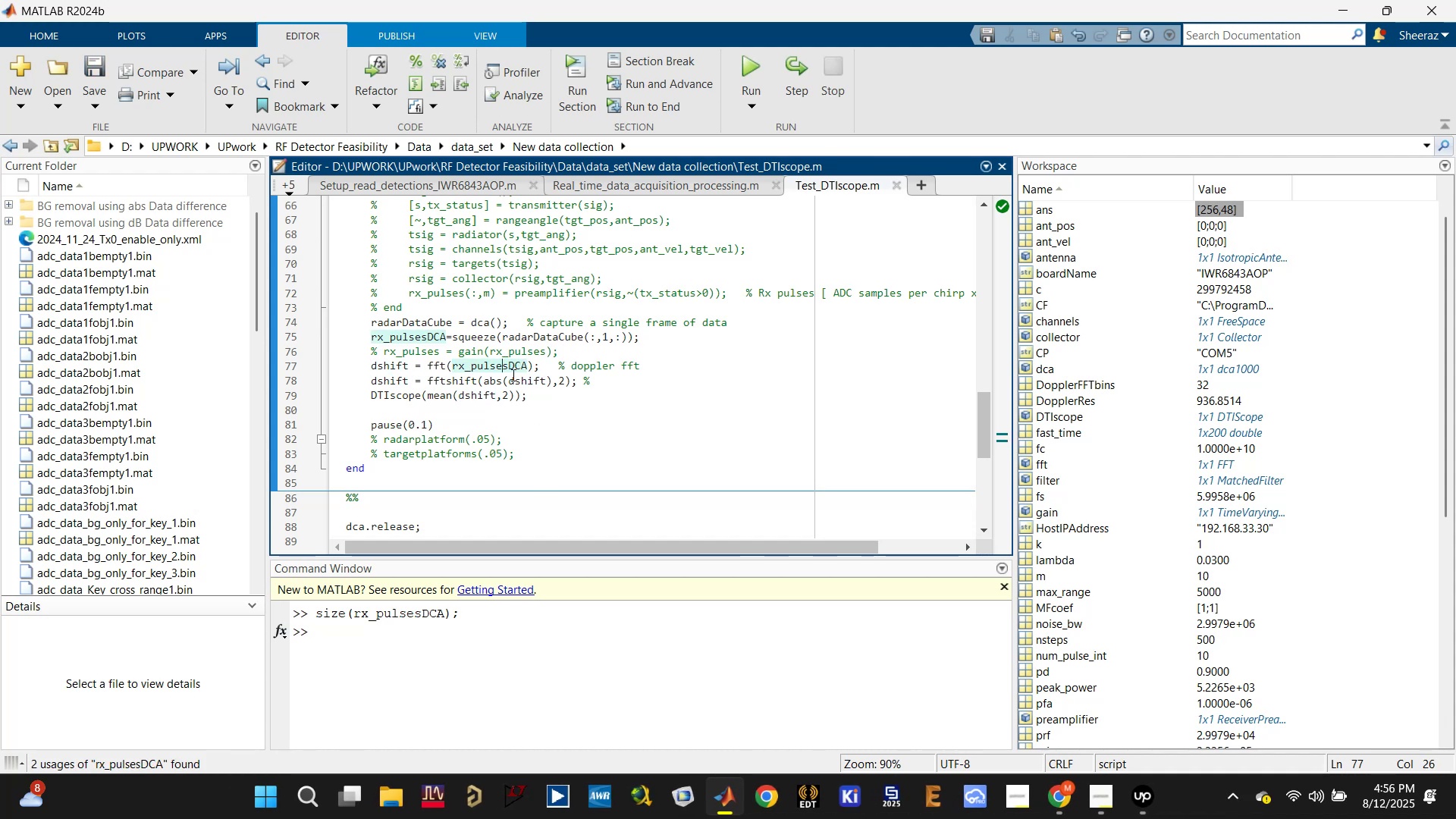 
scroll: coordinate [511, 380], scroll_direction: up, amount: 3.0
 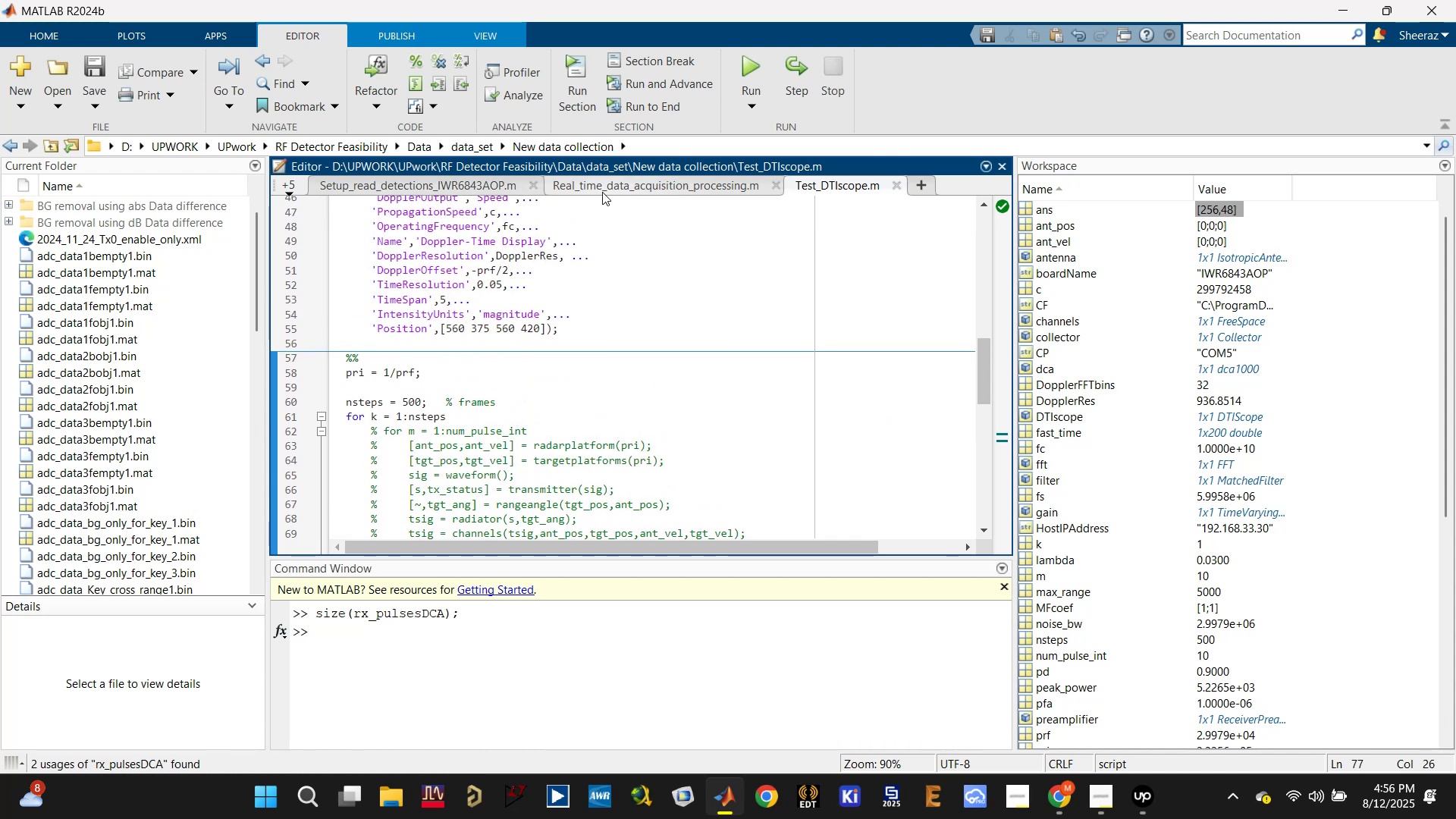 
left_click([284, 183])
 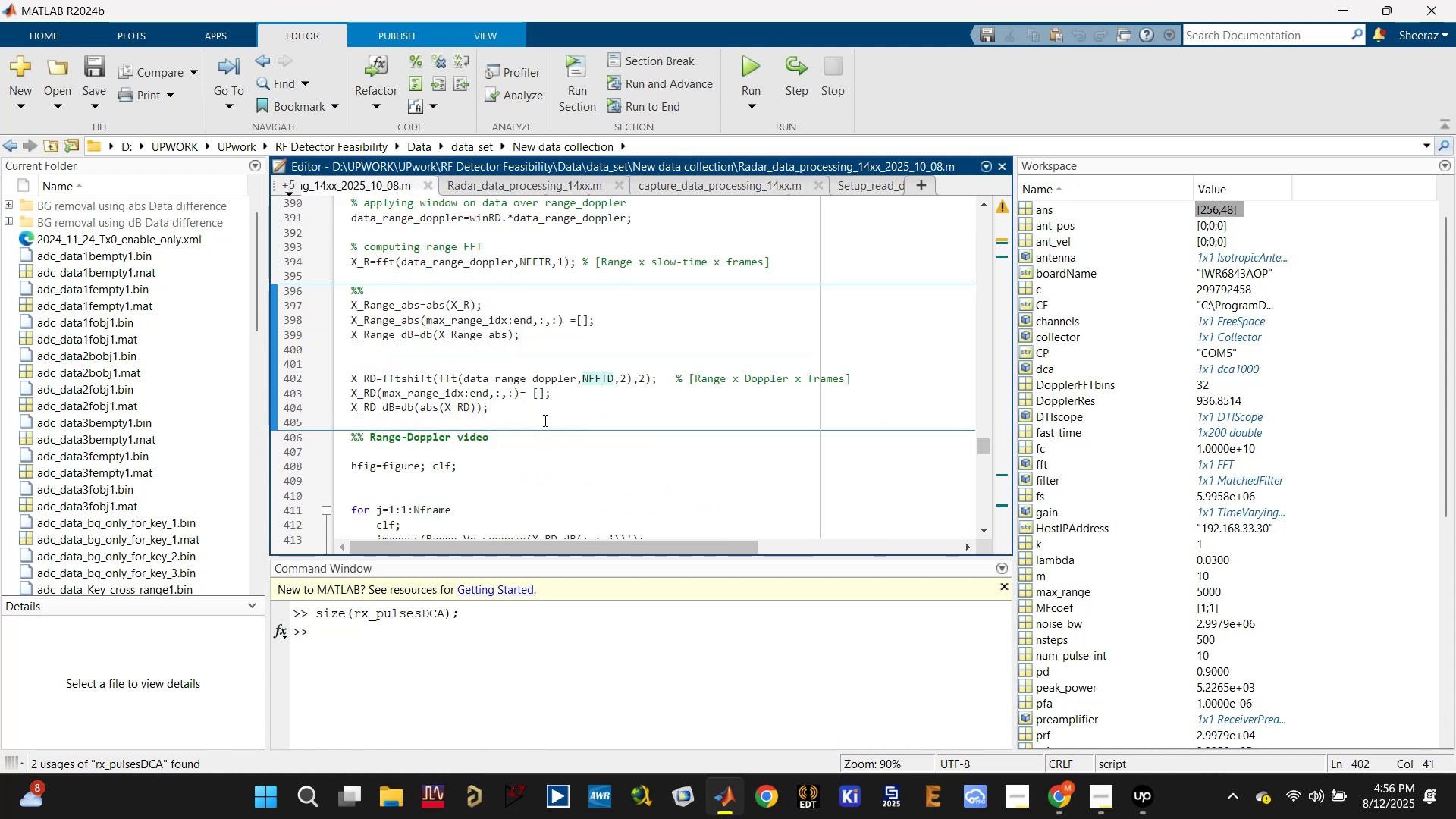 
left_click([613, 384])
 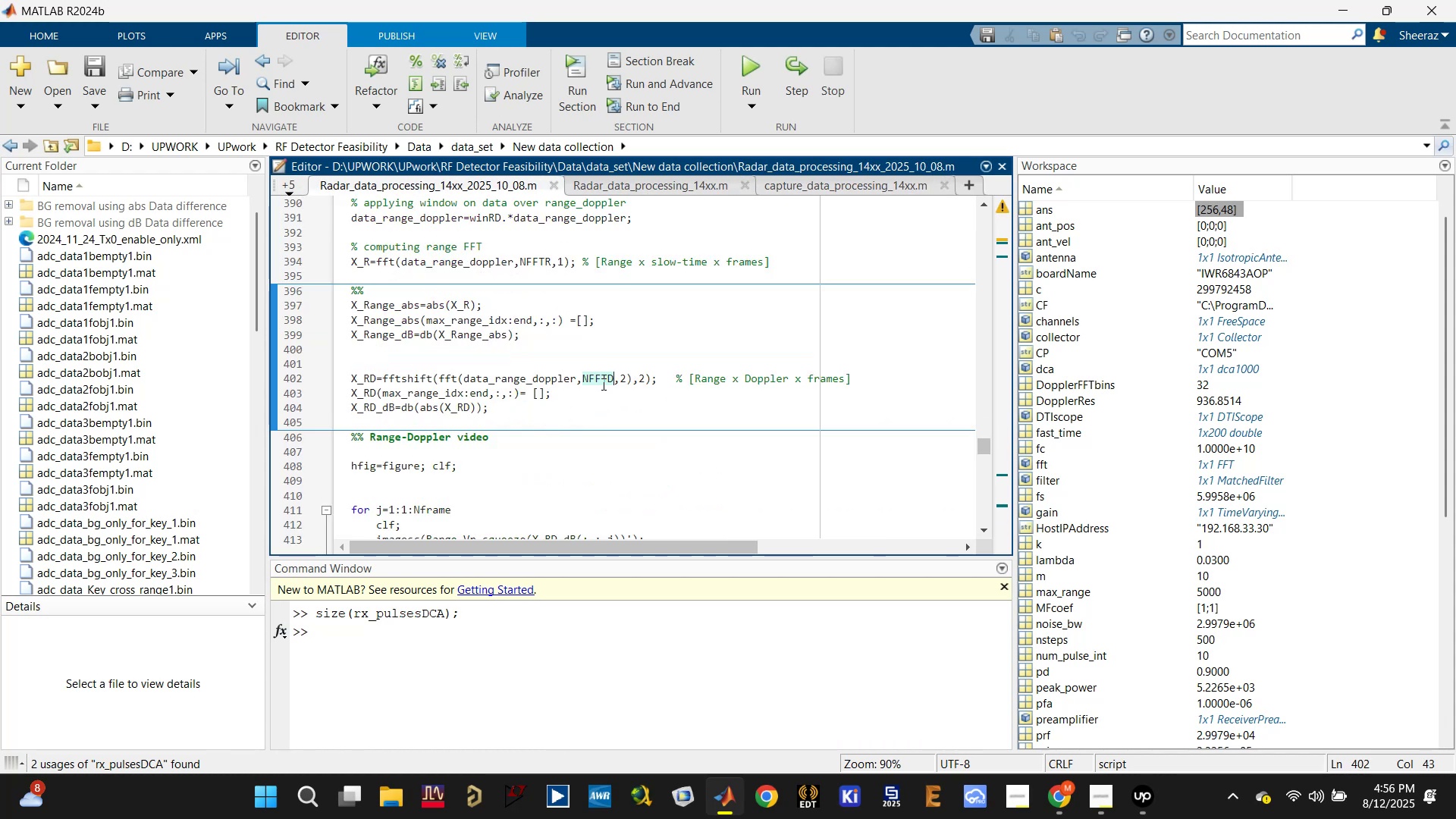 
left_click([606, 384])
 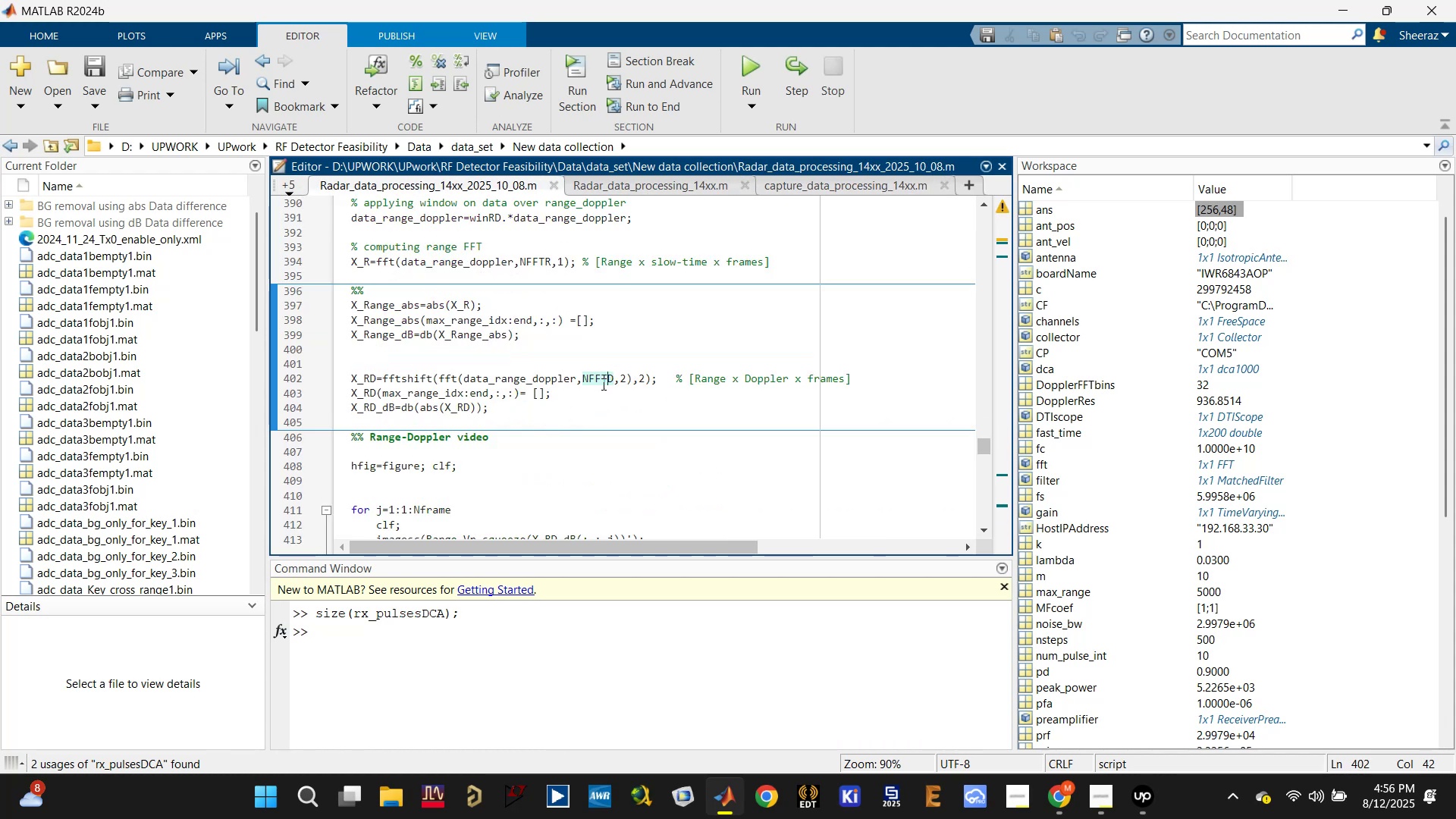 
scroll: coordinate [482, 400], scroll_direction: up, amount: 31.0
 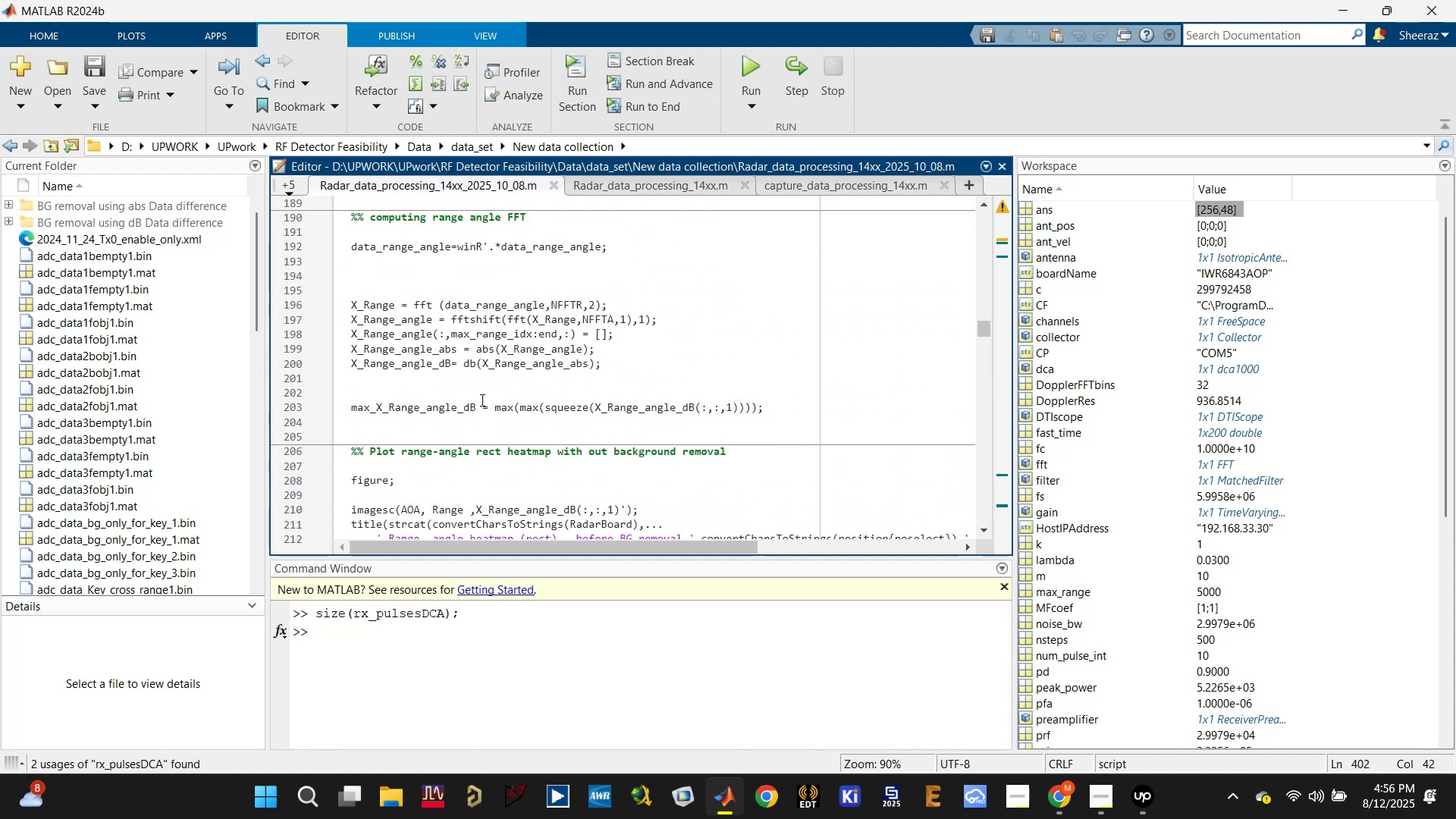 
scroll: coordinate [481, 400], scroll_direction: up, amount: 7.0
 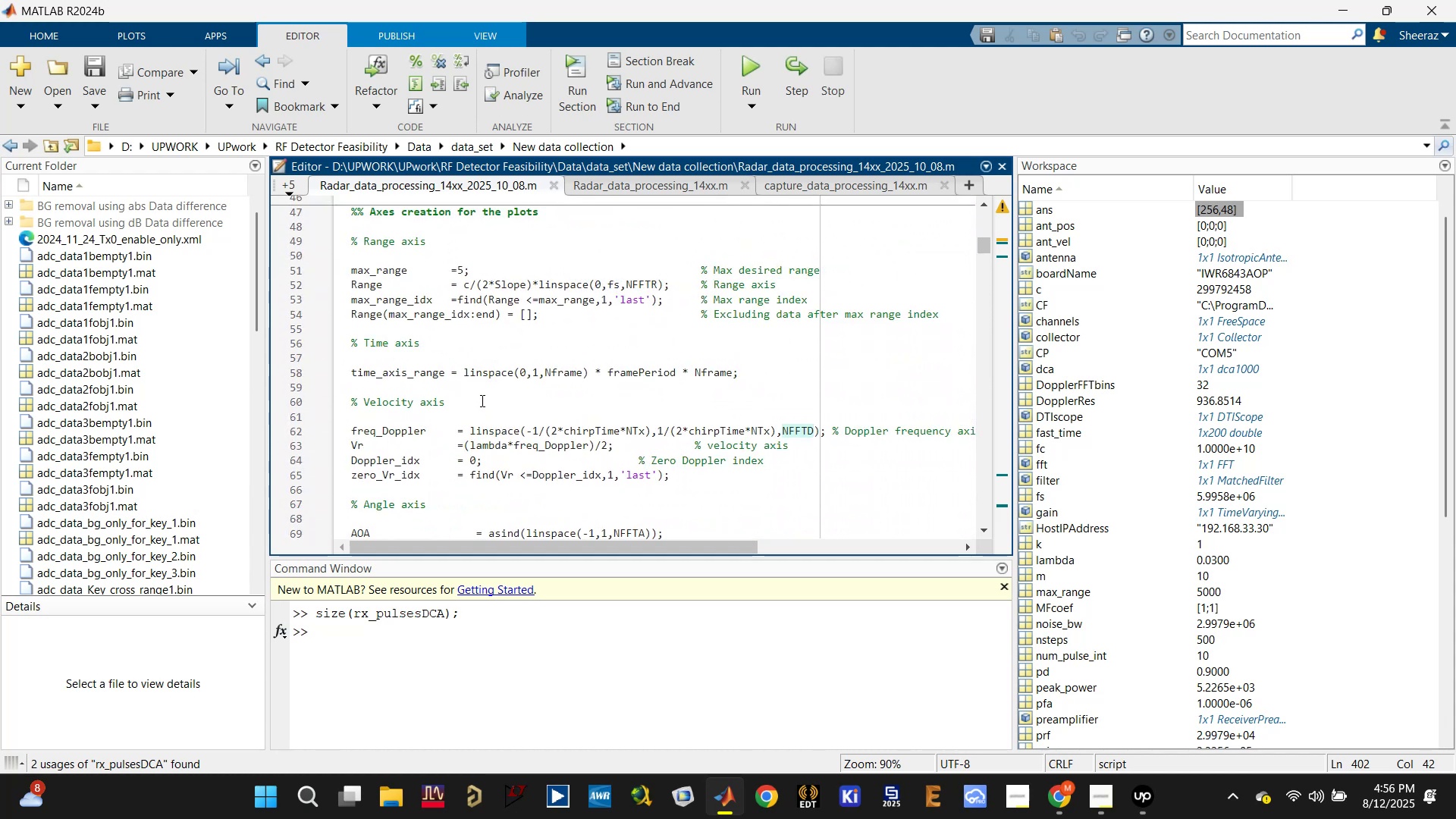 
scroll: coordinate [479, 403], scroll_direction: down, amount: 2.0
 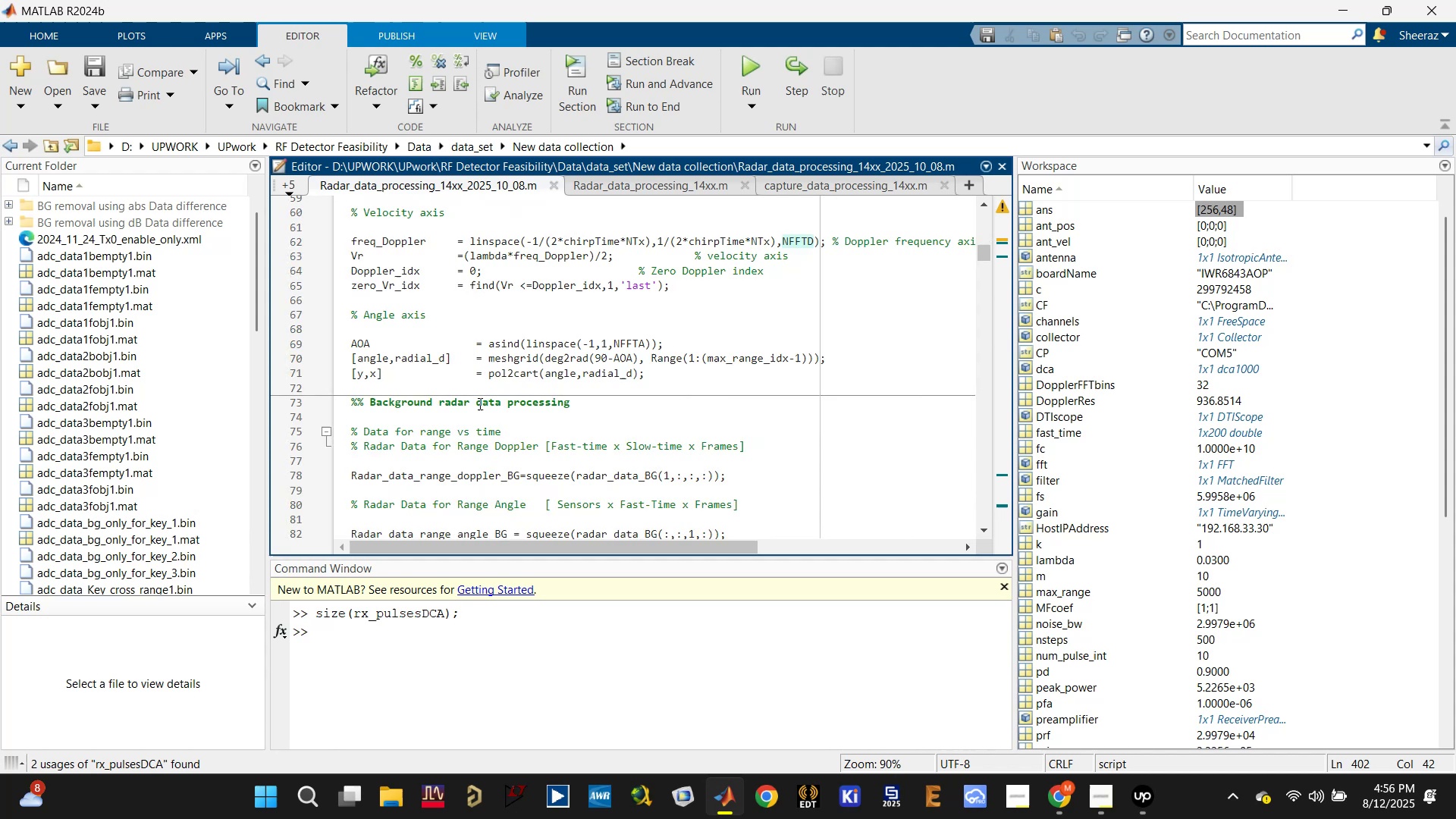 
scroll: coordinate [485, 390], scroll_direction: up, amount: 4.0
 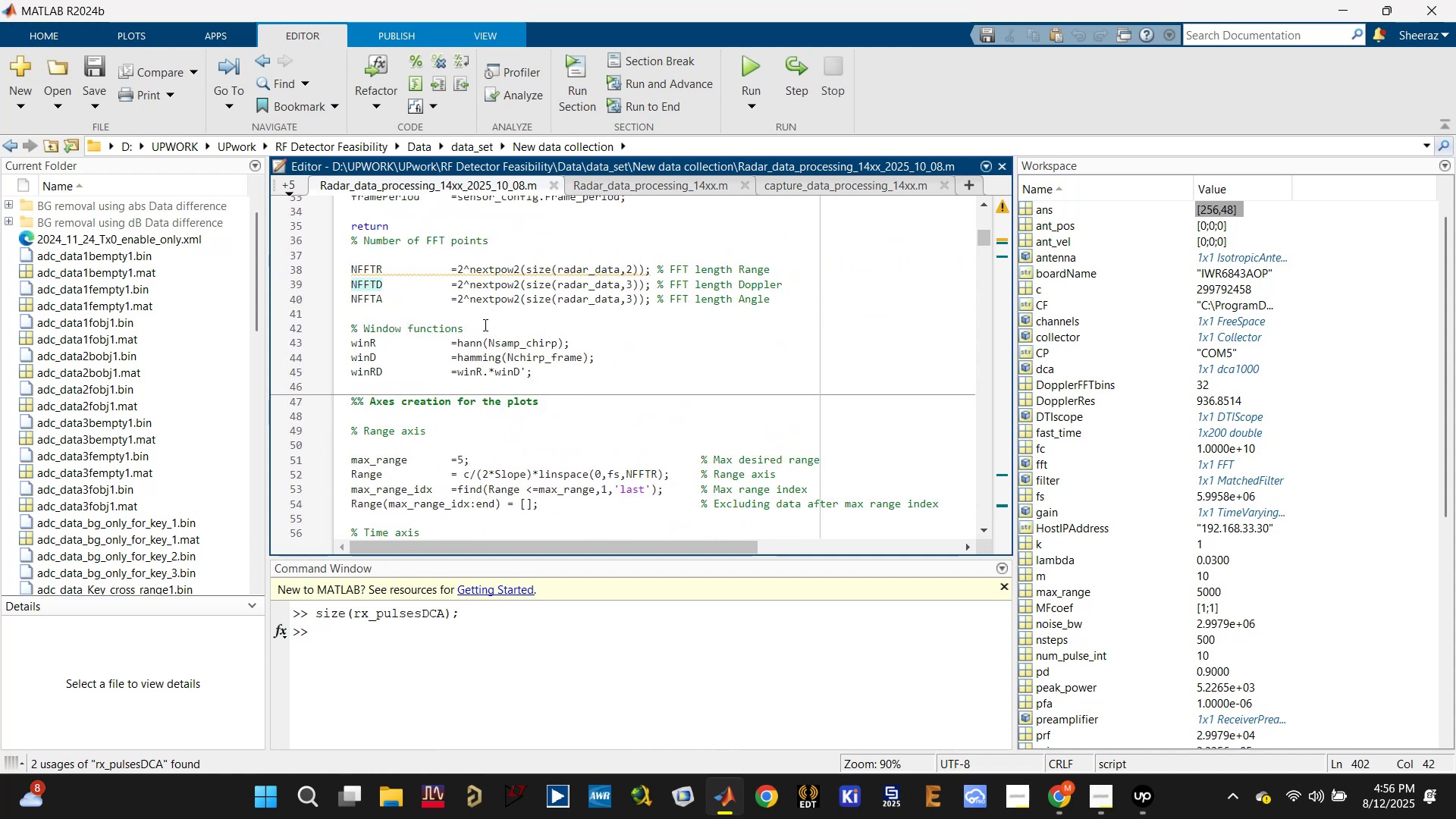 
left_click([488, 291])
 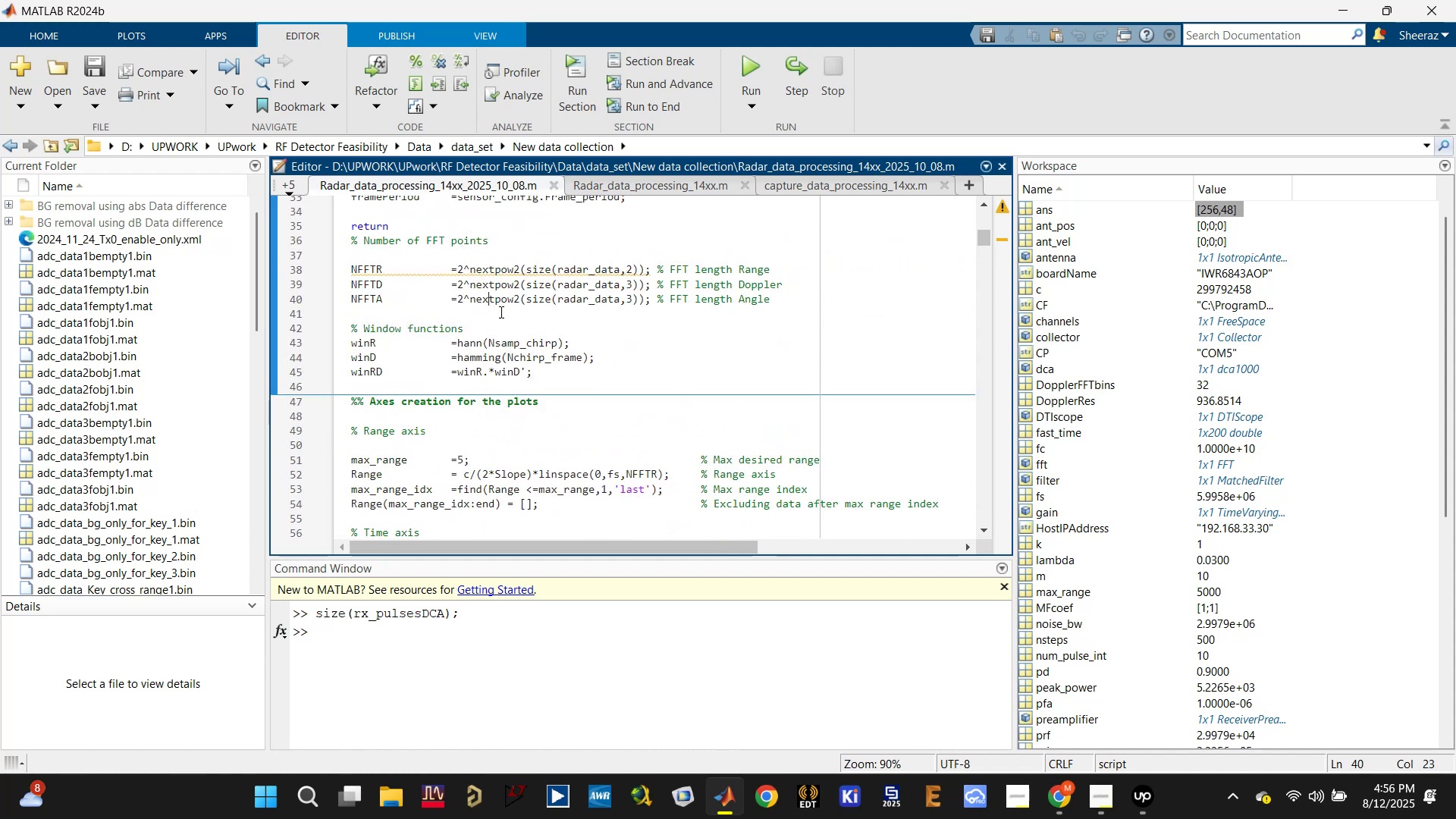 
scroll: coordinate [535, 366], scroll_direction: up, amount: 2.0
 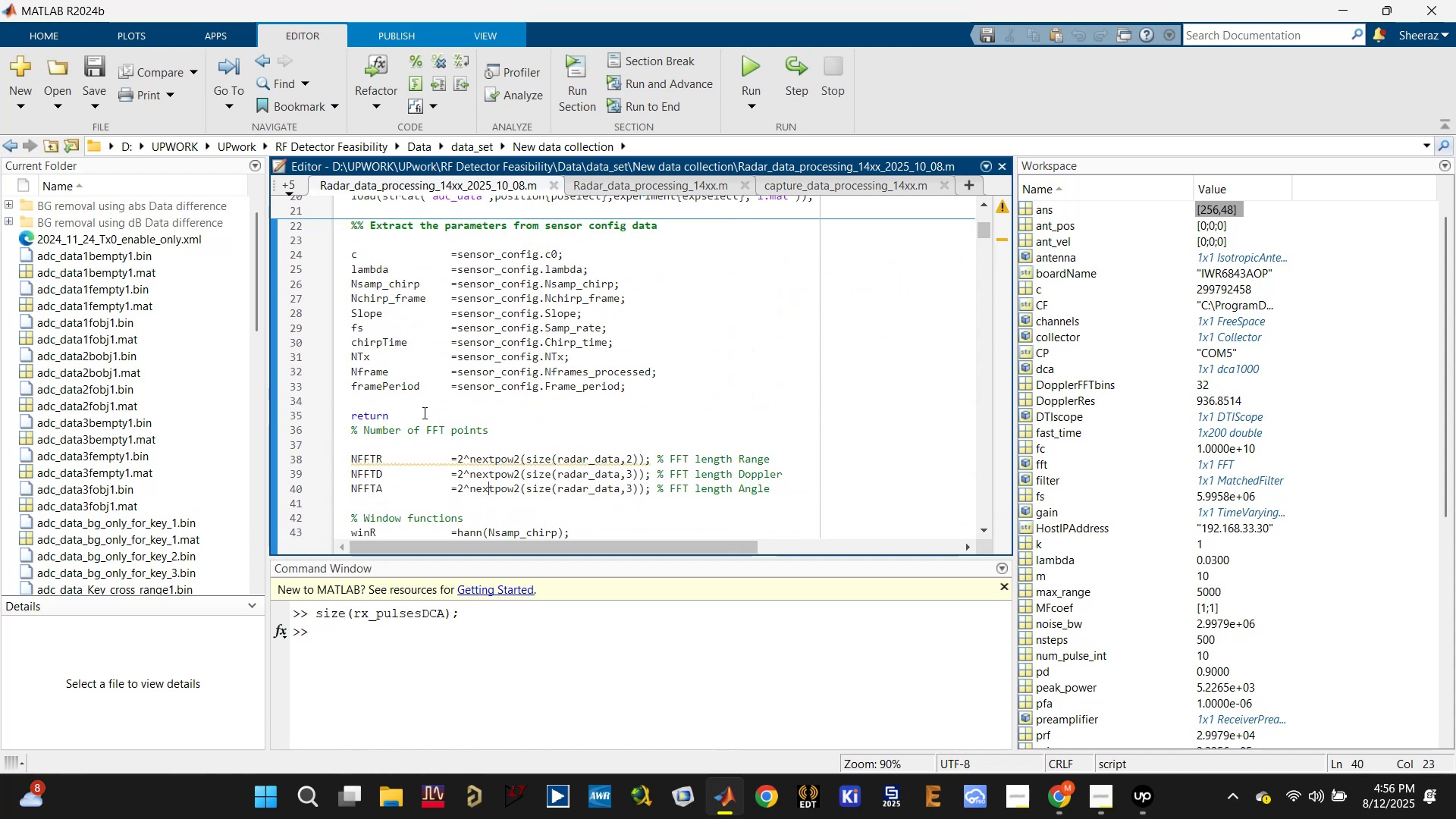 
double_click([419, 416])
 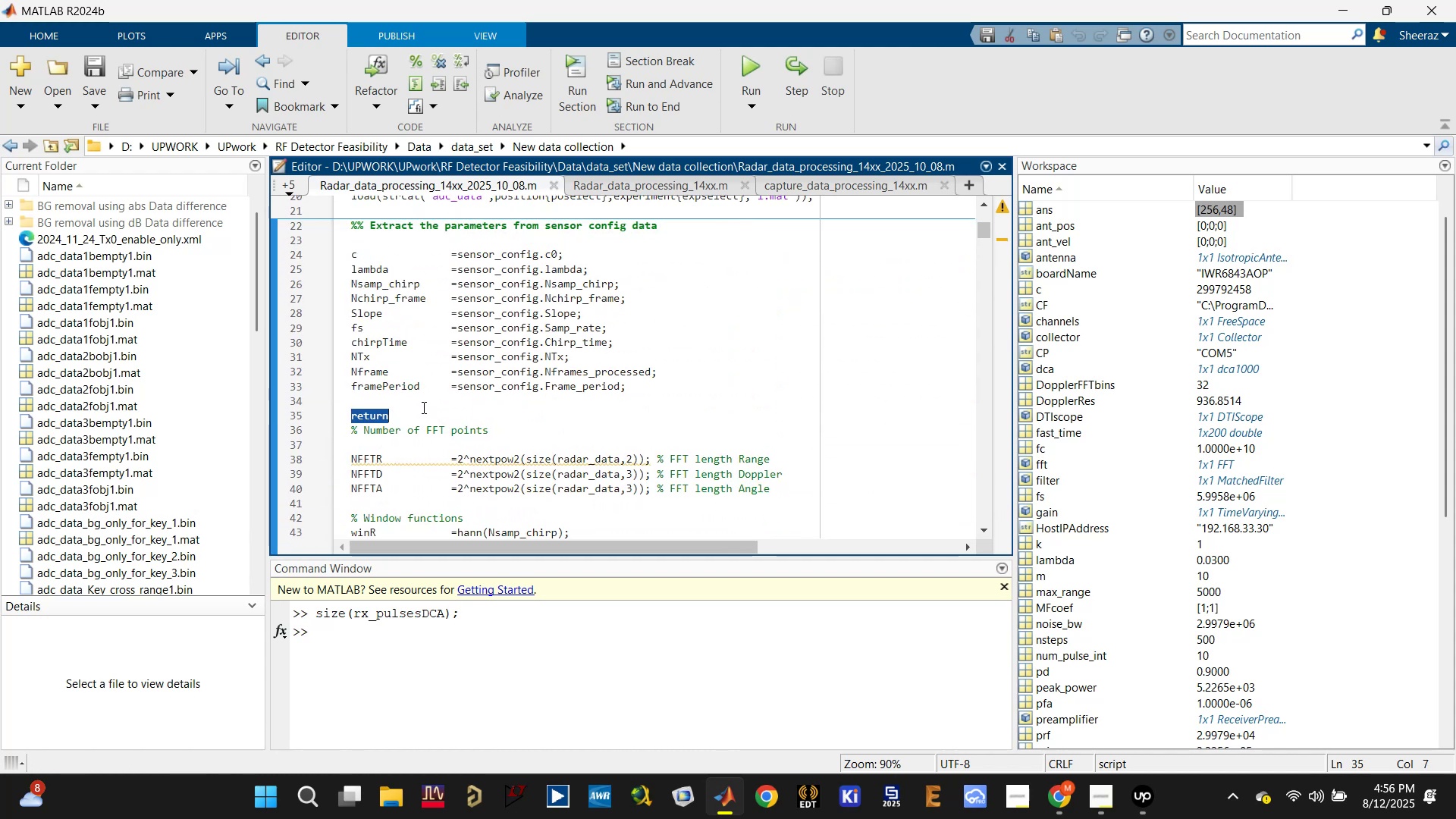 
key(Backspace)
 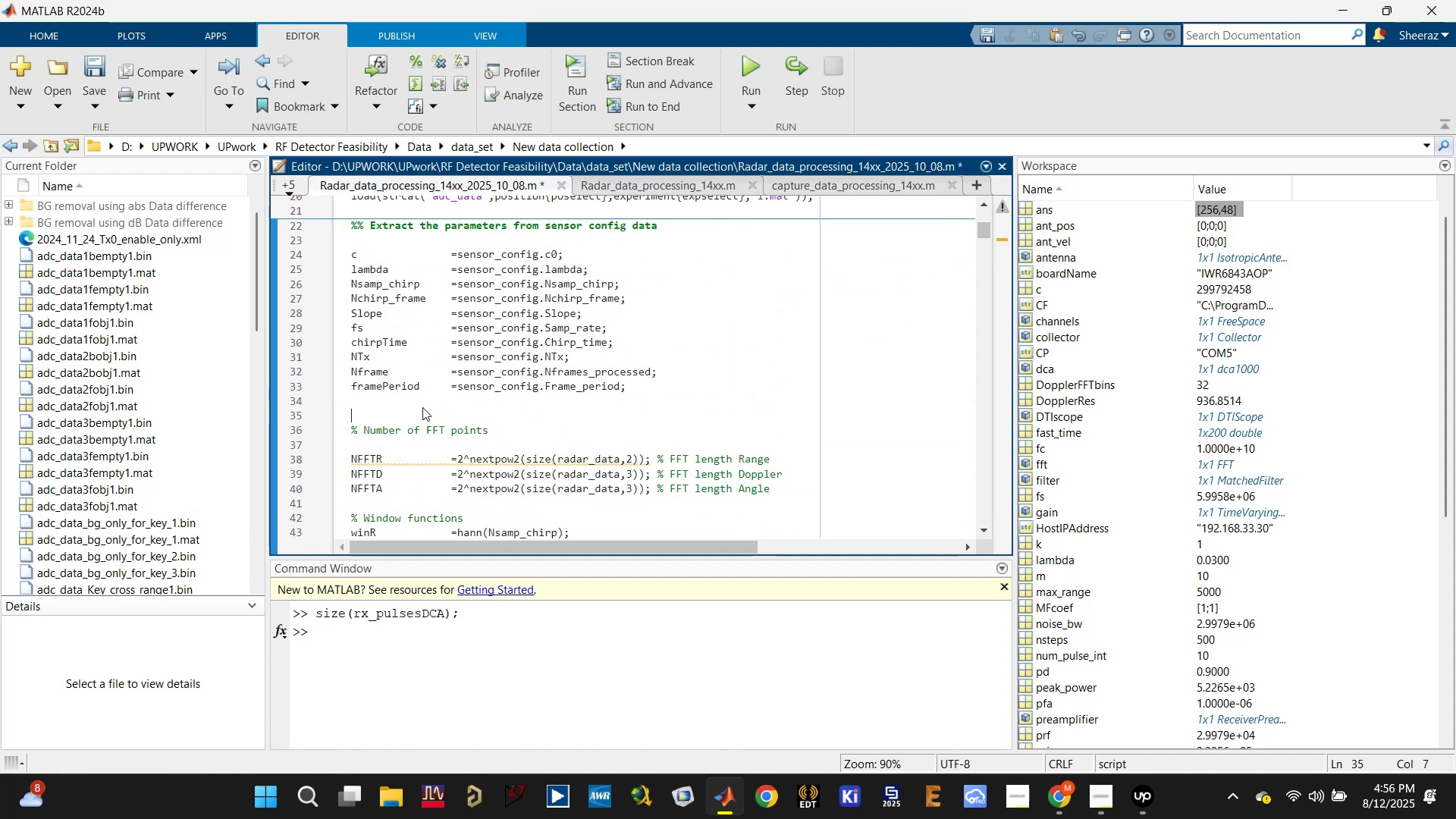 
key(Control+S)
 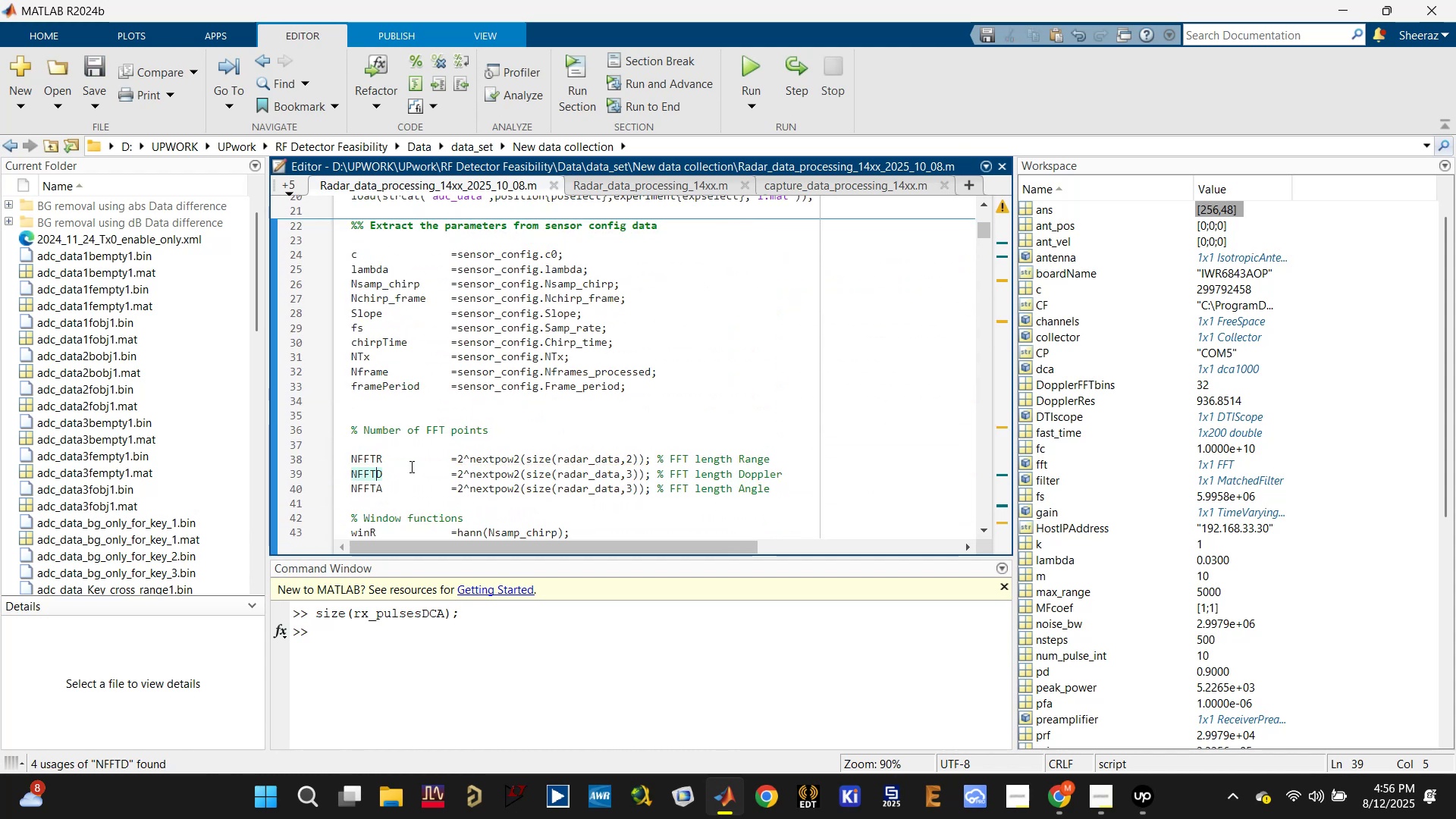 
left_click([605, 474])
 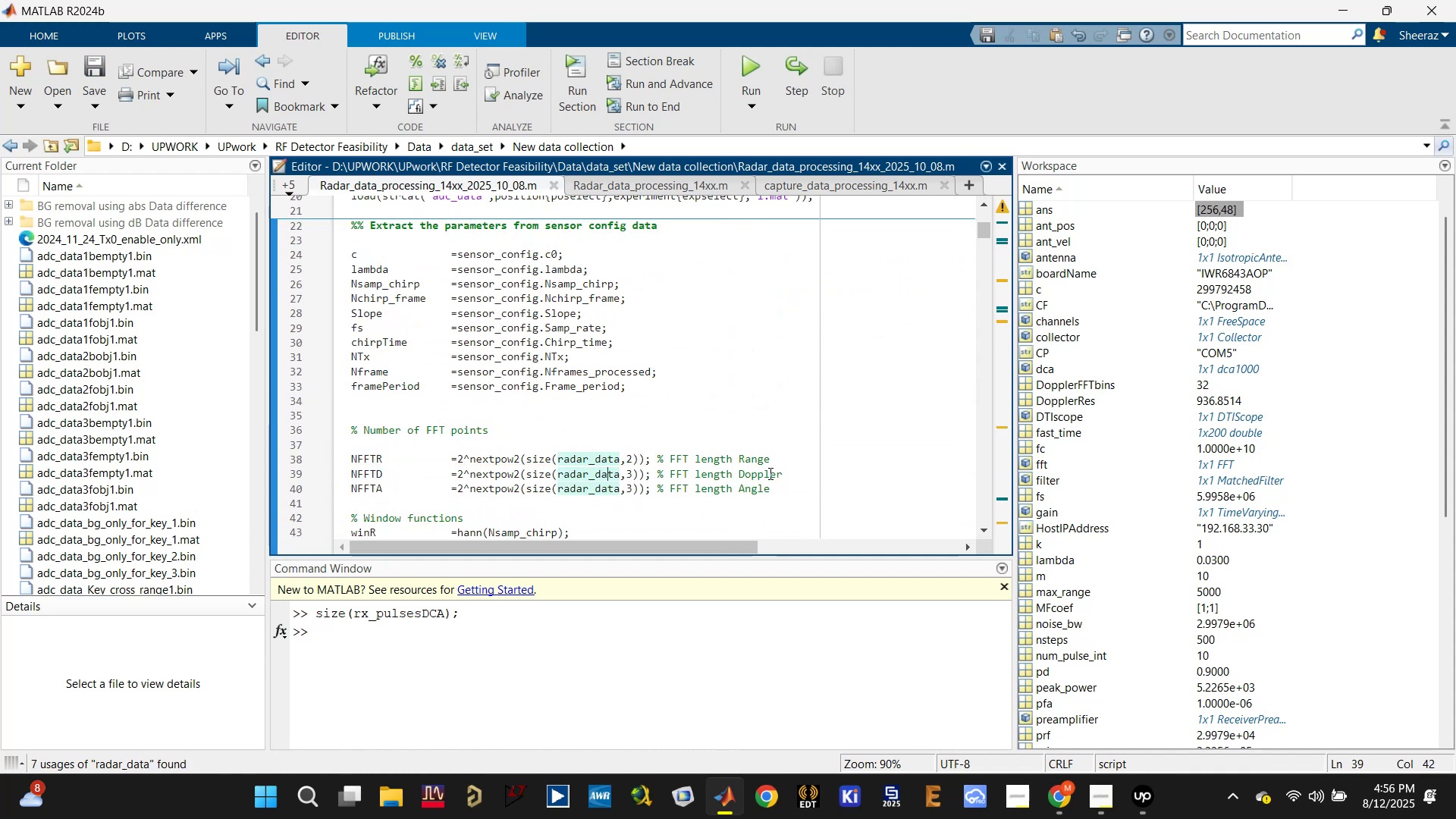 
left_click_drag(start_coordinate=[791, 472], to_coordinate=[327, 474])
 